 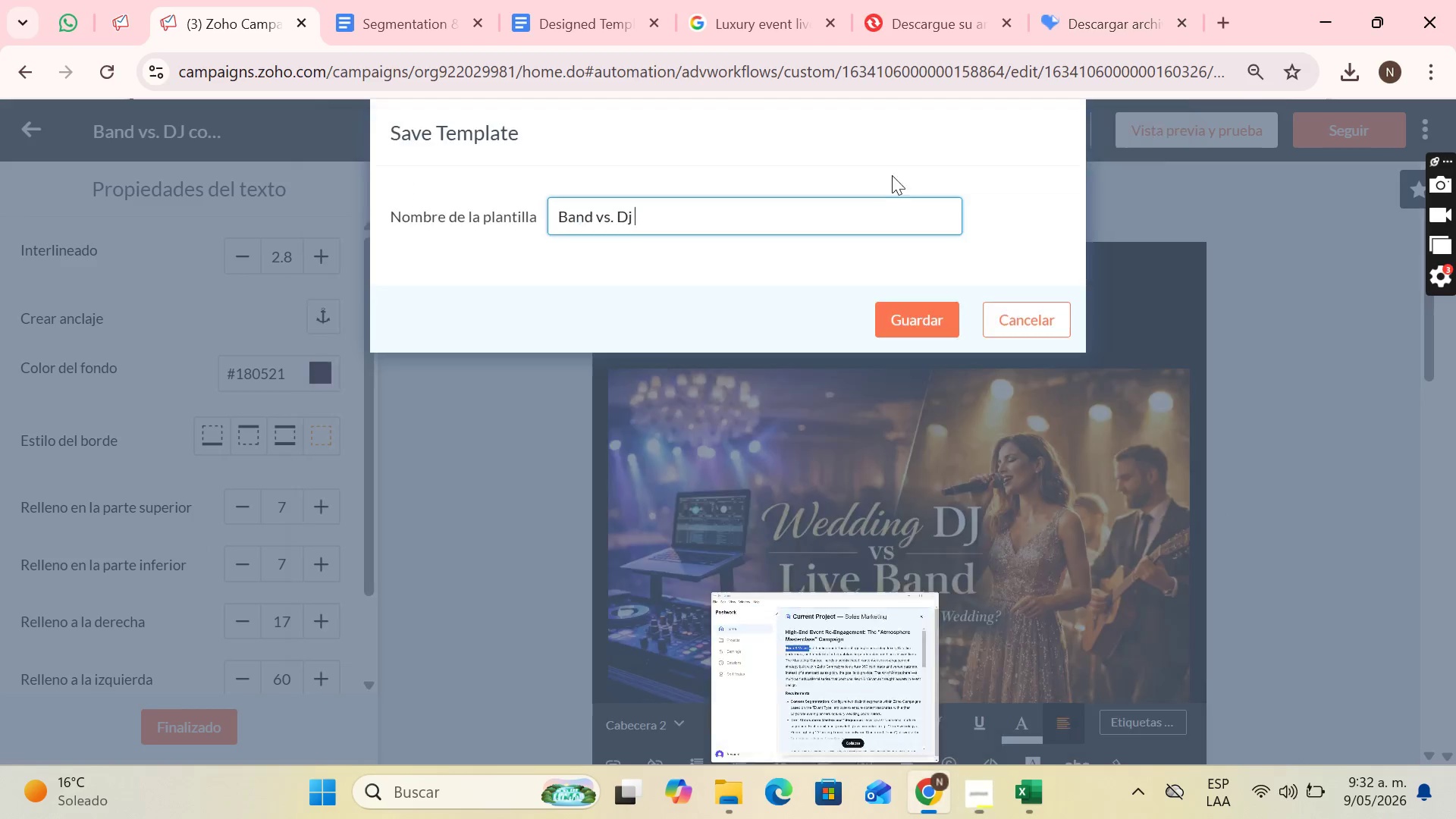 
key(Control+V)
 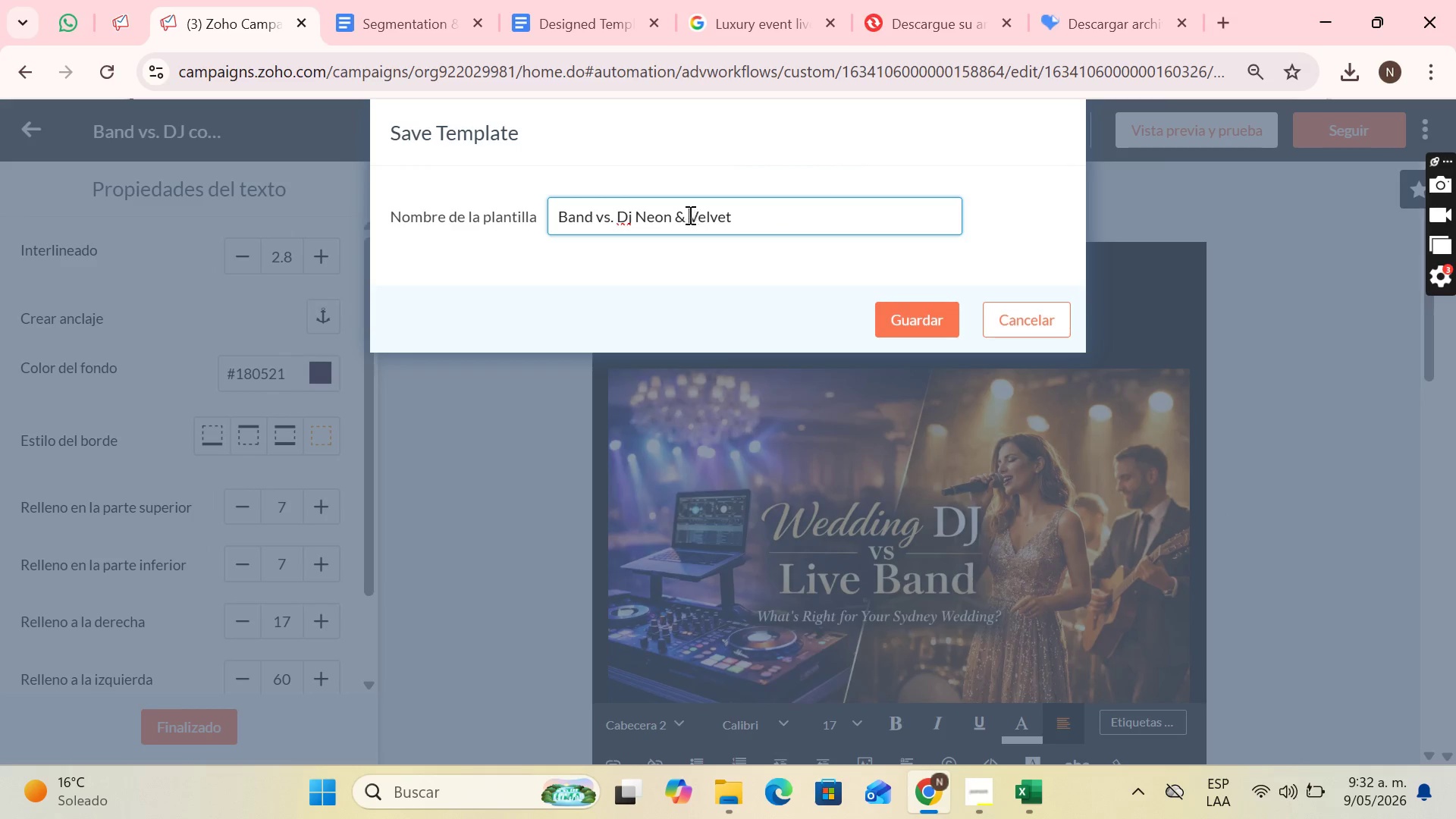 
double_click([681, 213])
 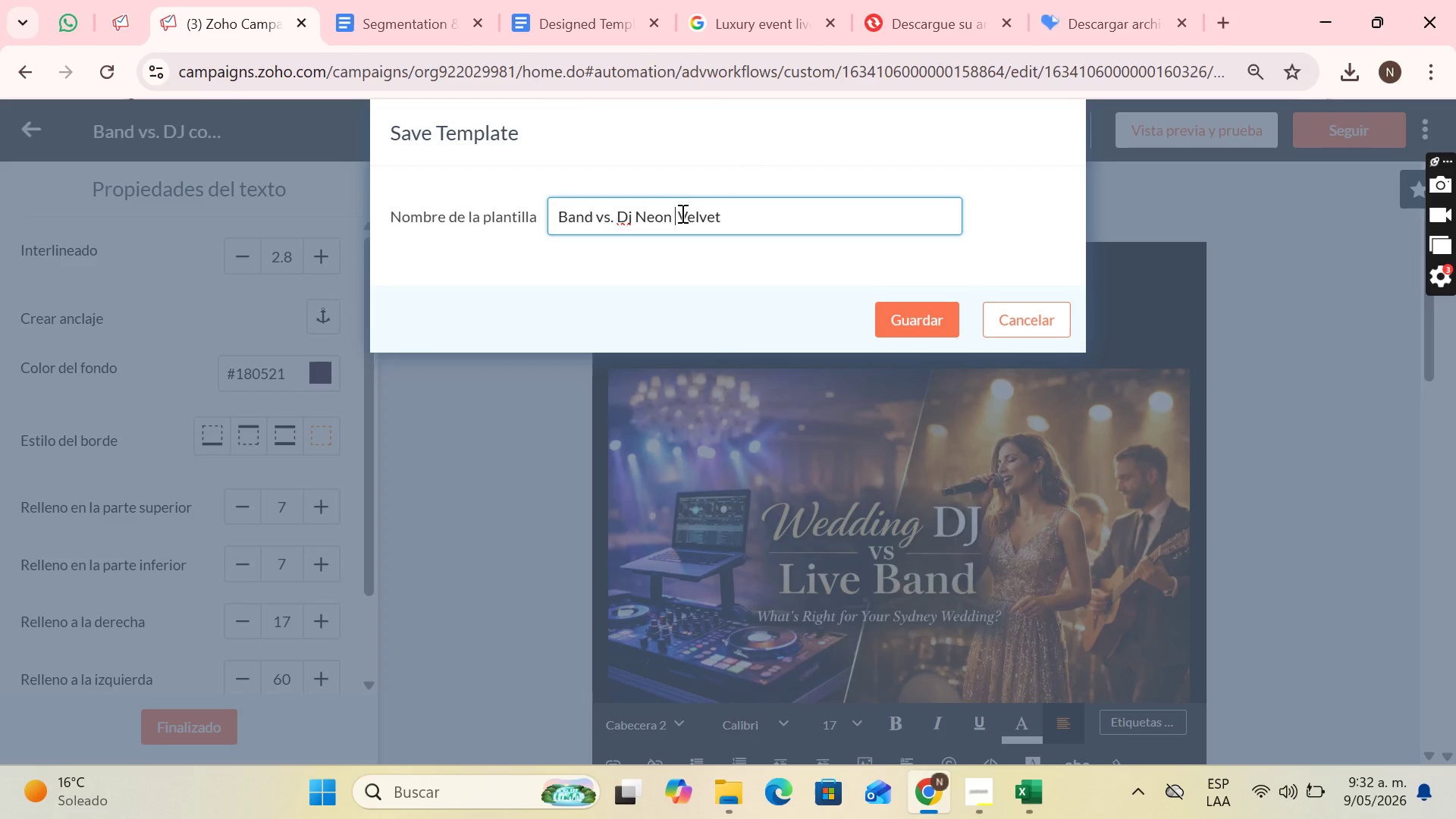 
key(Backspace)
type(and)
 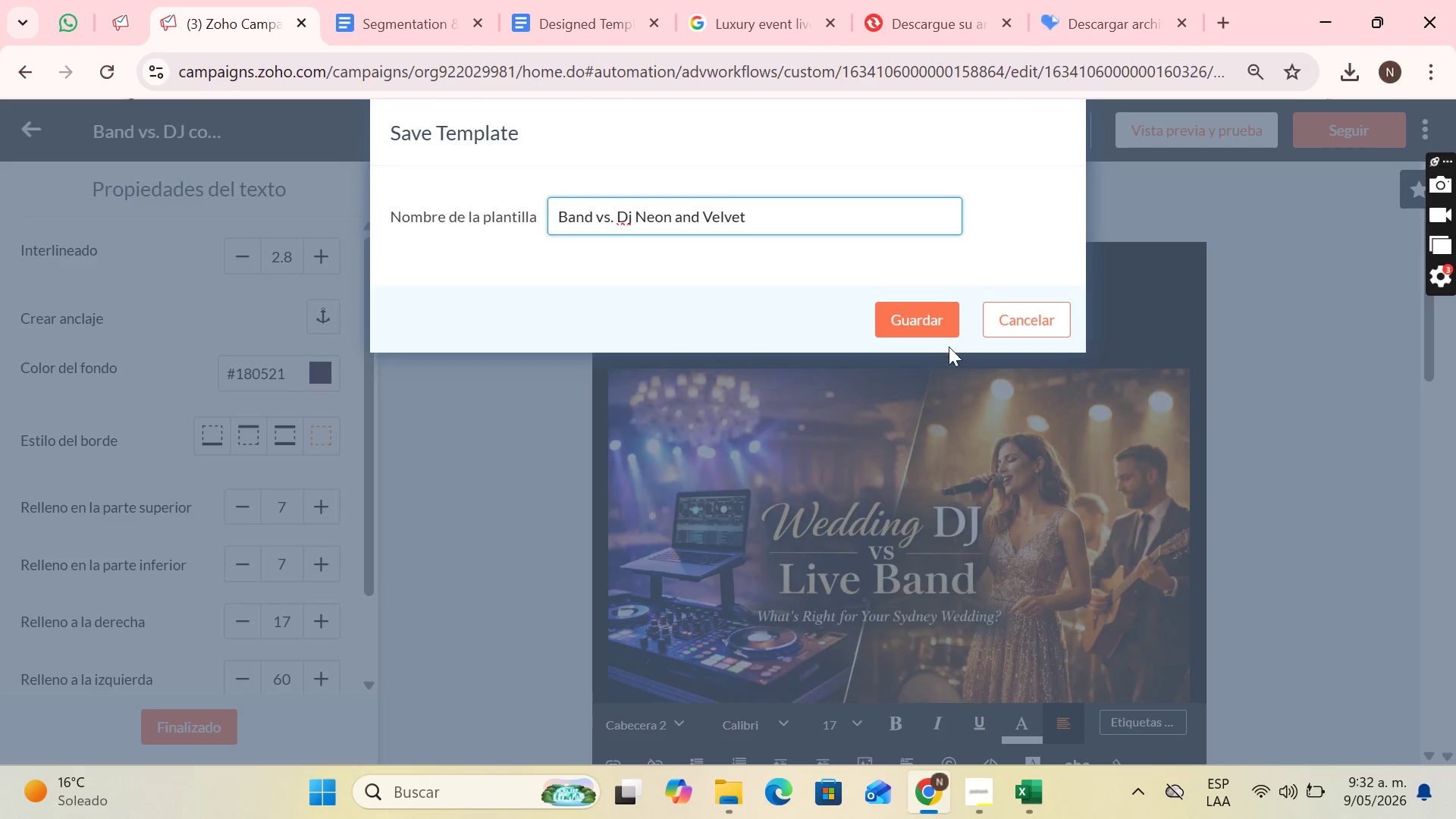 
left_click([937, 325])
 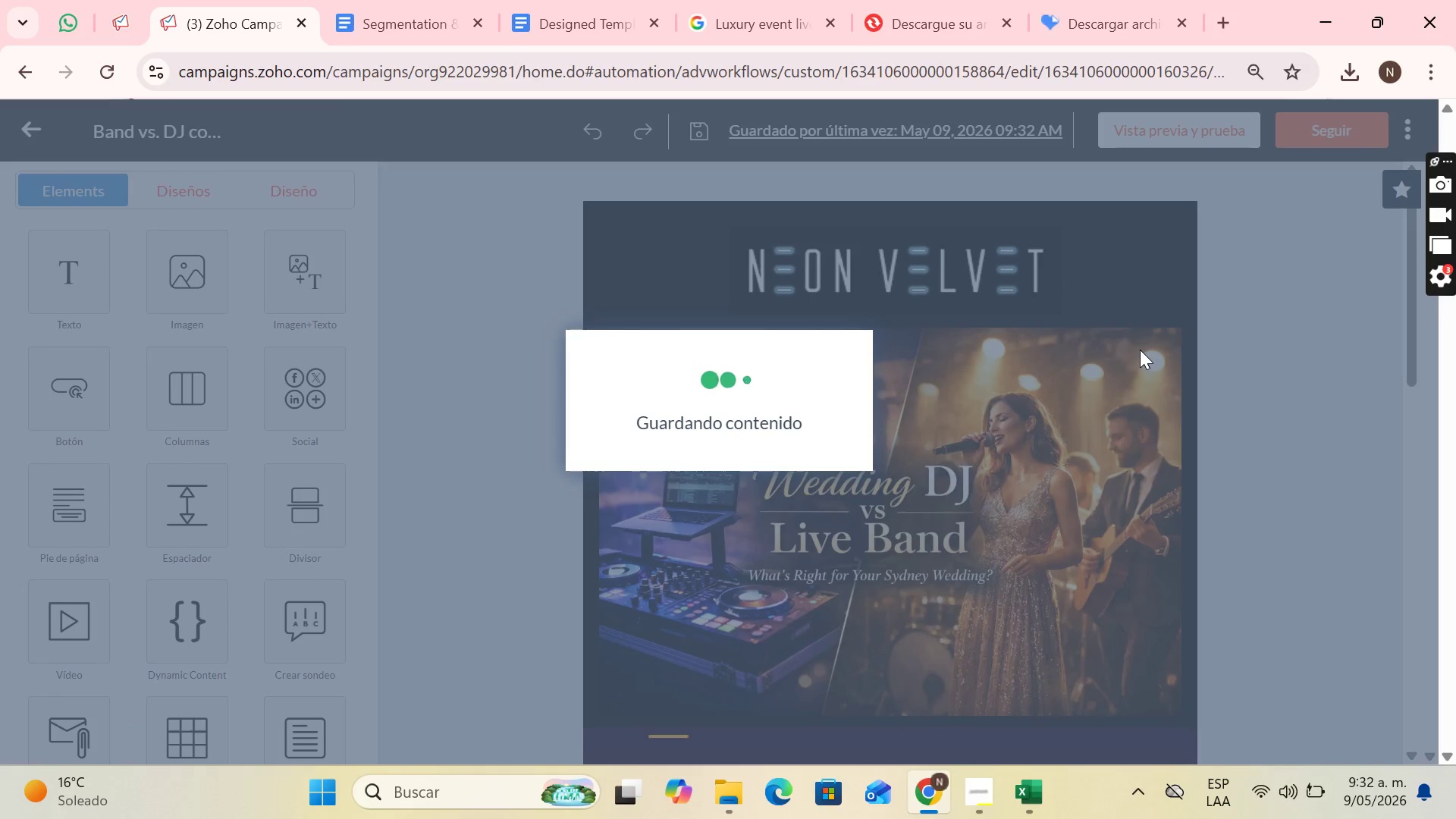 
scroll: coordinate [1134, 372], scroll_direction: down, amount: 4.0
 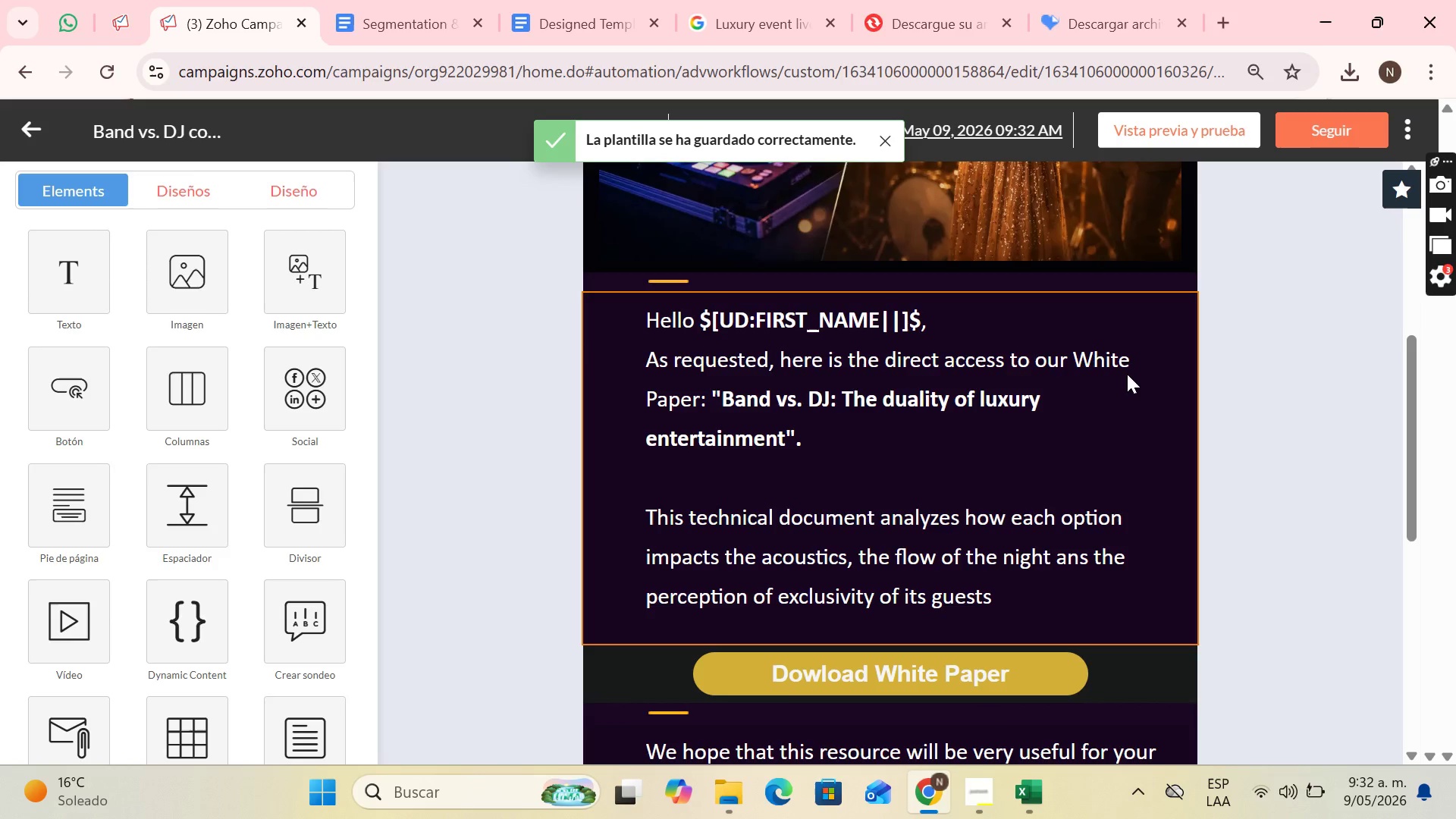 
scroll: coordinate [1200, 332], scroll_direction: up, amount: 4.0
 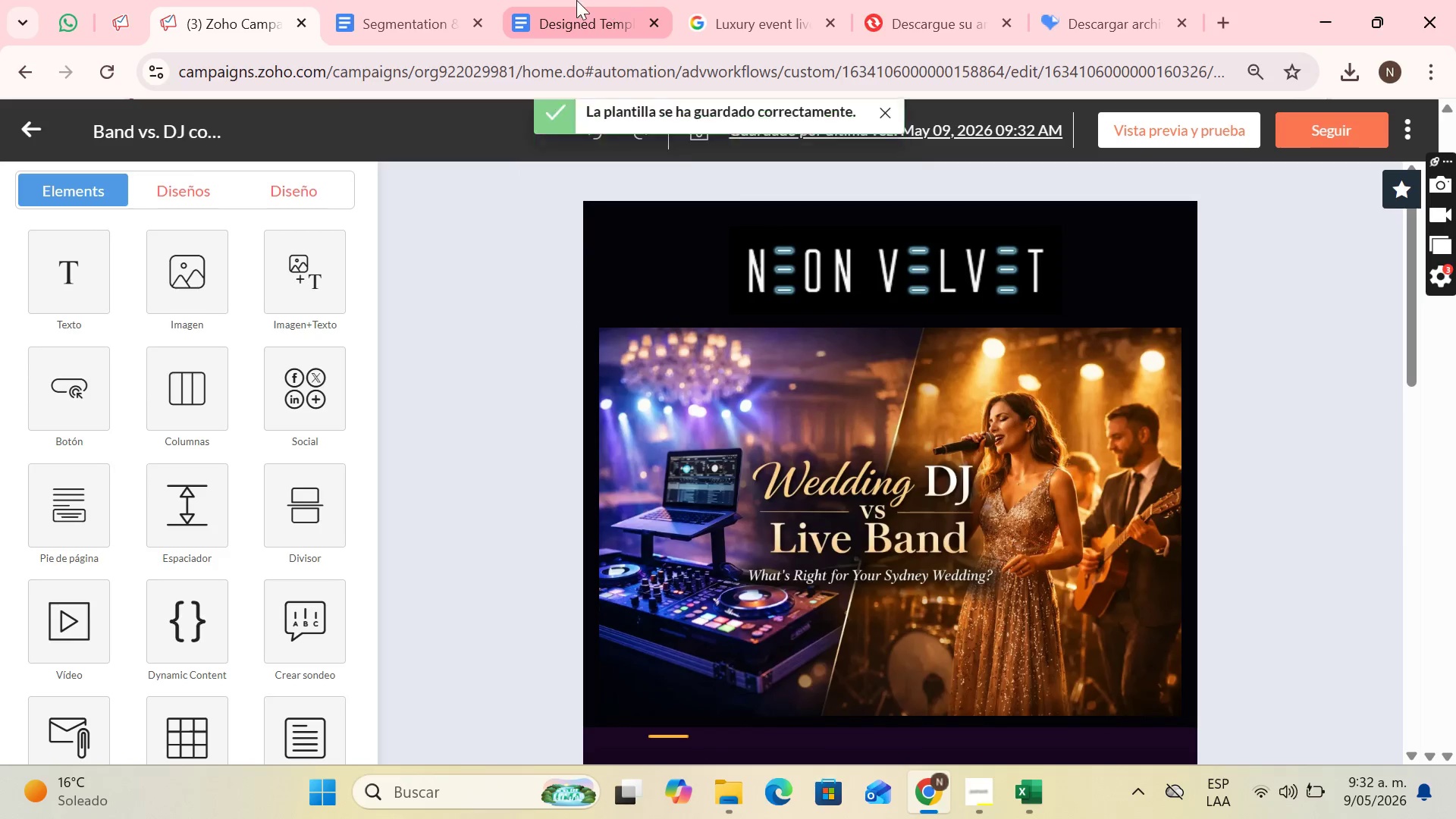 
left_click([575, 0])
 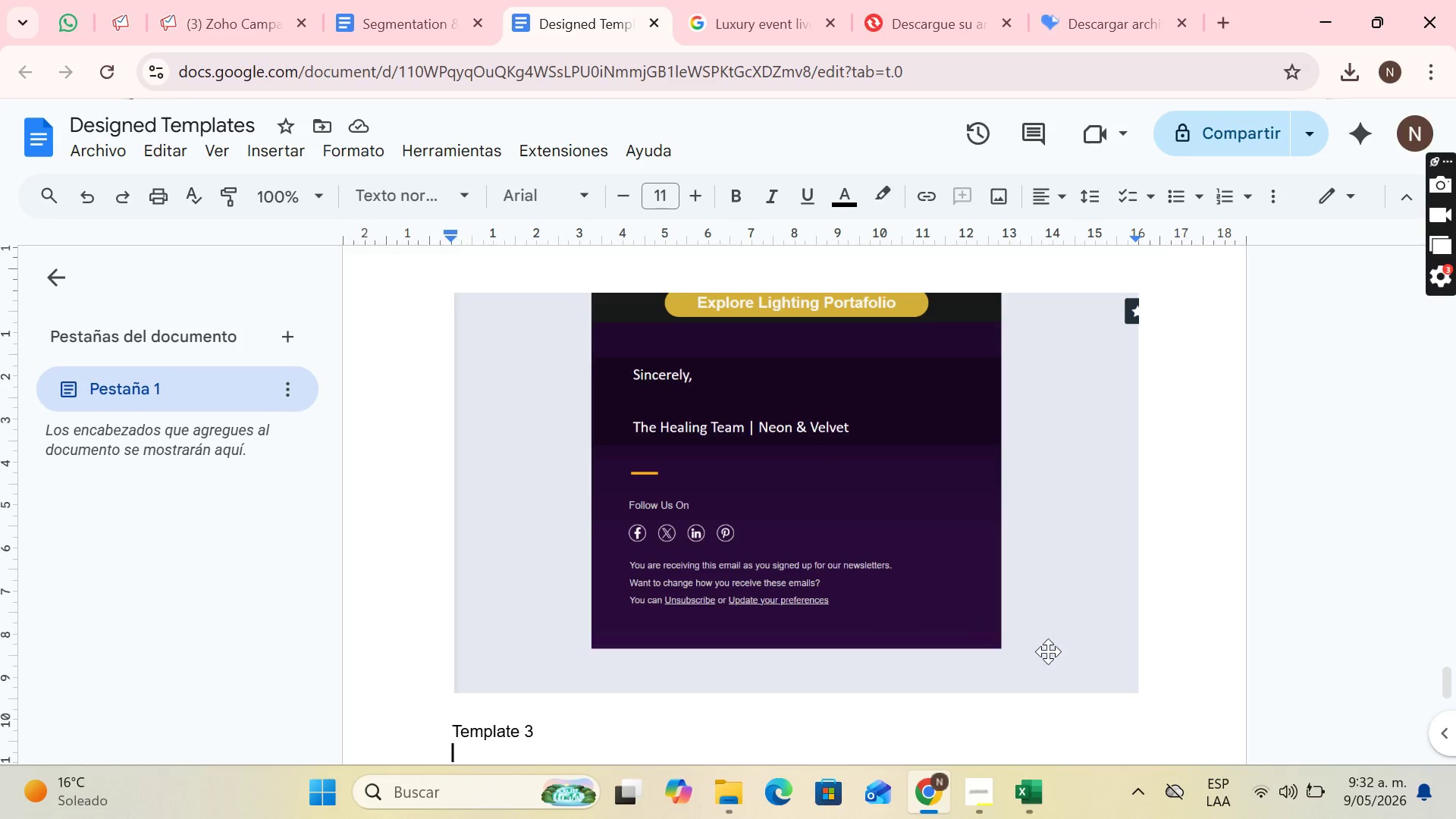 
left_click([1127, 629])
 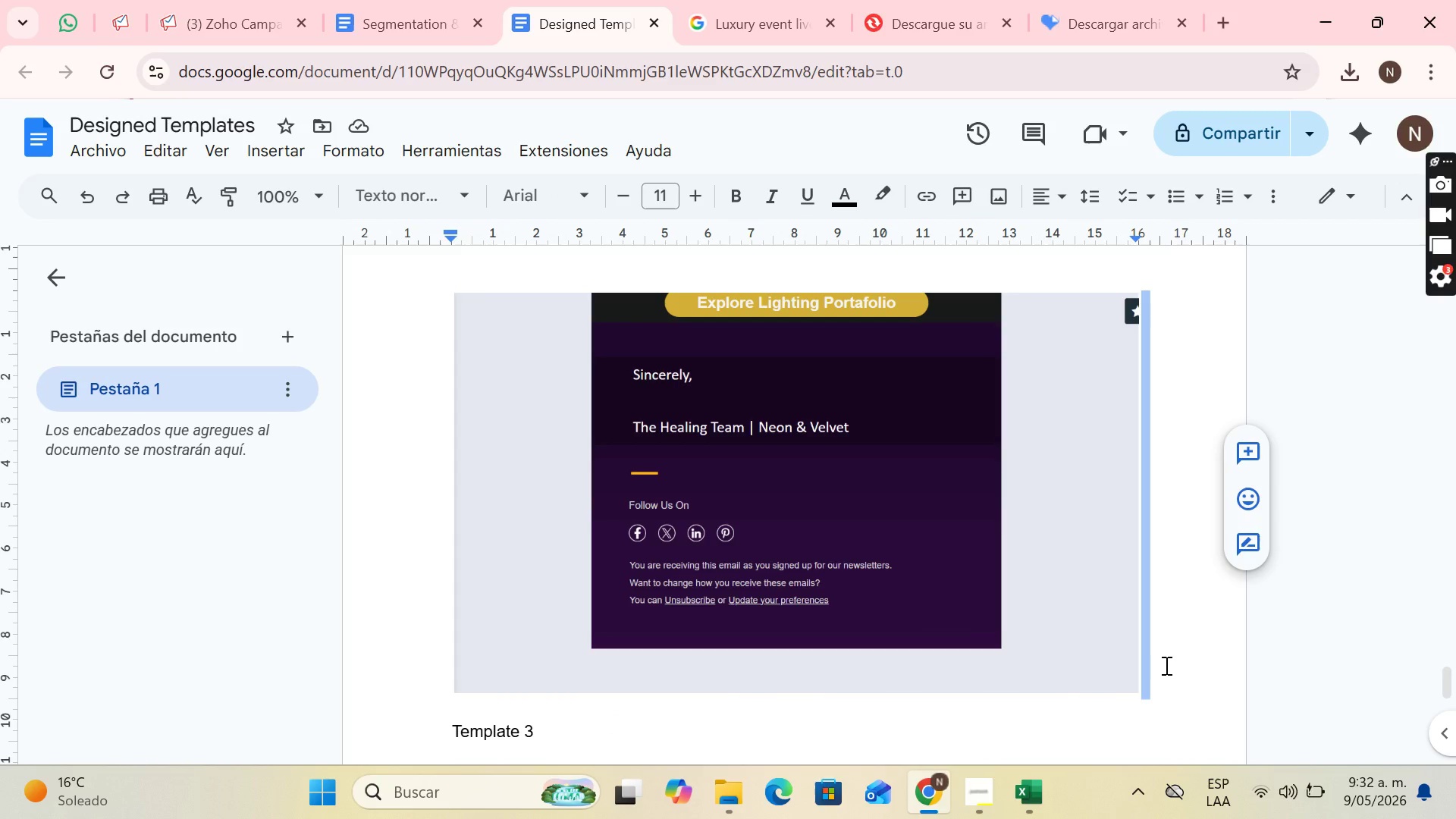 
key(Enter)
 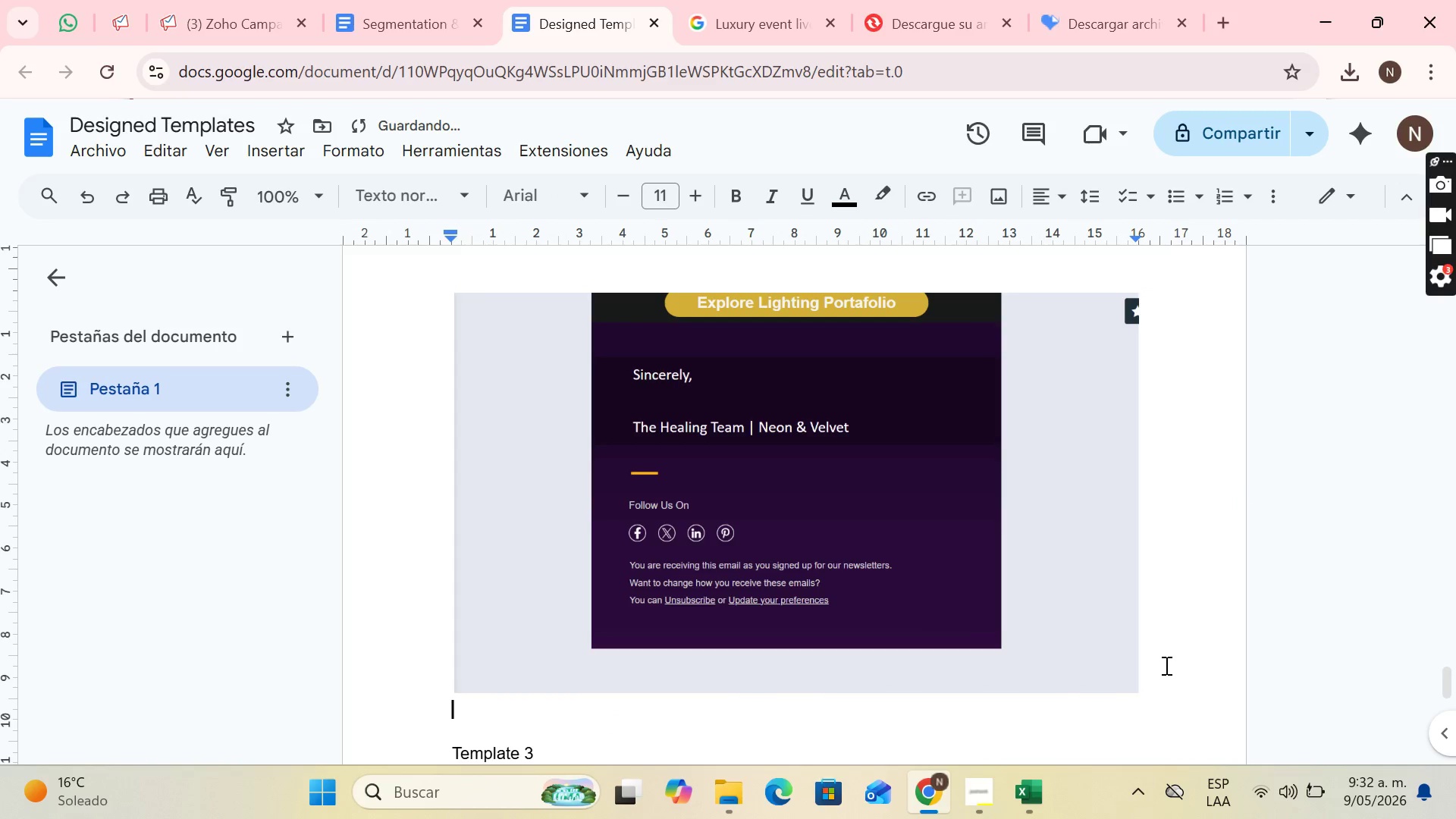 
key(Enter)
 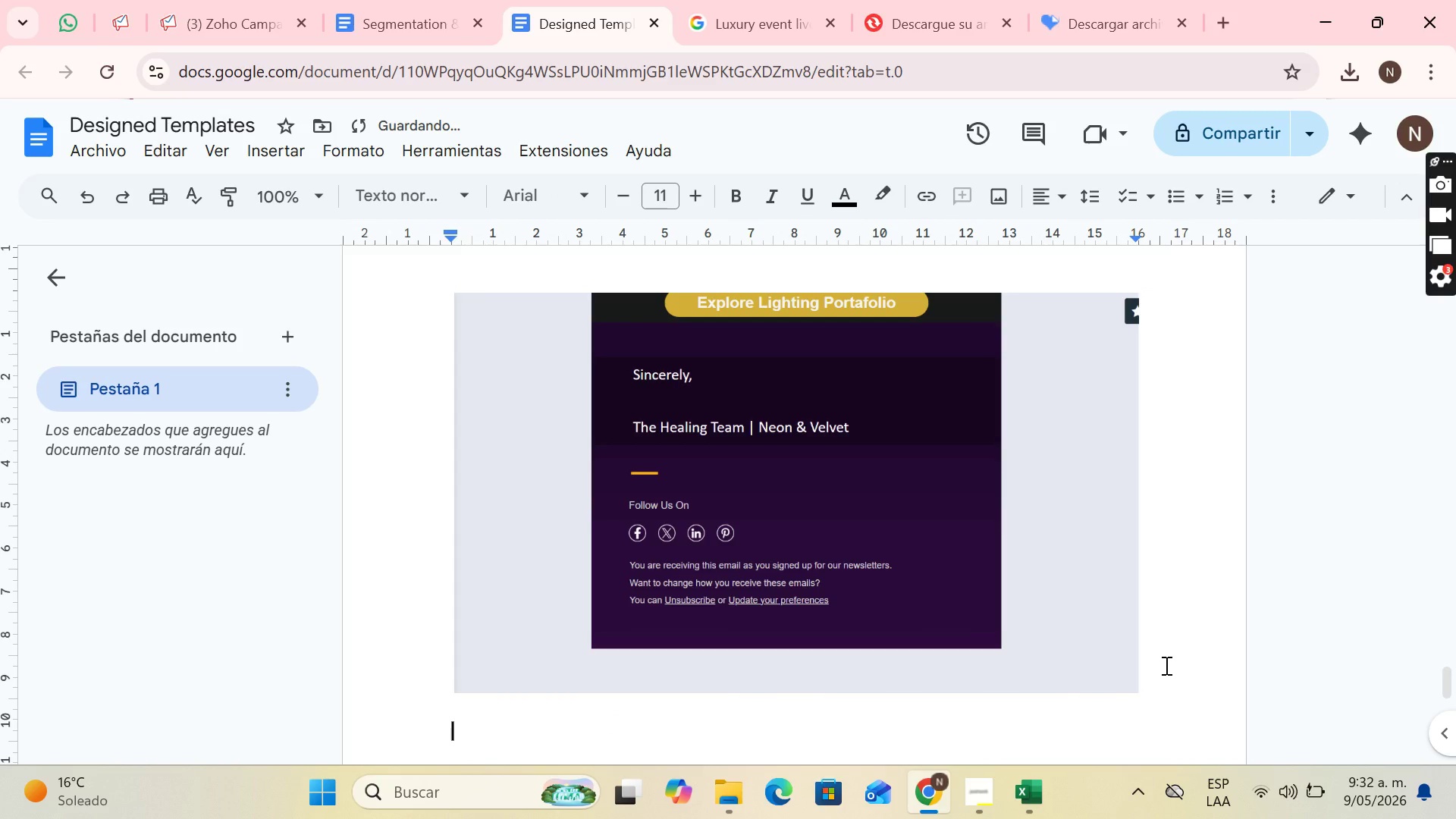 
type(Da)
key(Backspace)
key(Backspace)
type(Band vs.Dj)
key(Backspace)
key(Backspace)
type( Dj Template)
 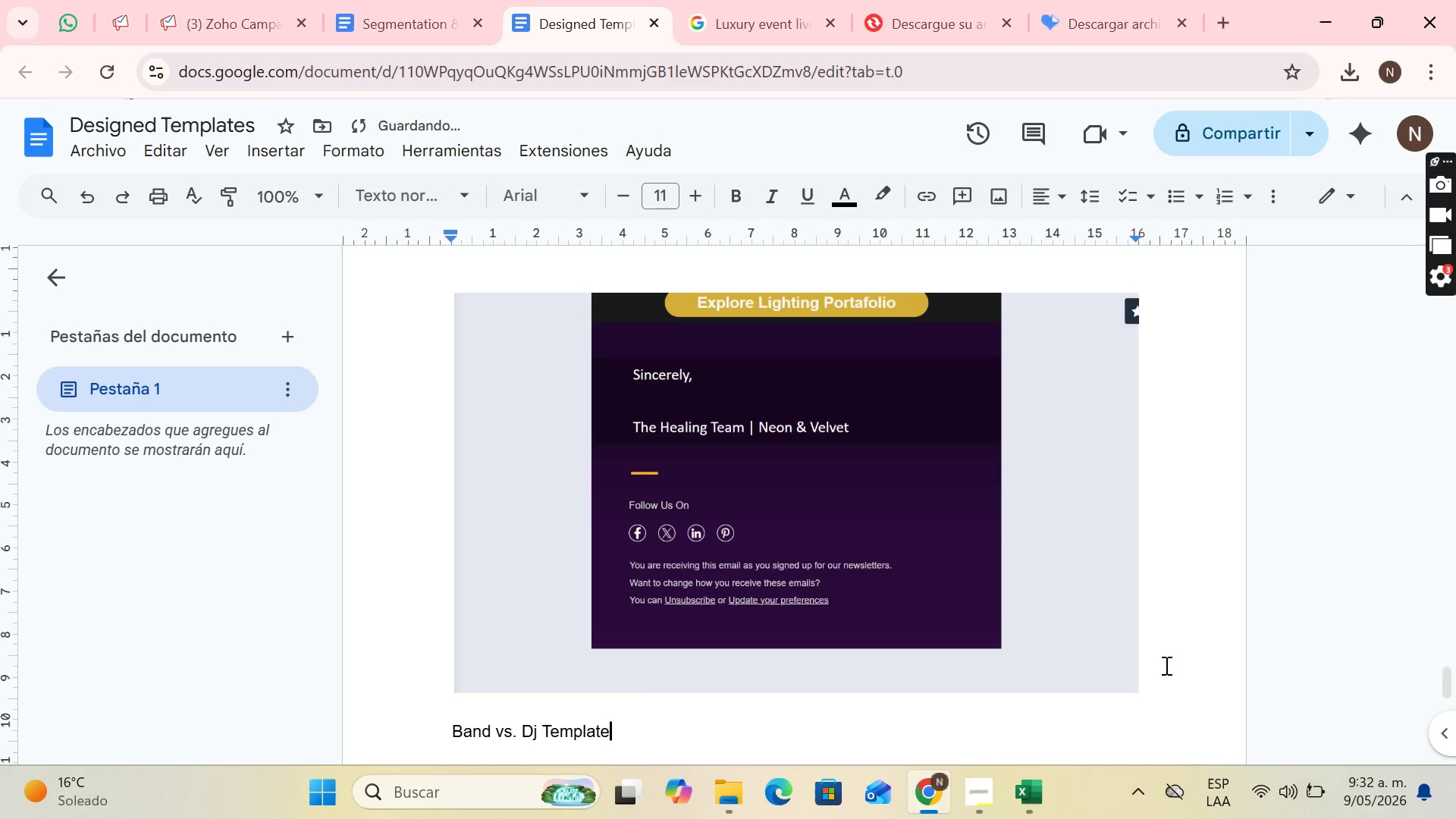 
key(Enter)
 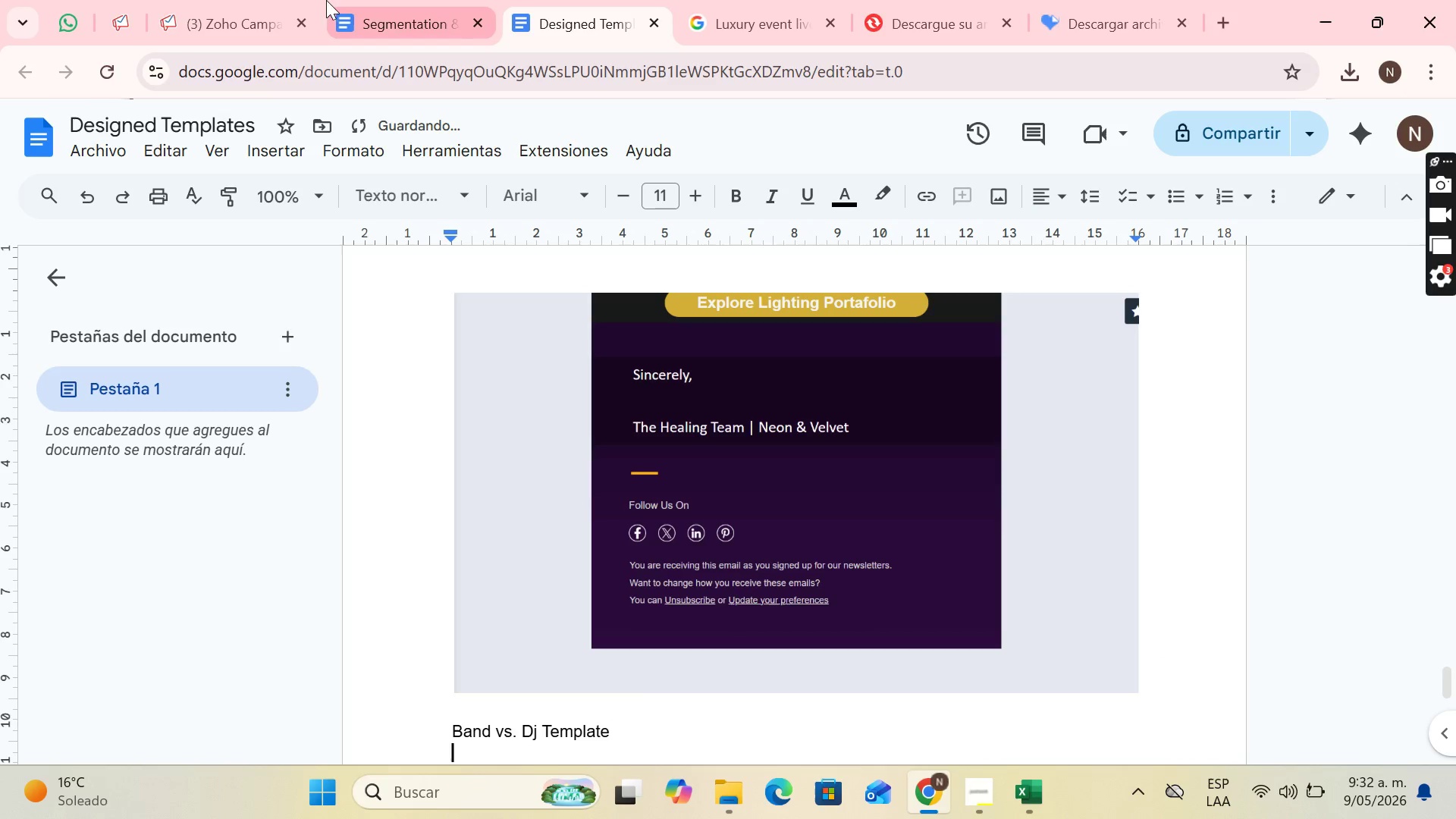 
left_click([419, 0])
 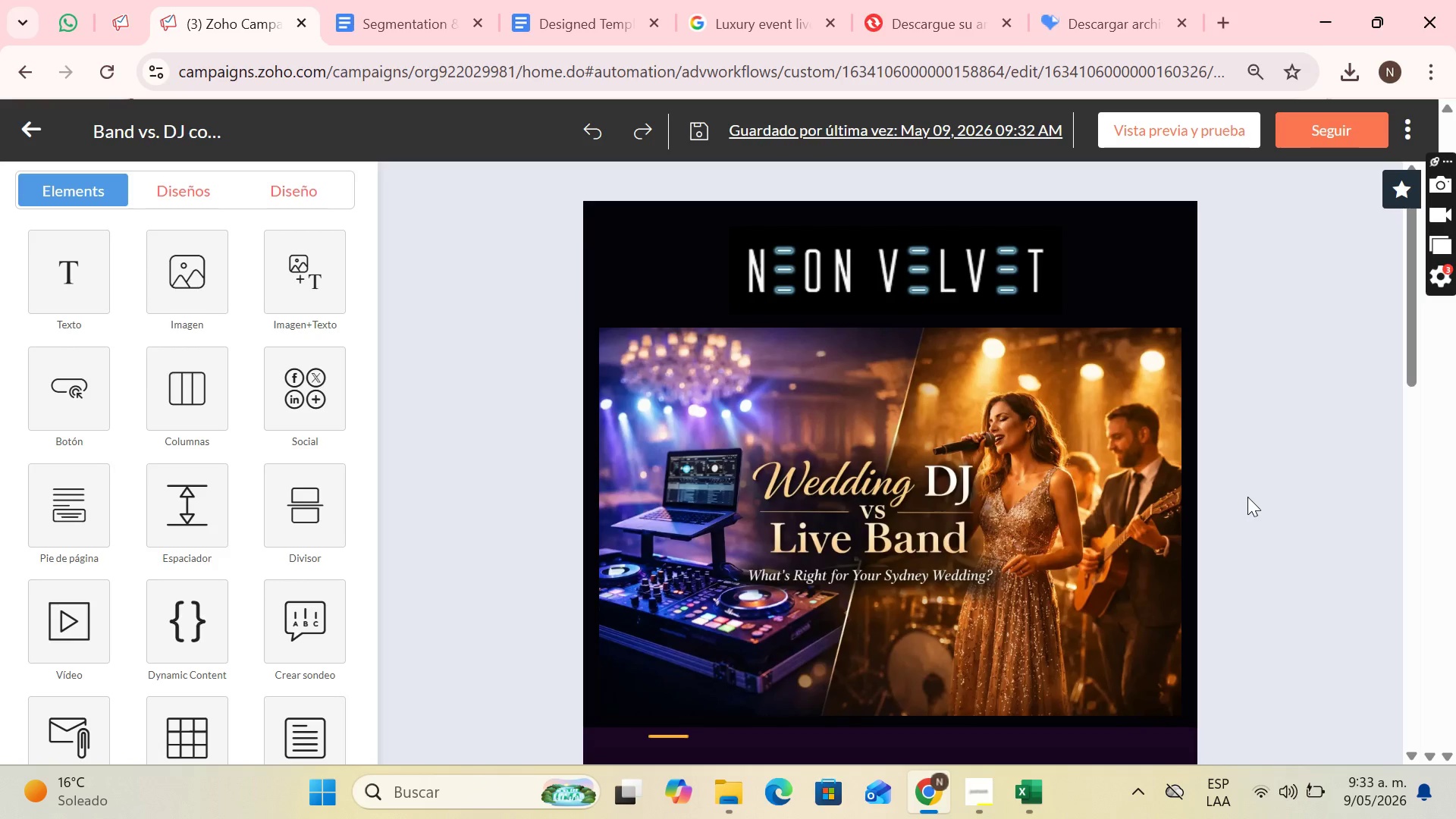 
key(PrintScreen)
 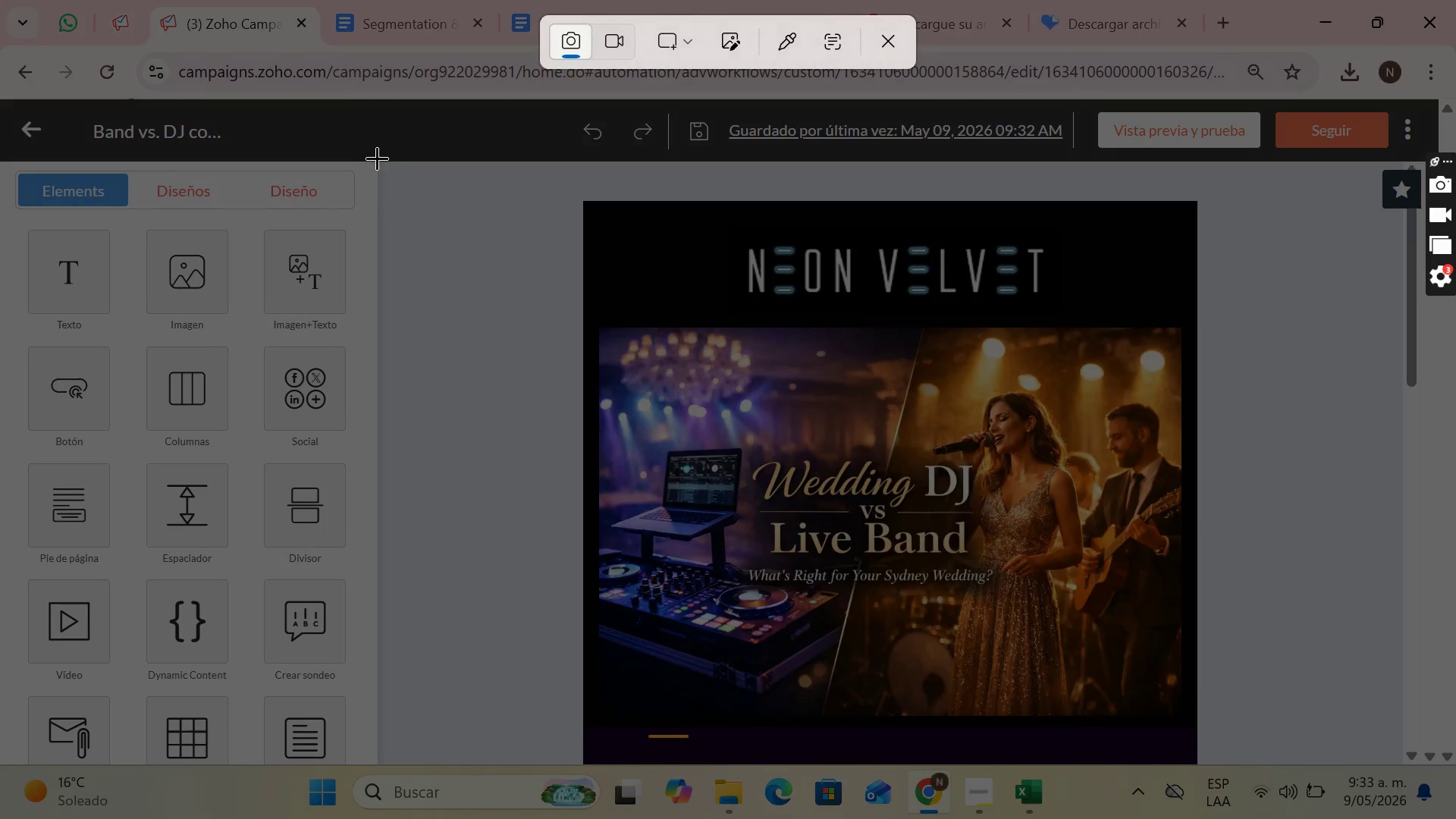 
left_click_drag(start_coordinate=[381, 165], to_coordinate=[1401, 763])
 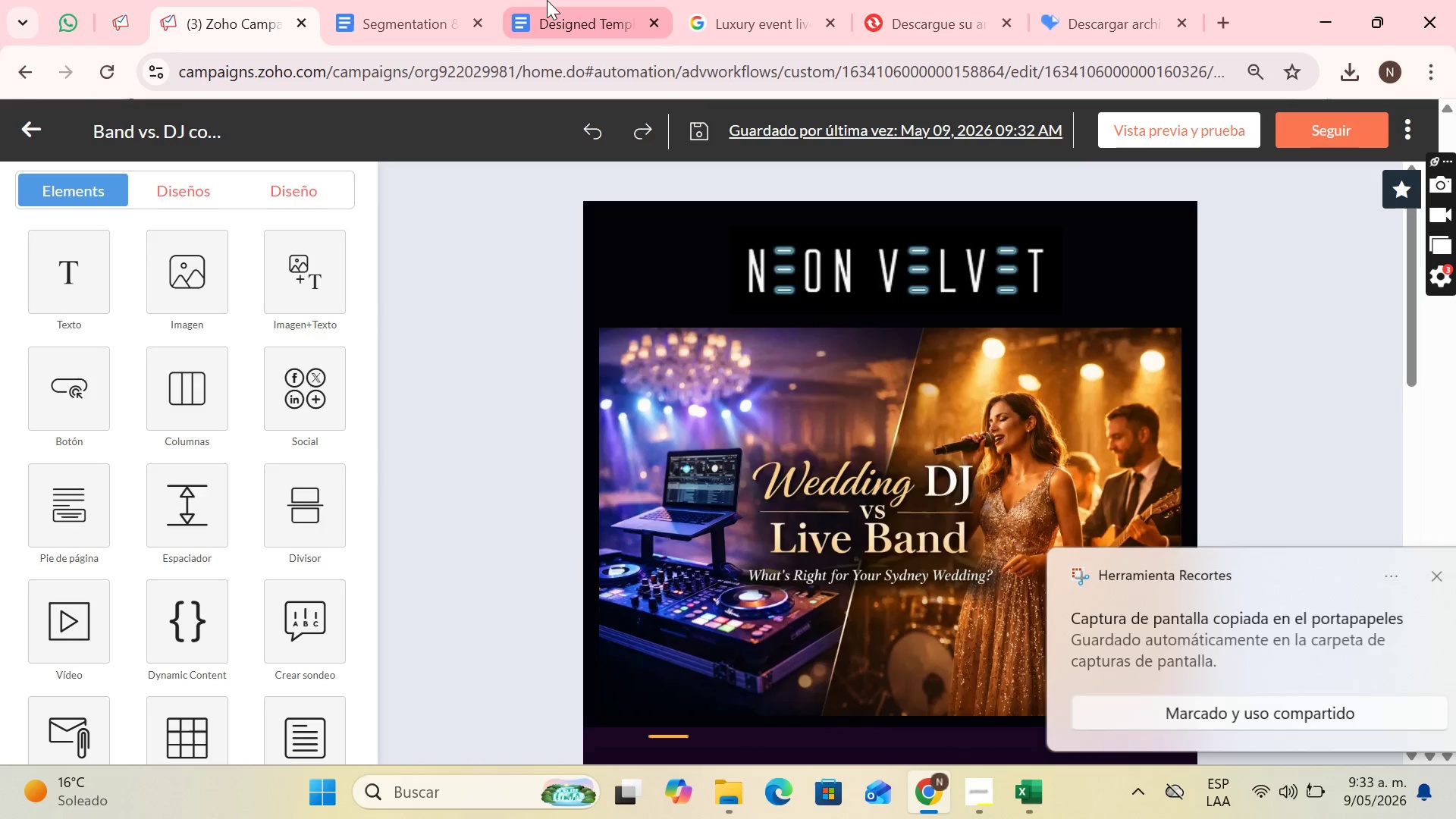 
left_click([561, 0])
 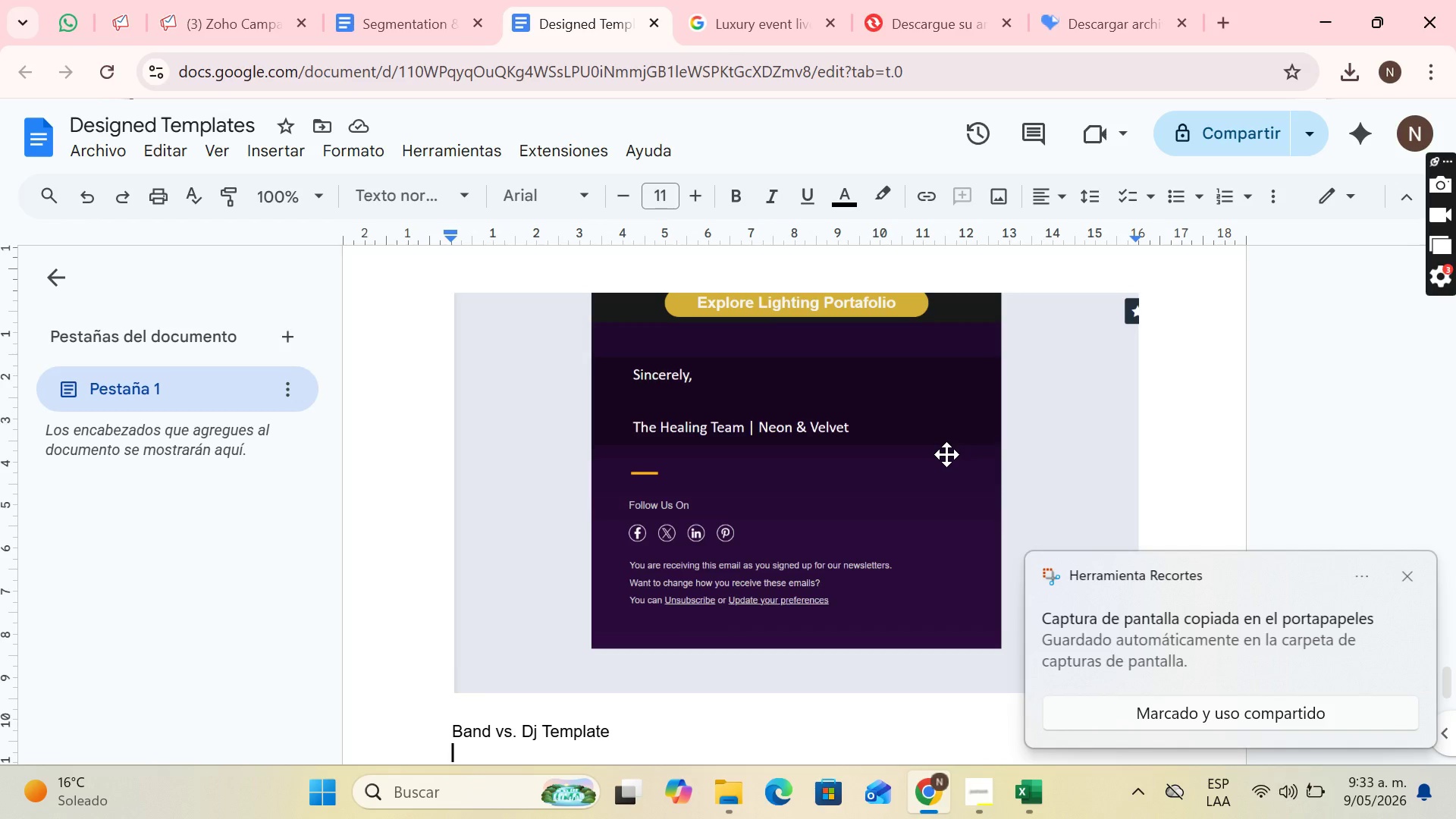 
key(Control+V)
 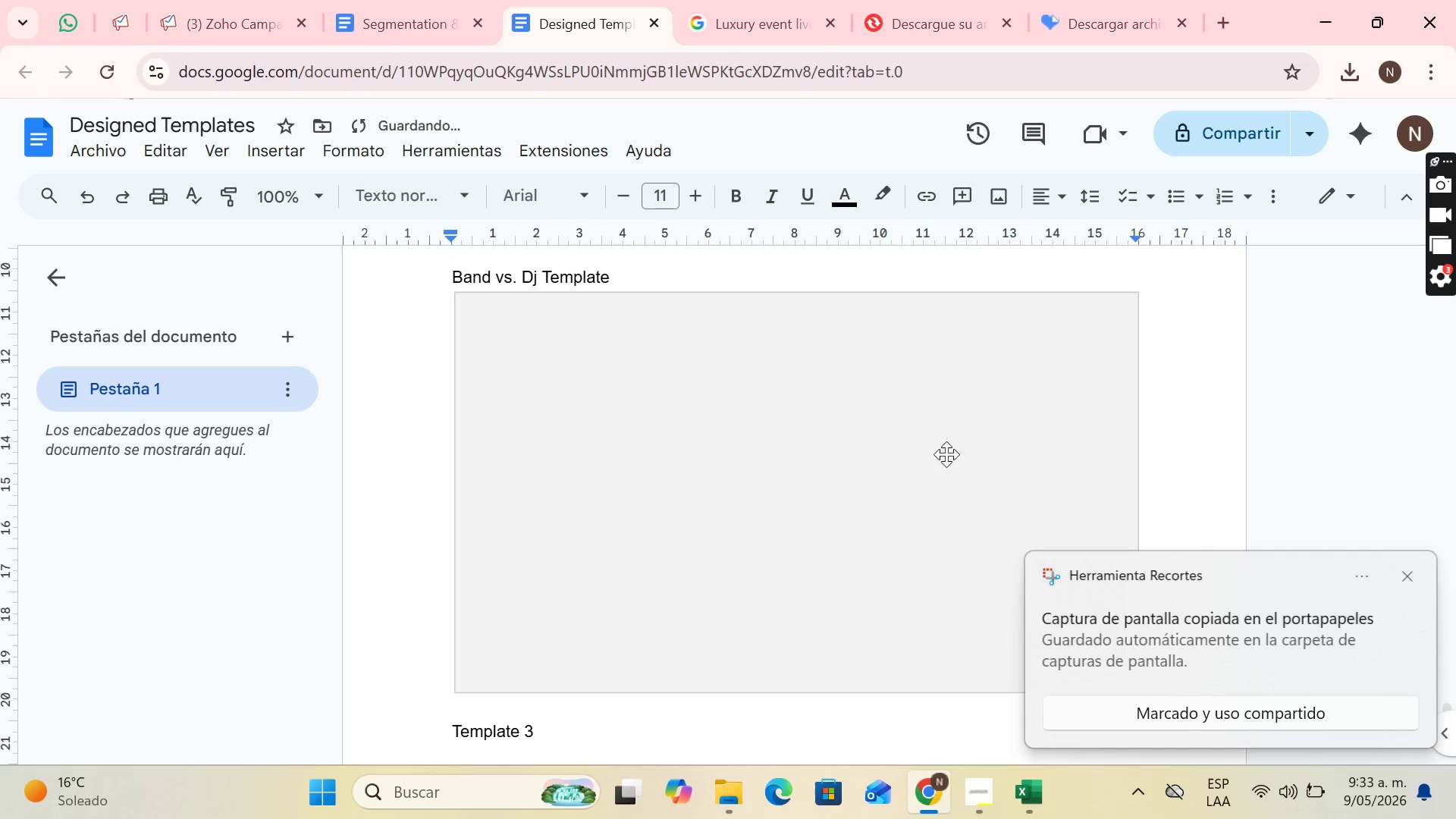 
key(Enter)
 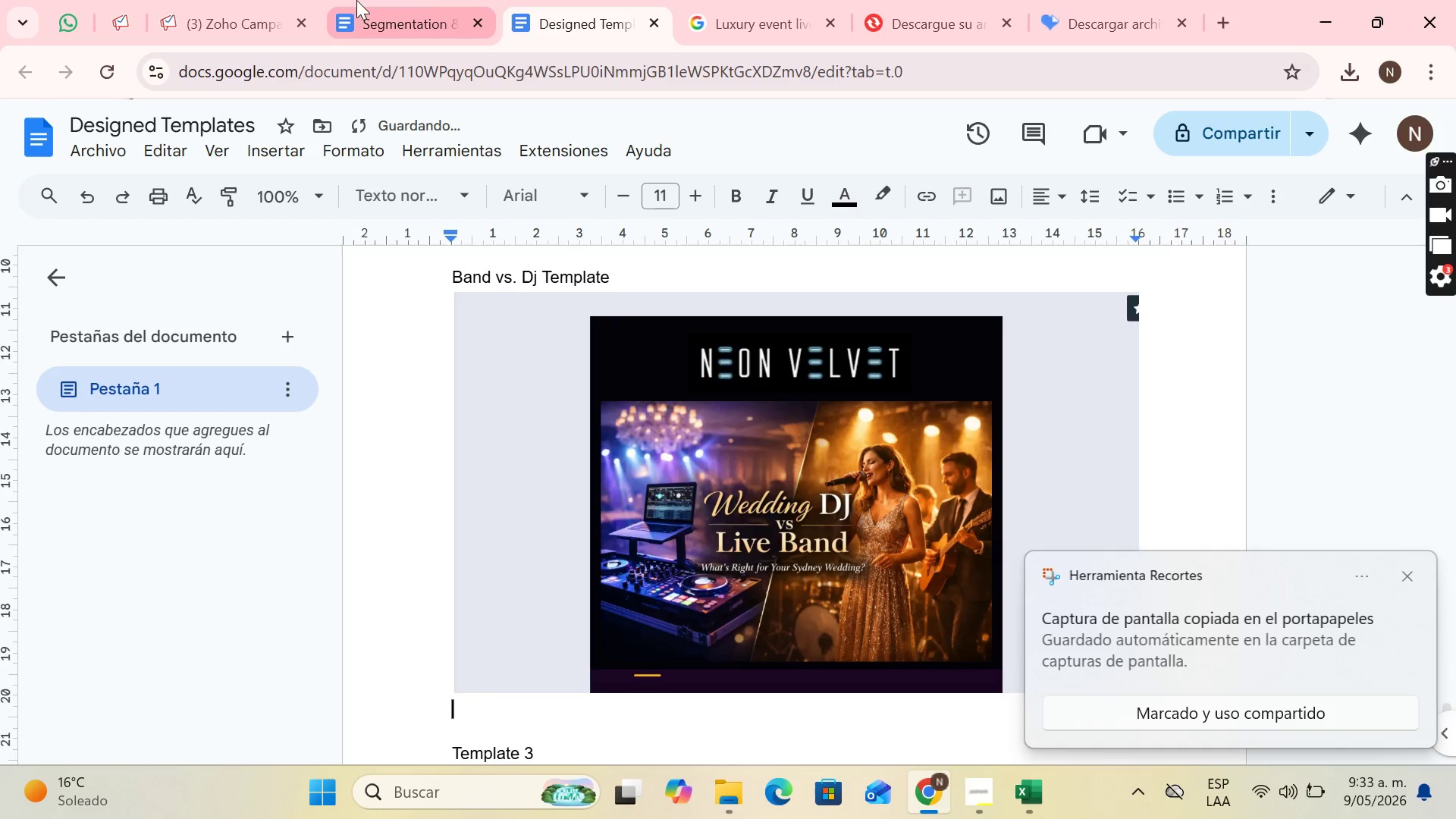 
left_click([277, 0])
 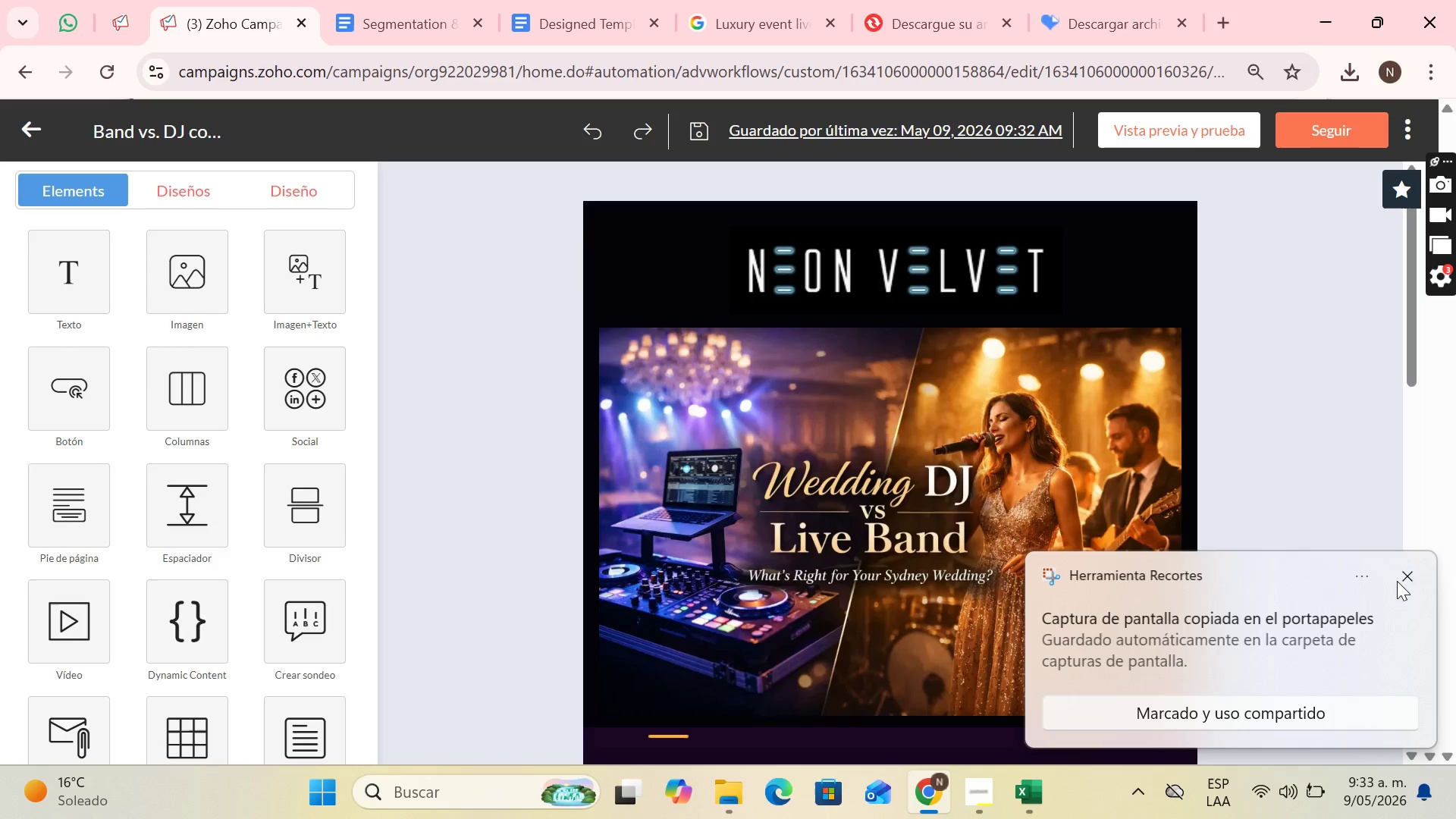 
left_click([1411, 581])
 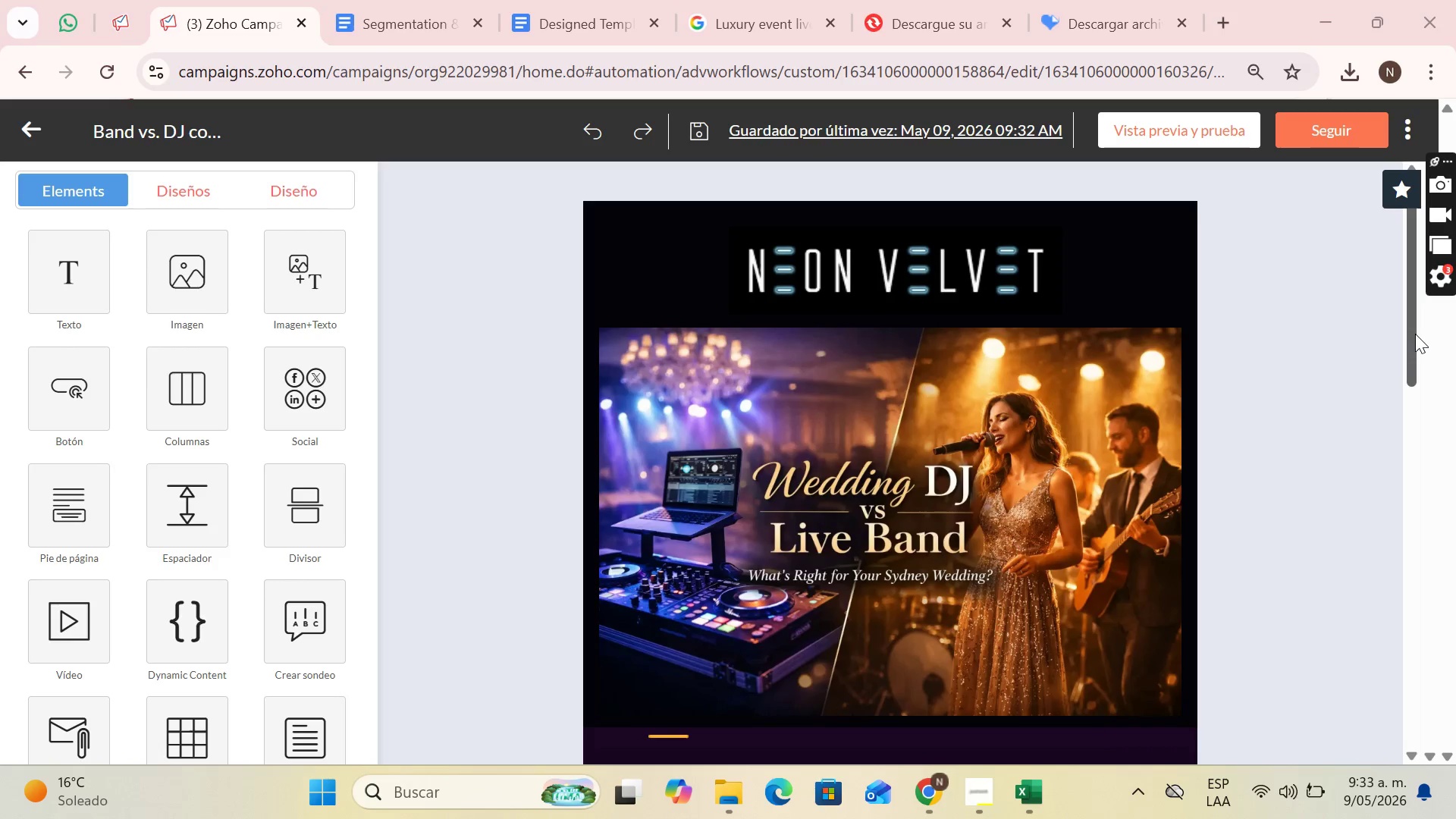 
left_click_drag(start_coordinate=[1415, 334], to_coordinate=[1448, 533])
 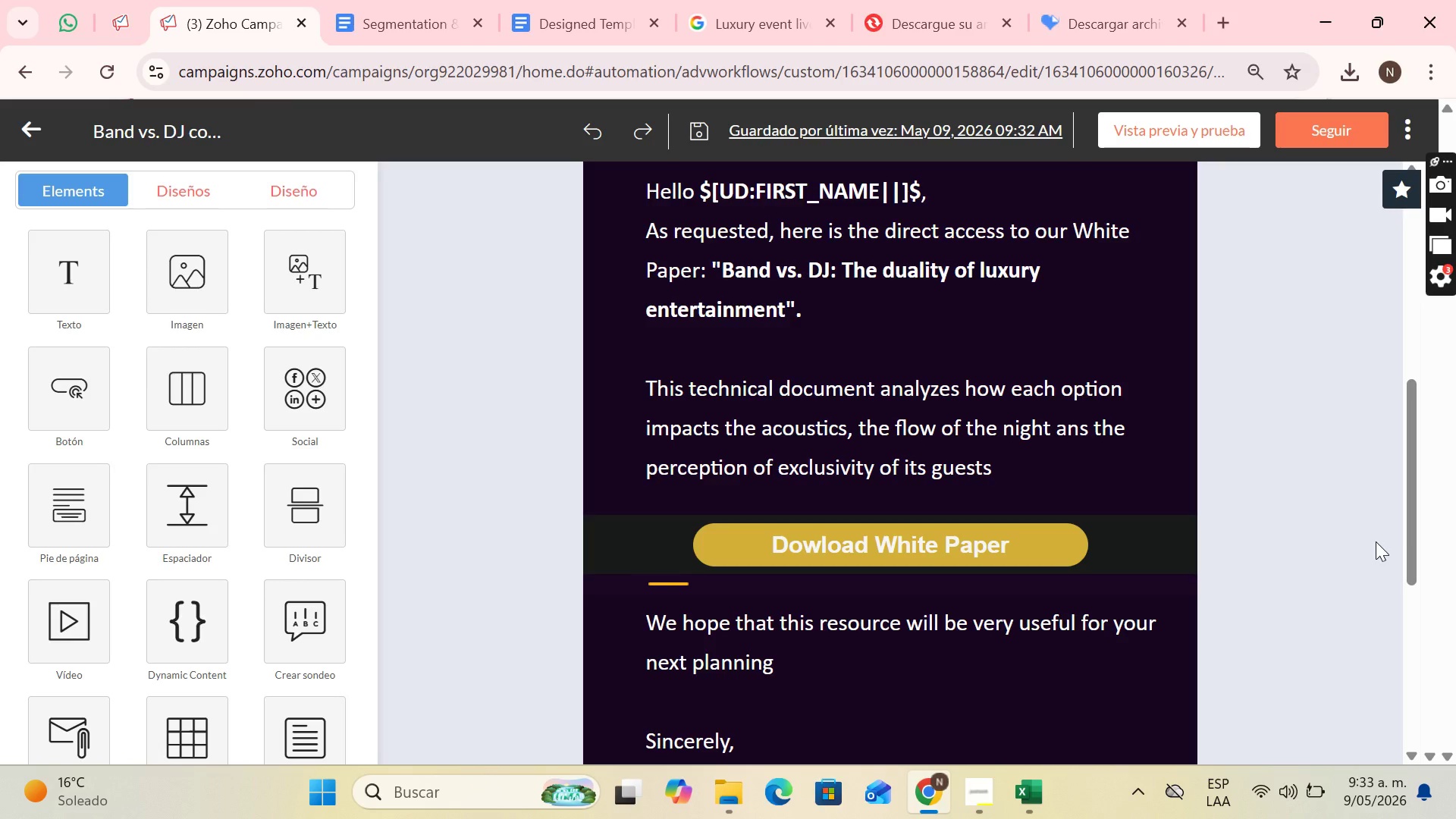 
key(PrintScreen)
 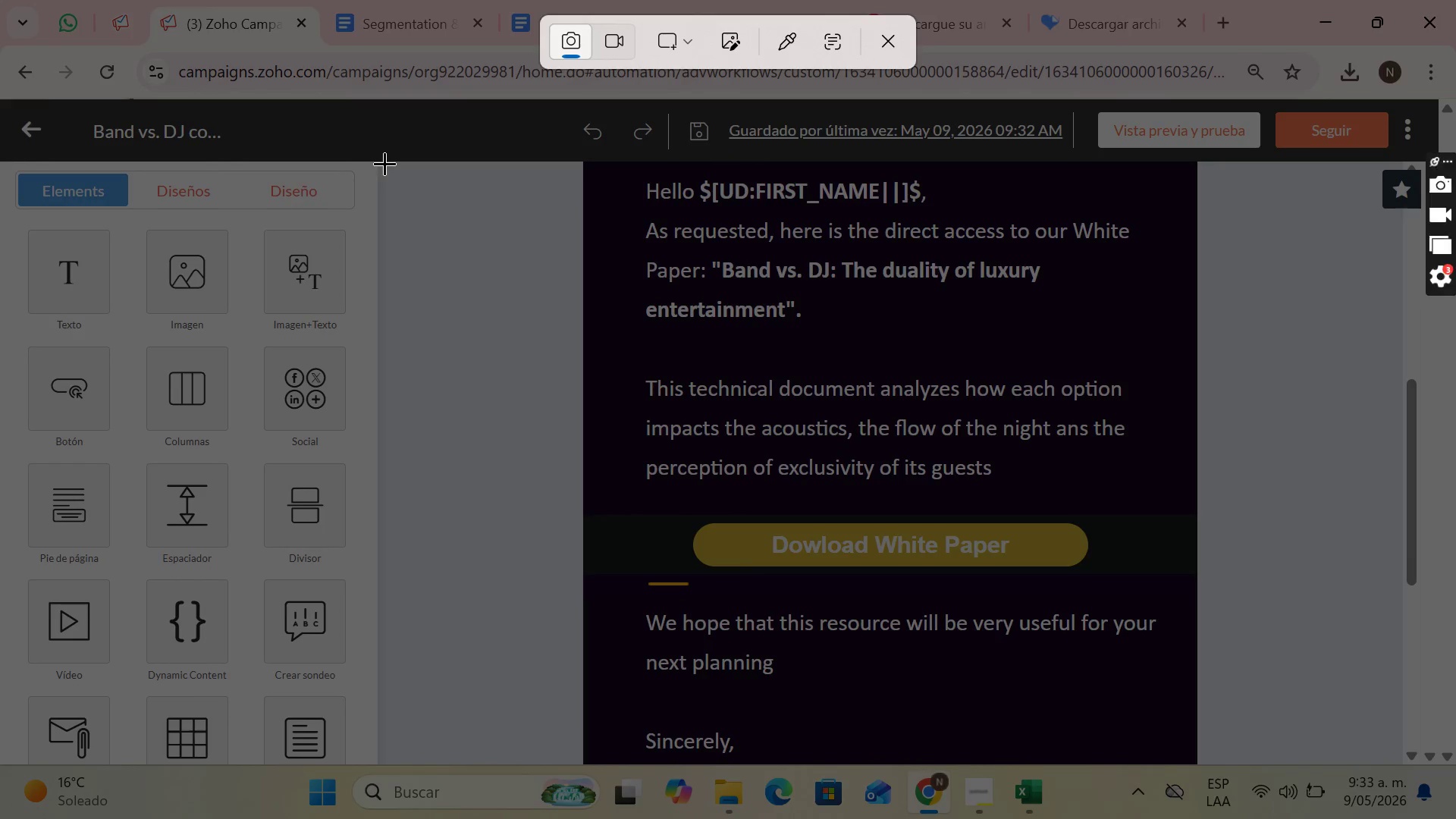 
left_click_drag(start_coordinate=[384, 163], to_coordinate=[1404, 763])
 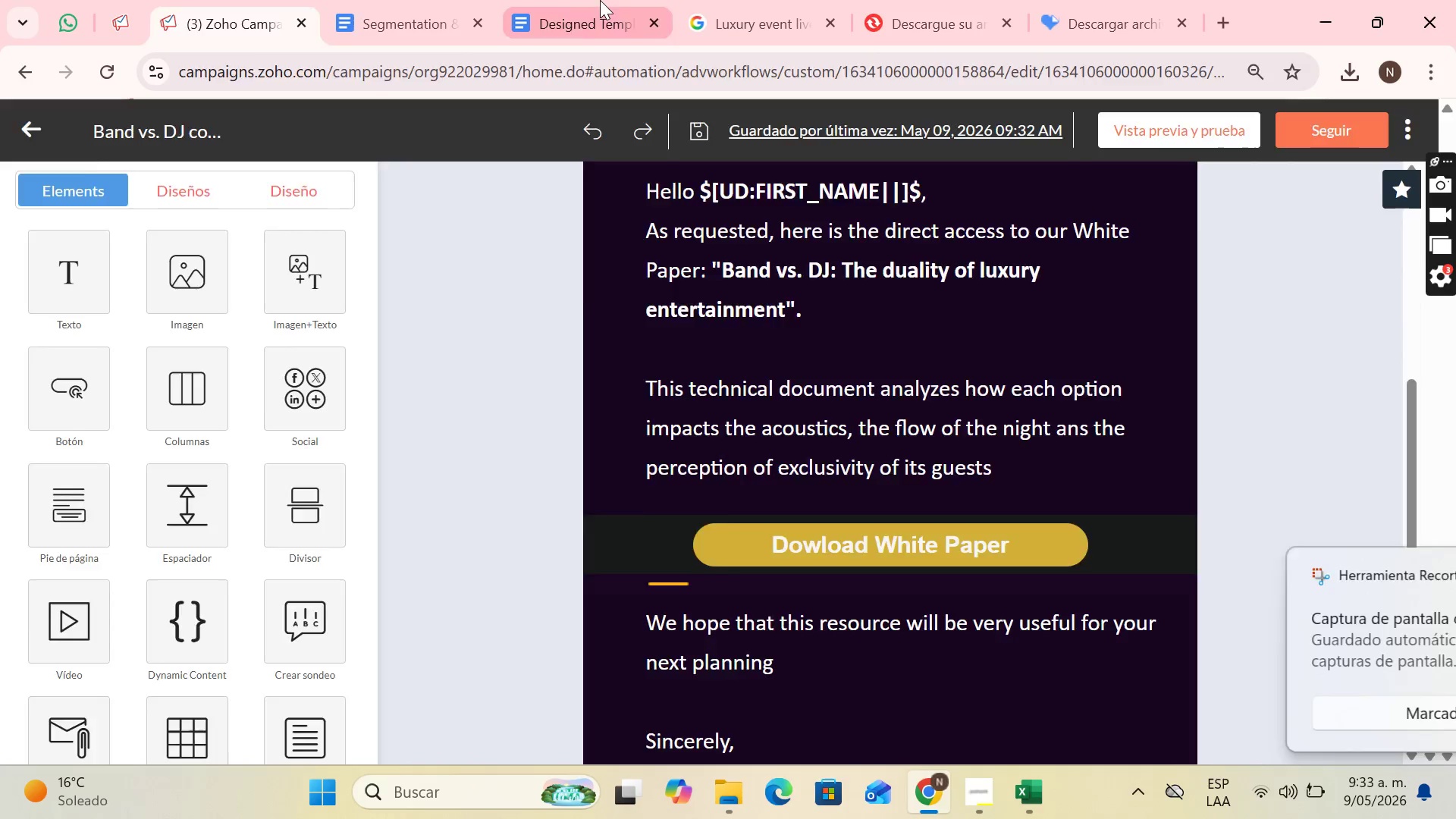 
key(Control+V)
 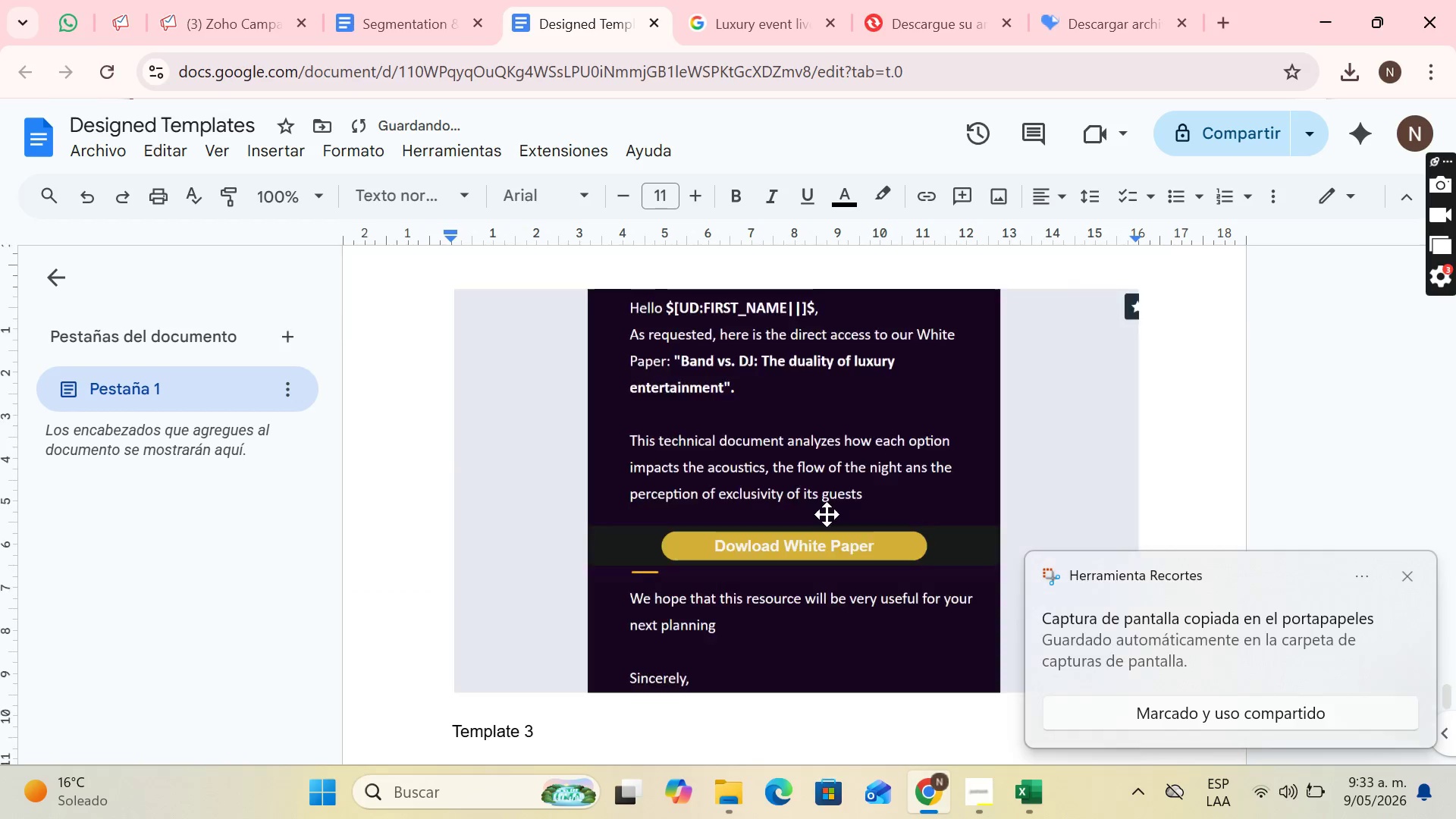 
key(Enter)
 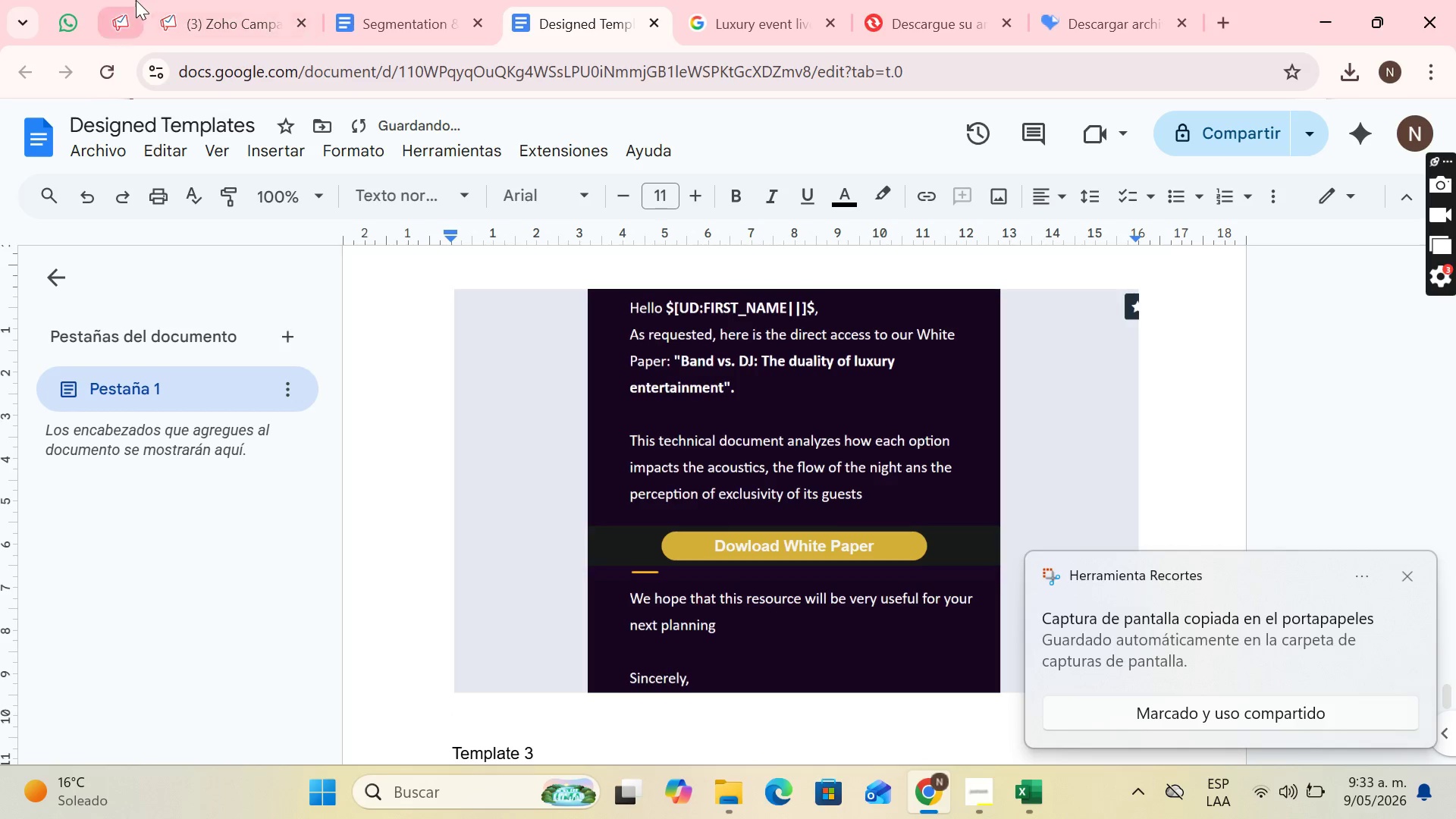 
left_click([255, 0])
 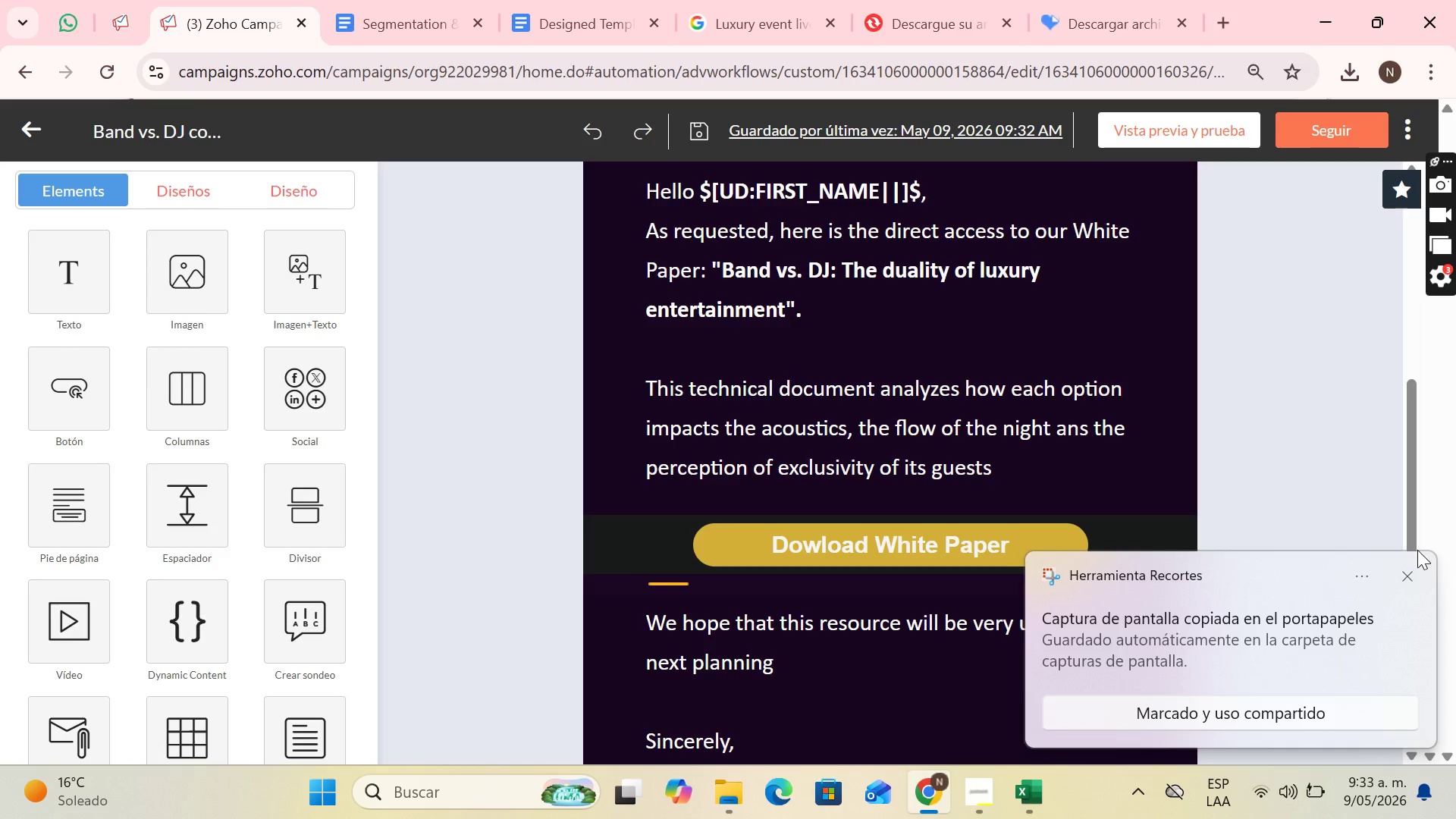 
left_click([1417, 571])
 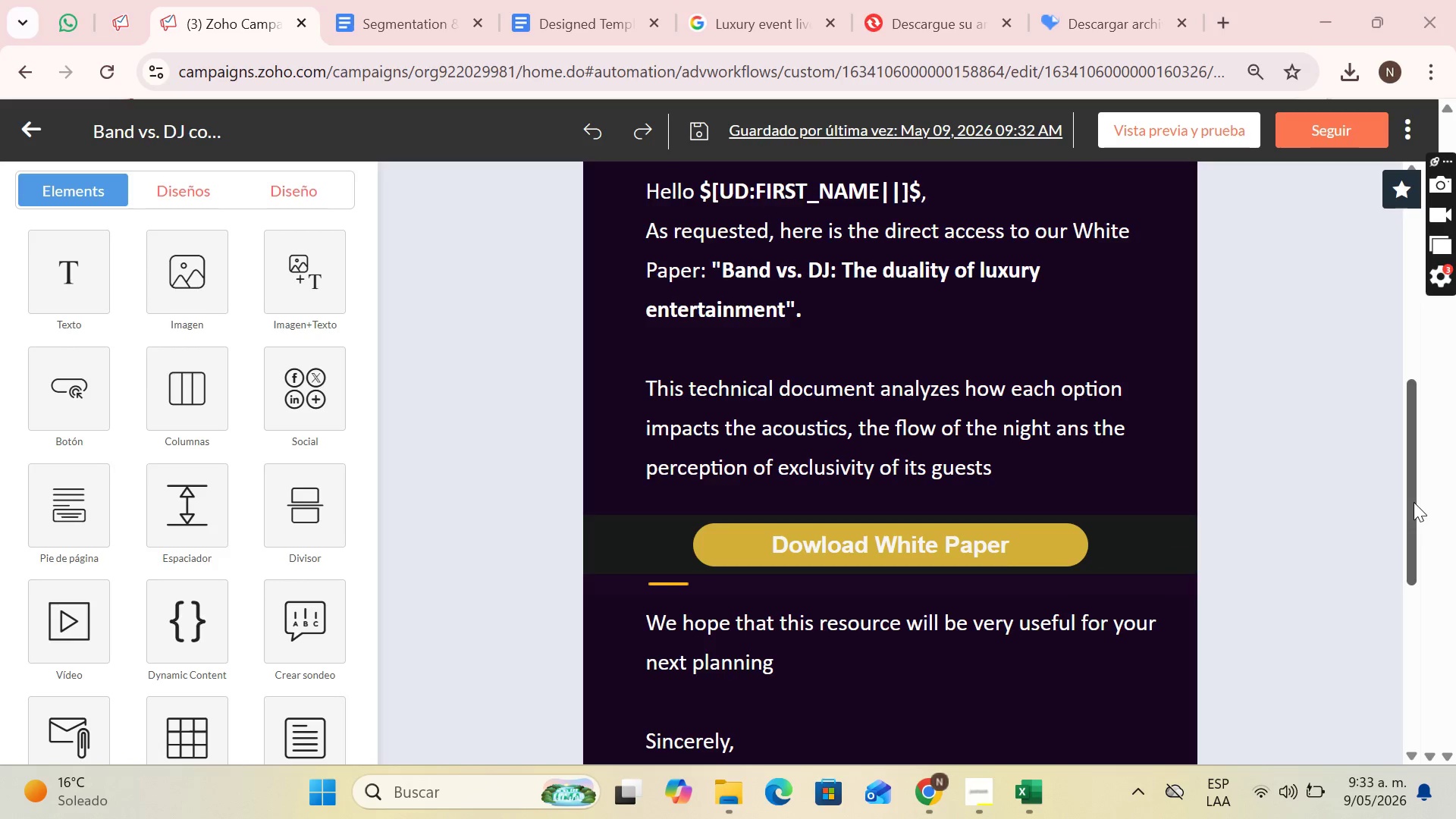 
left_click_drag(start_coordinate=[1414, 502], to_coordinate=[1455, 730])
 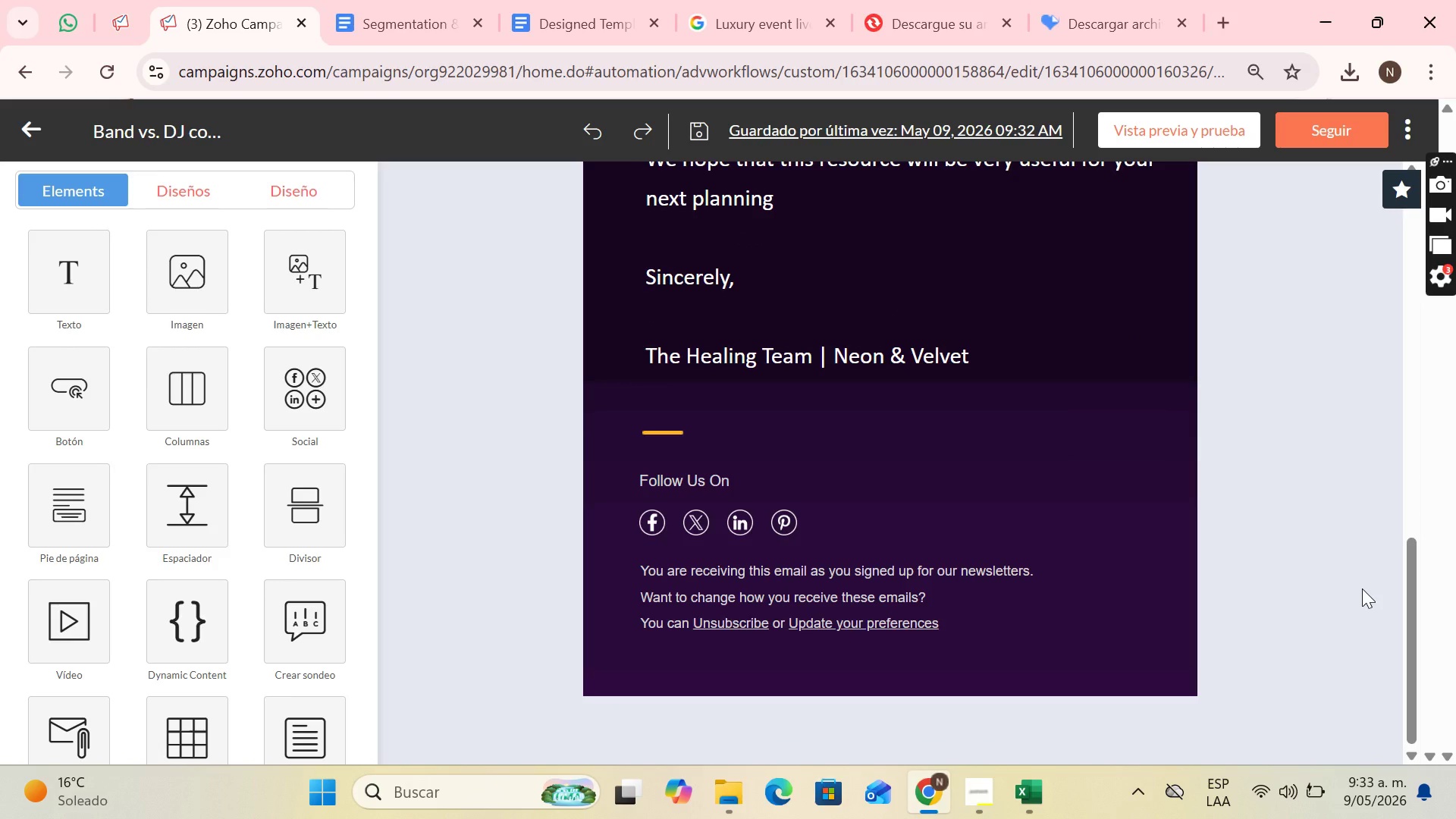 
key(PrintScreen)
 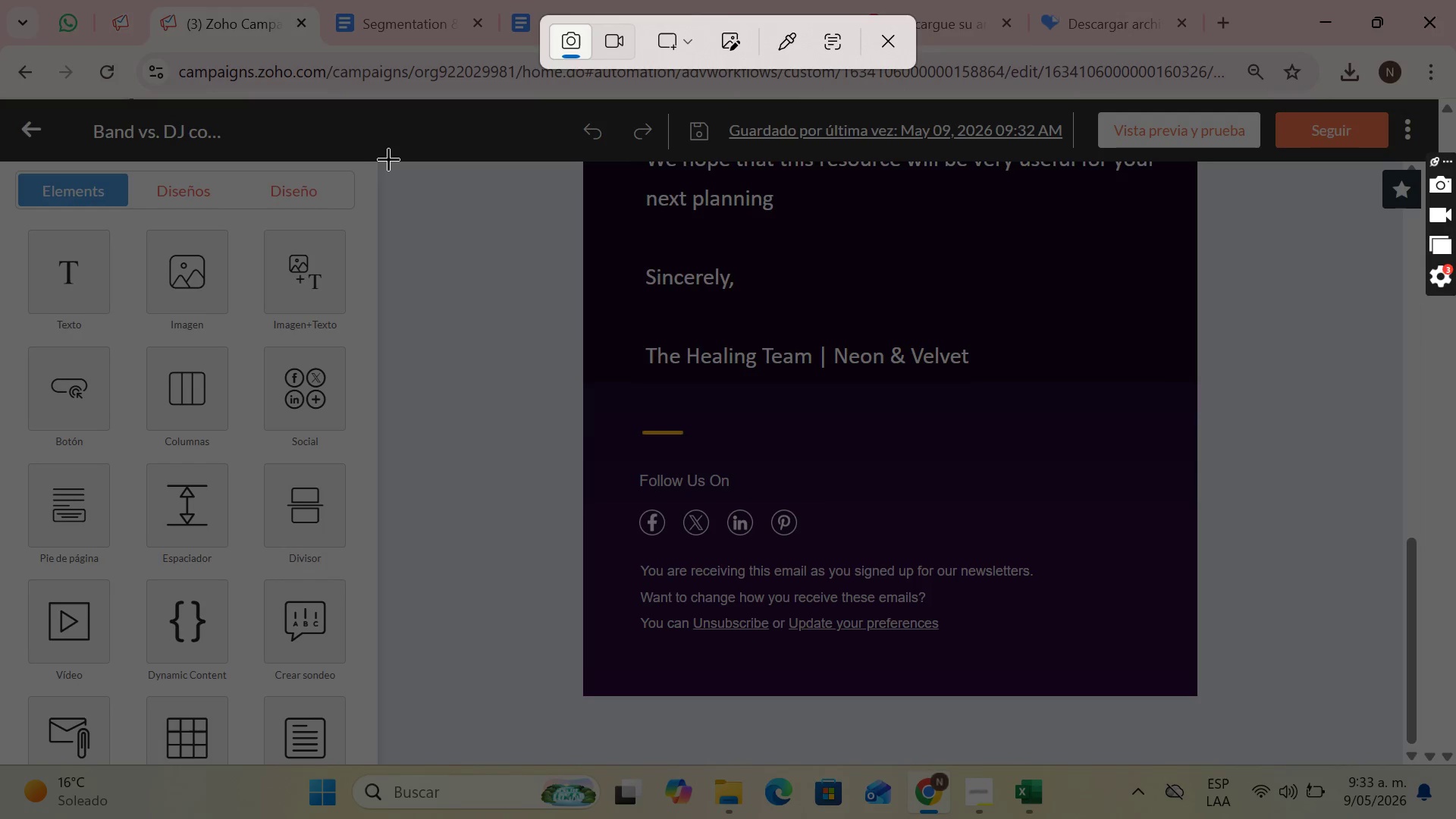 
left_click_drag(start_coordinate=[378, 162], to_coordinate=[1405, 762])
 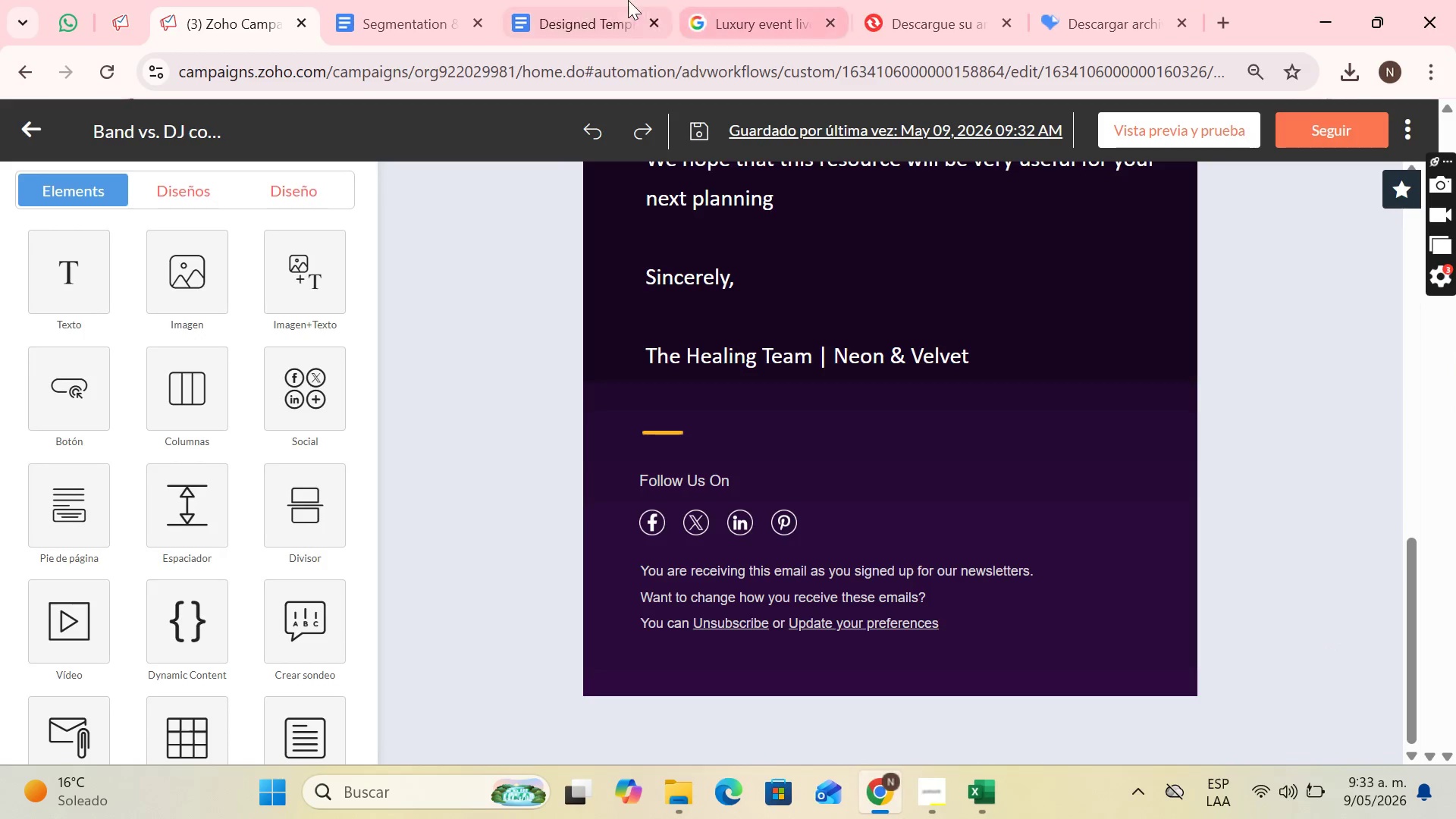 
left_click([617, 0])
 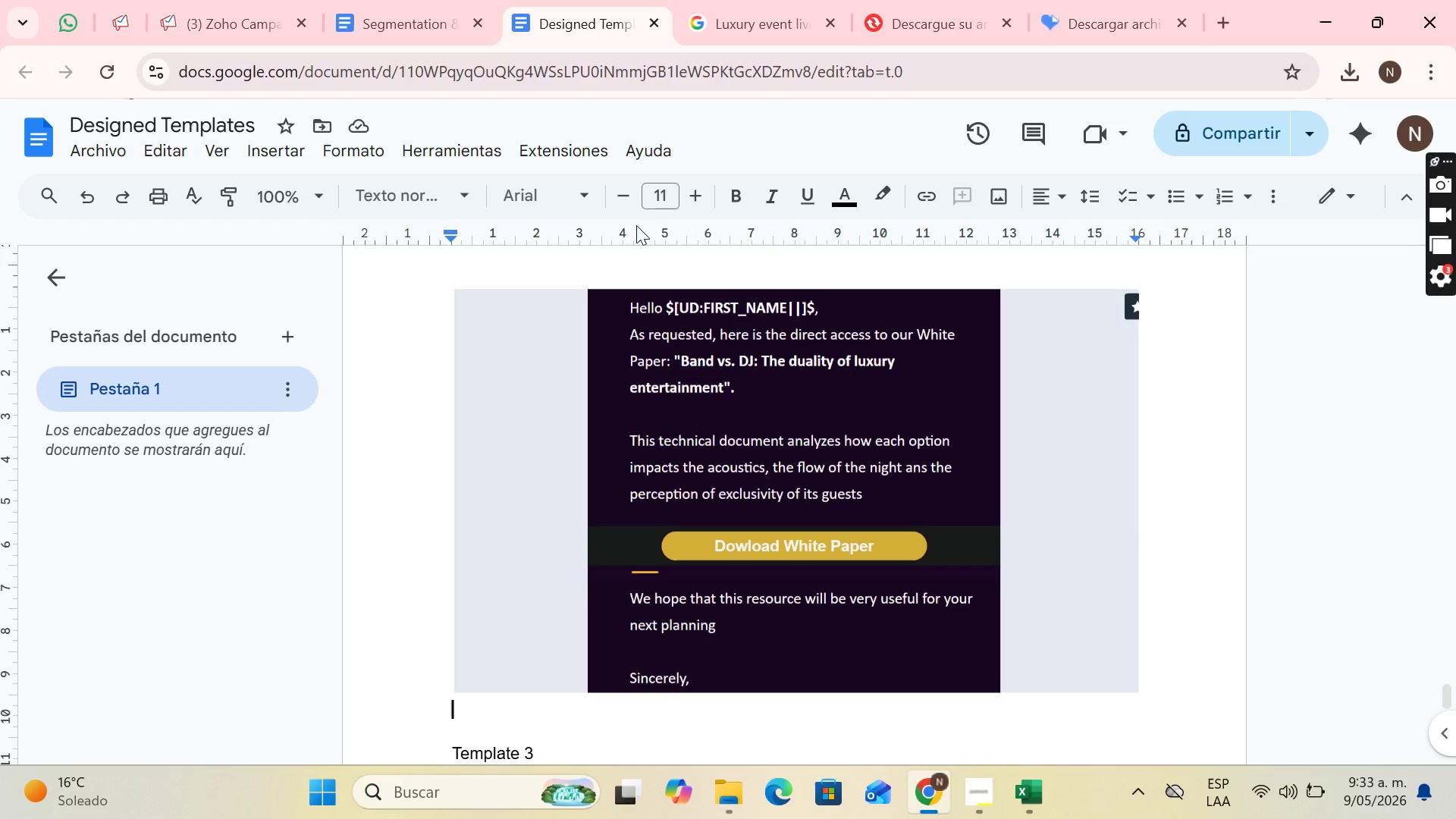 
key(Control+ControlLeft)
 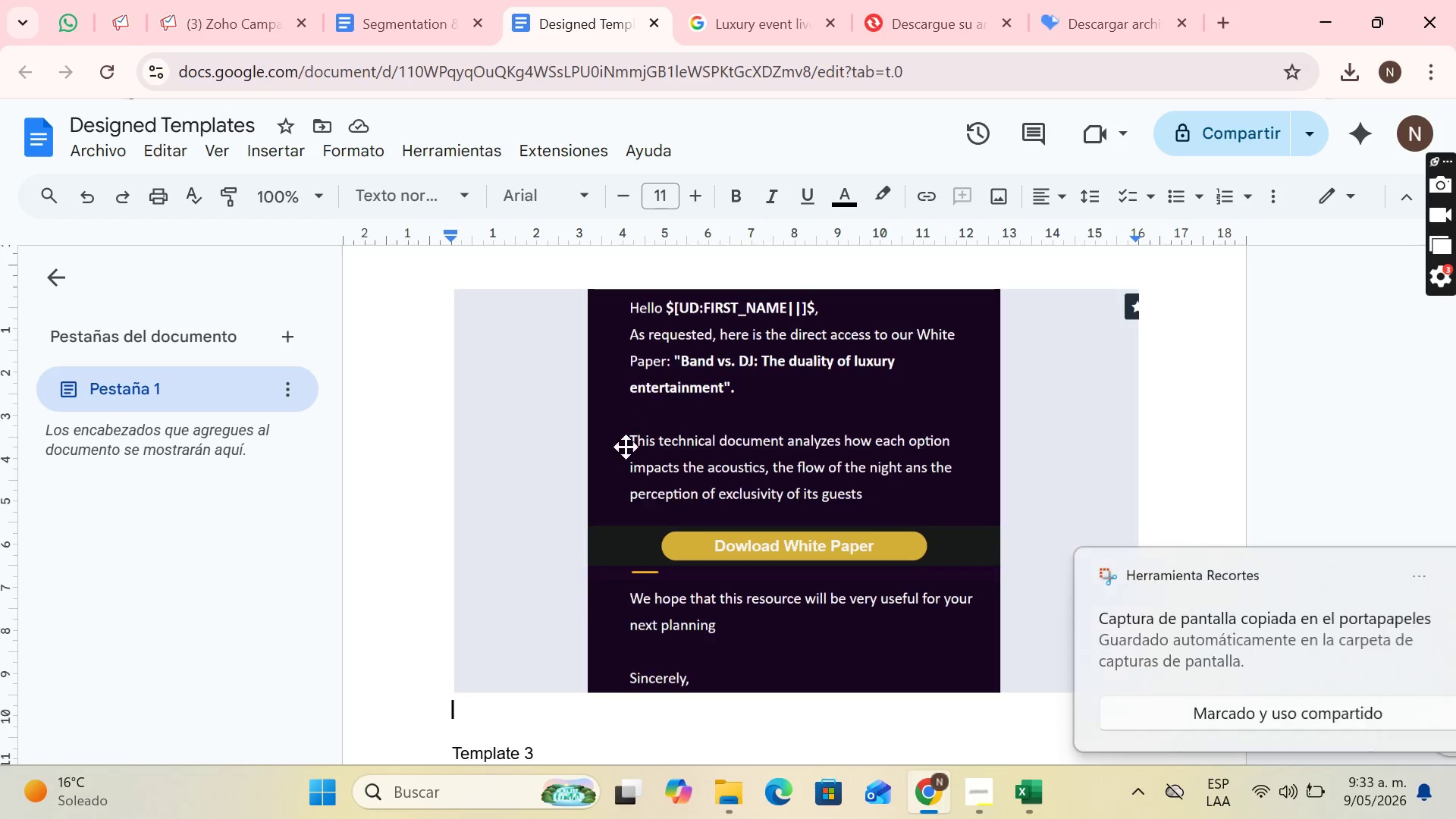 
key(Control+V)
 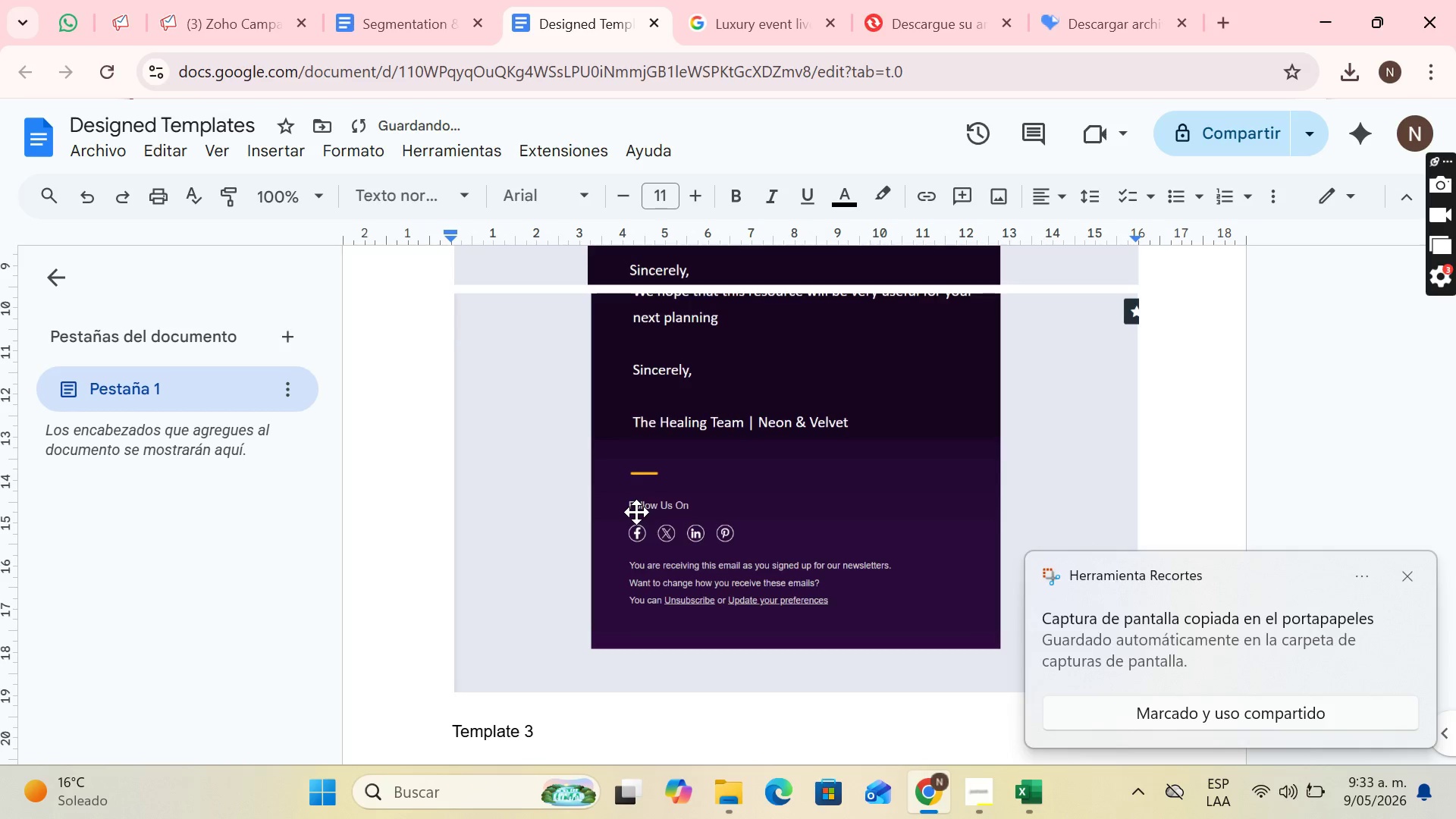 
scroll: coordinate [893, 570], scroll_direction: down, amount: 3.0
 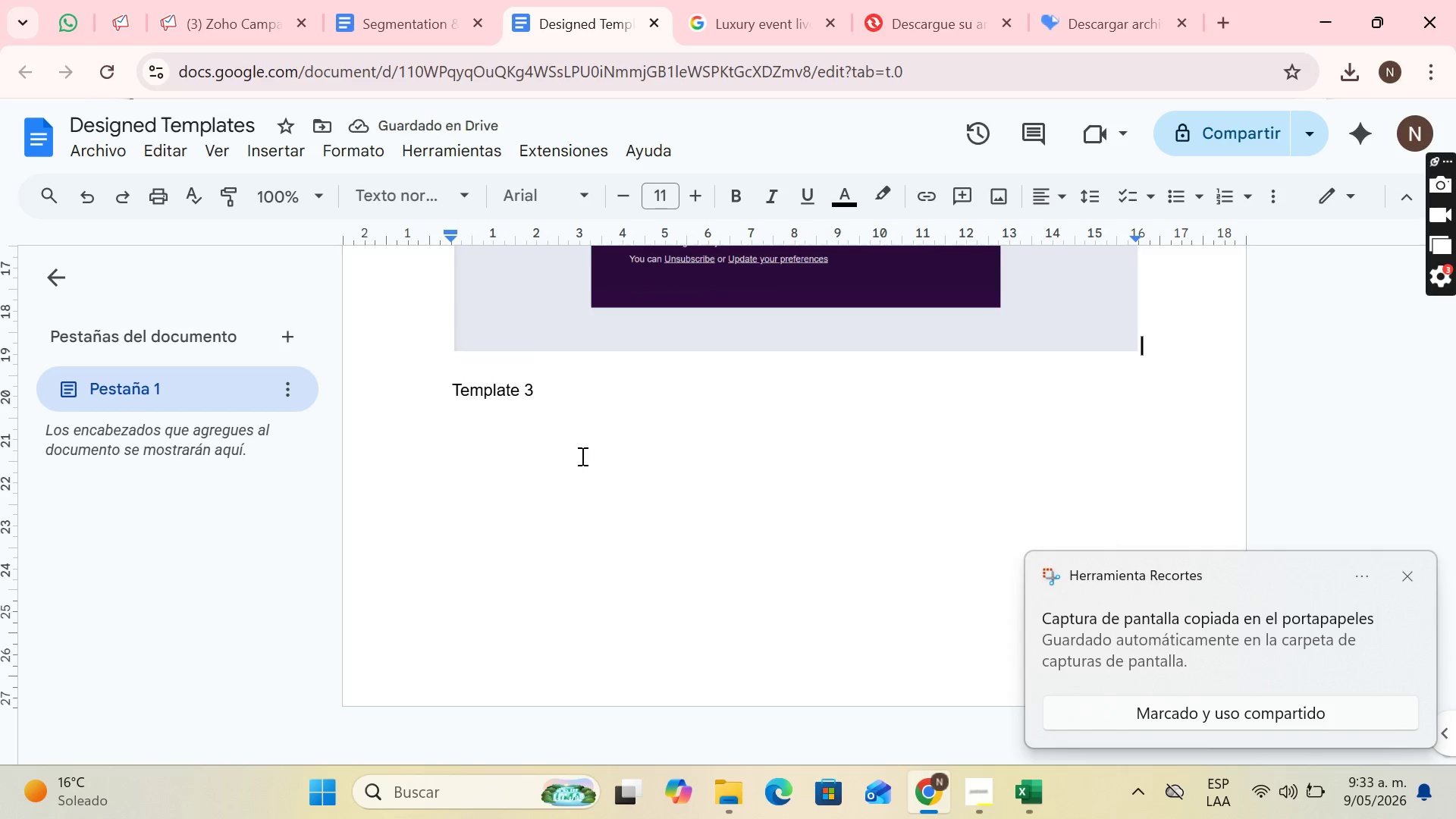 
left_click([578, 435])
 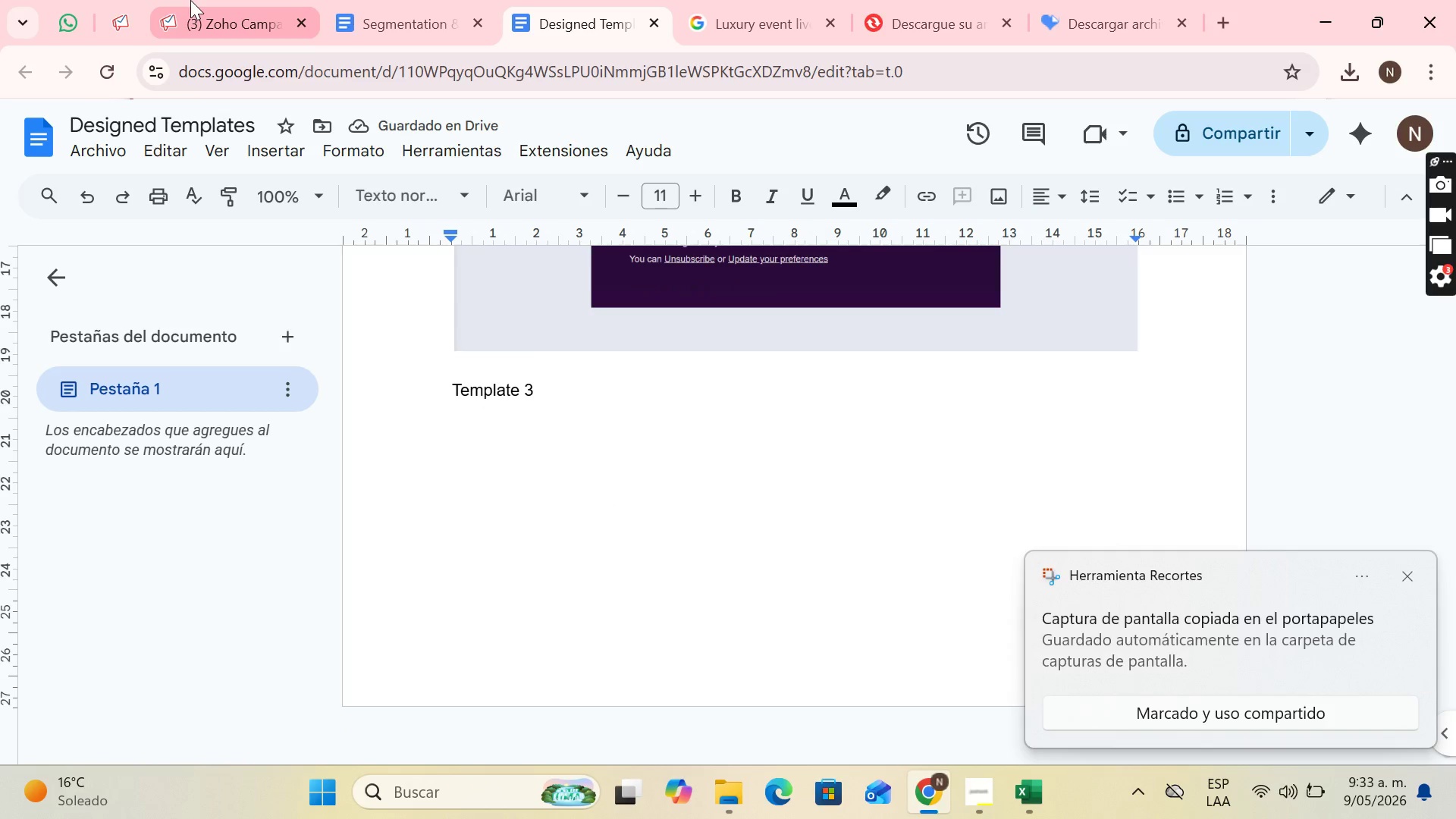 
left_click([190, 0])
 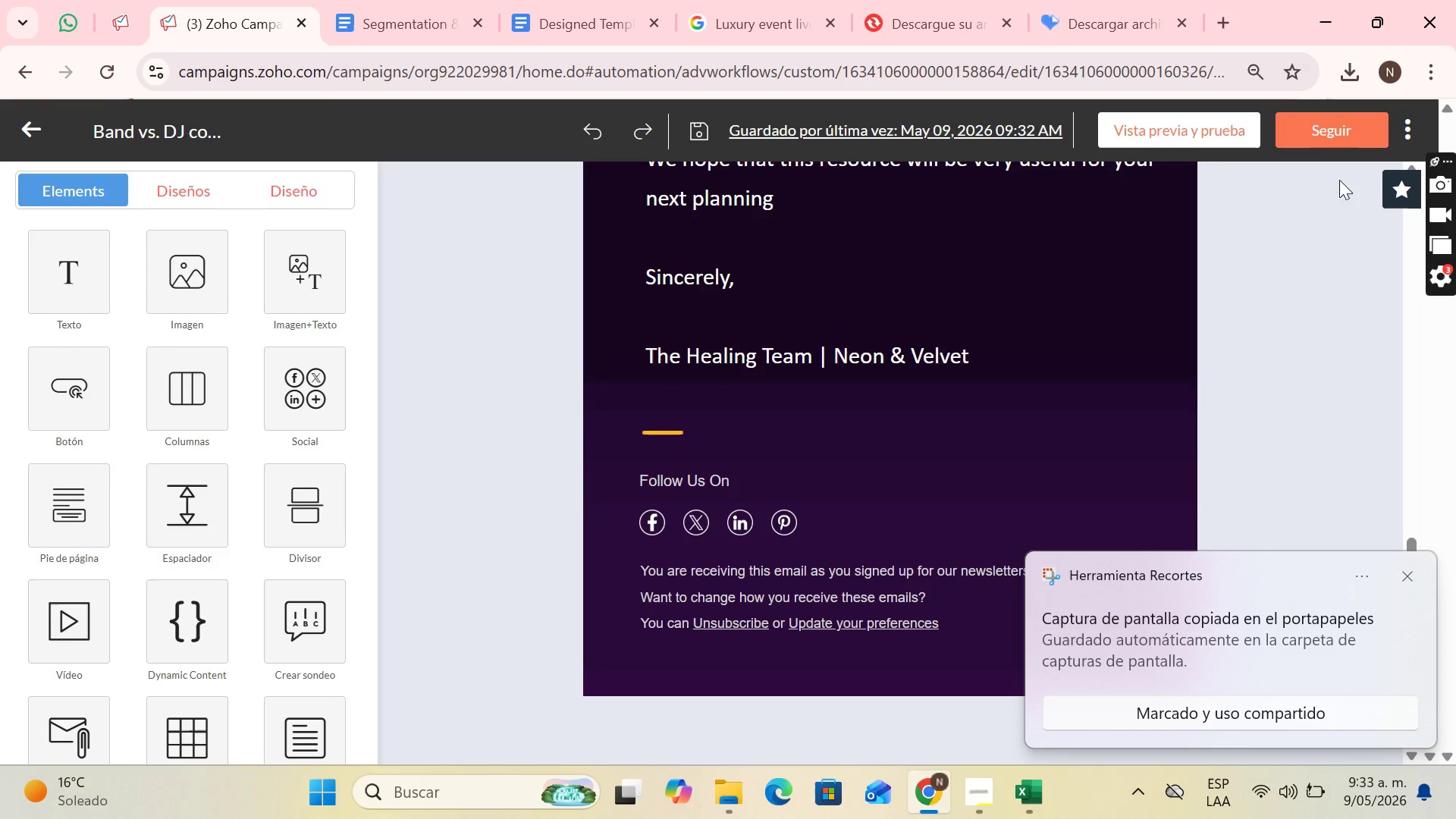 
left_click([1310, 128])
 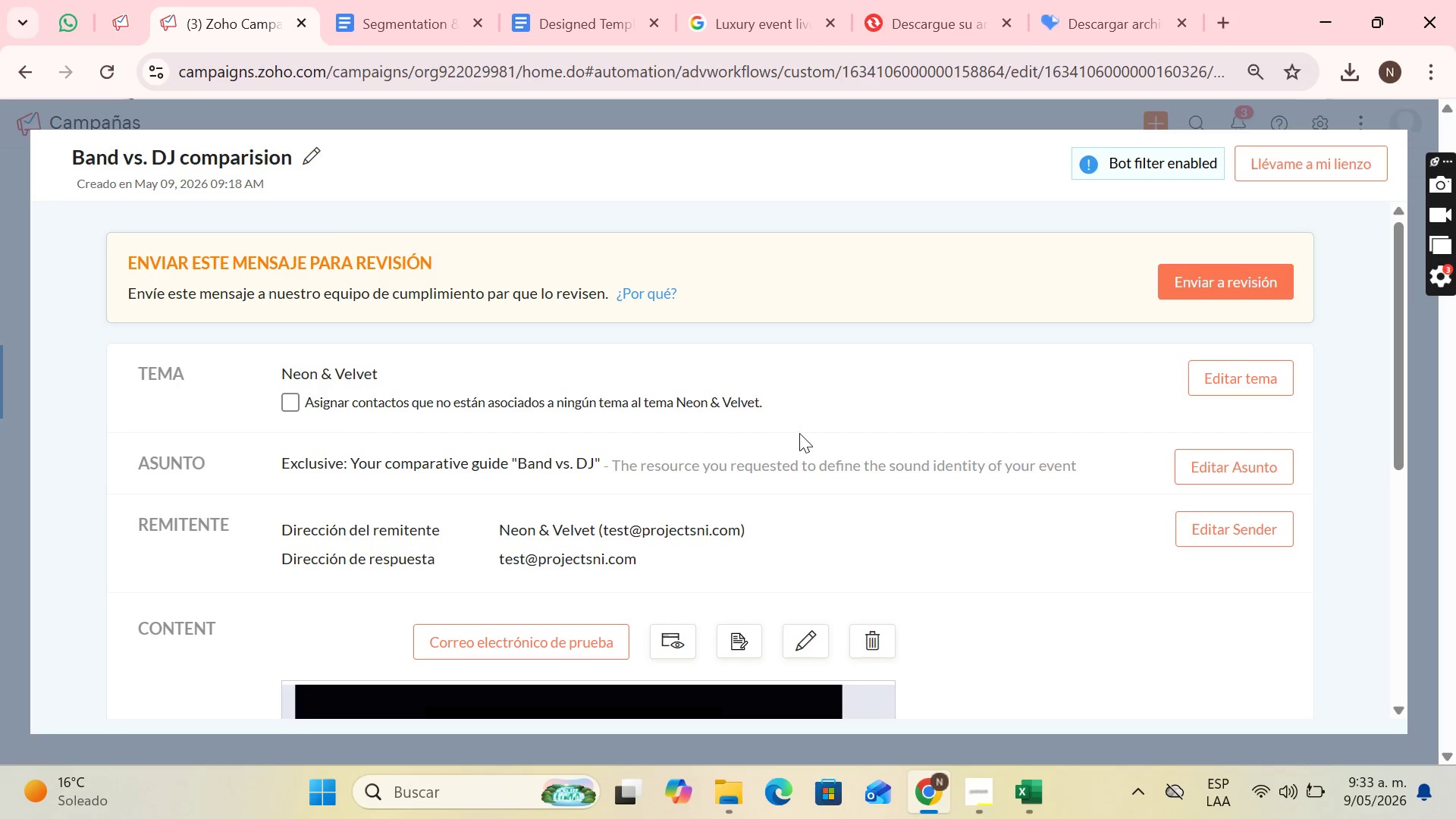 
left_click([1182, 281])
 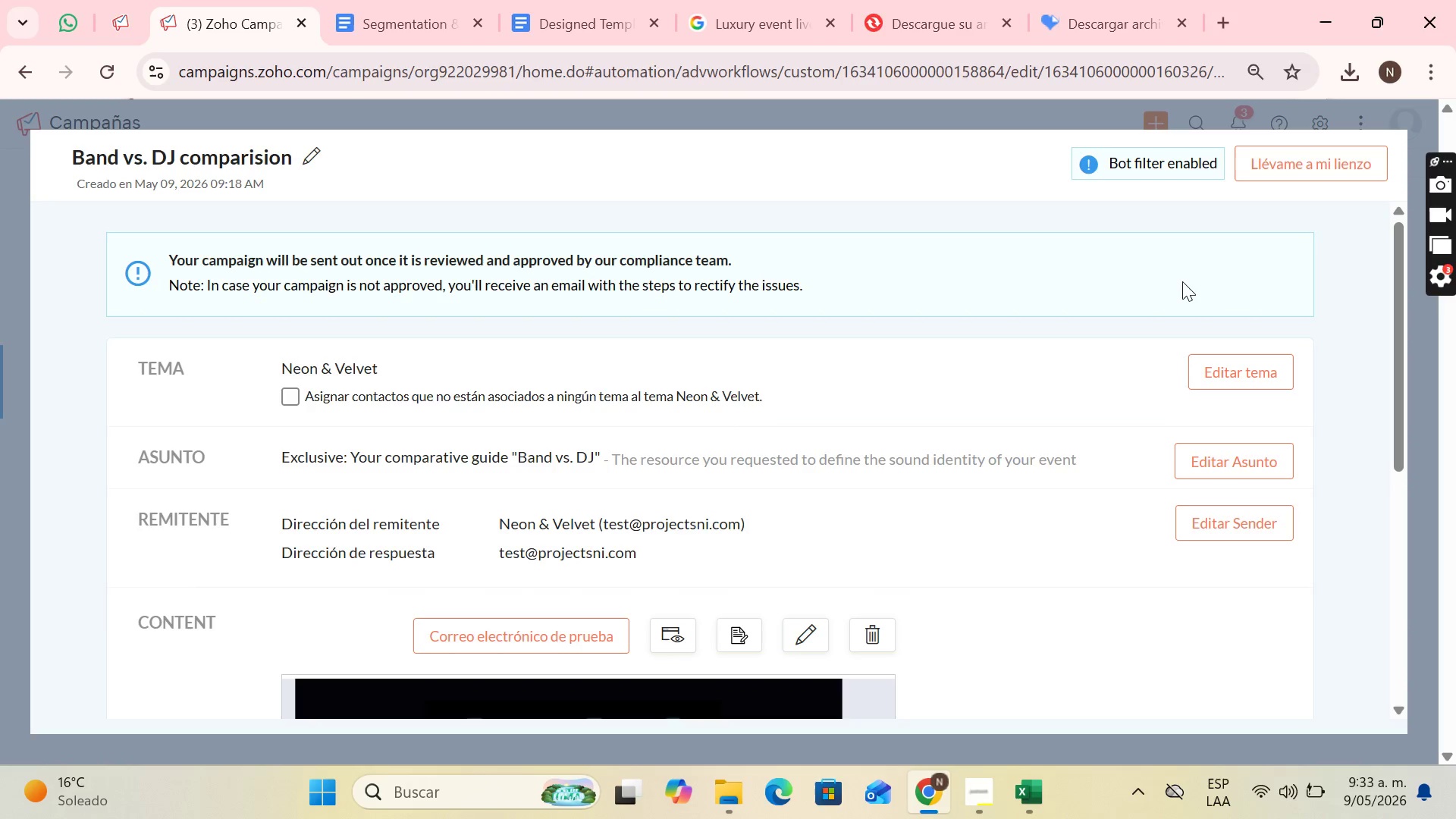 
scroll: coordinate [1178, 306], scroll_direction: down, amount: 8.0
 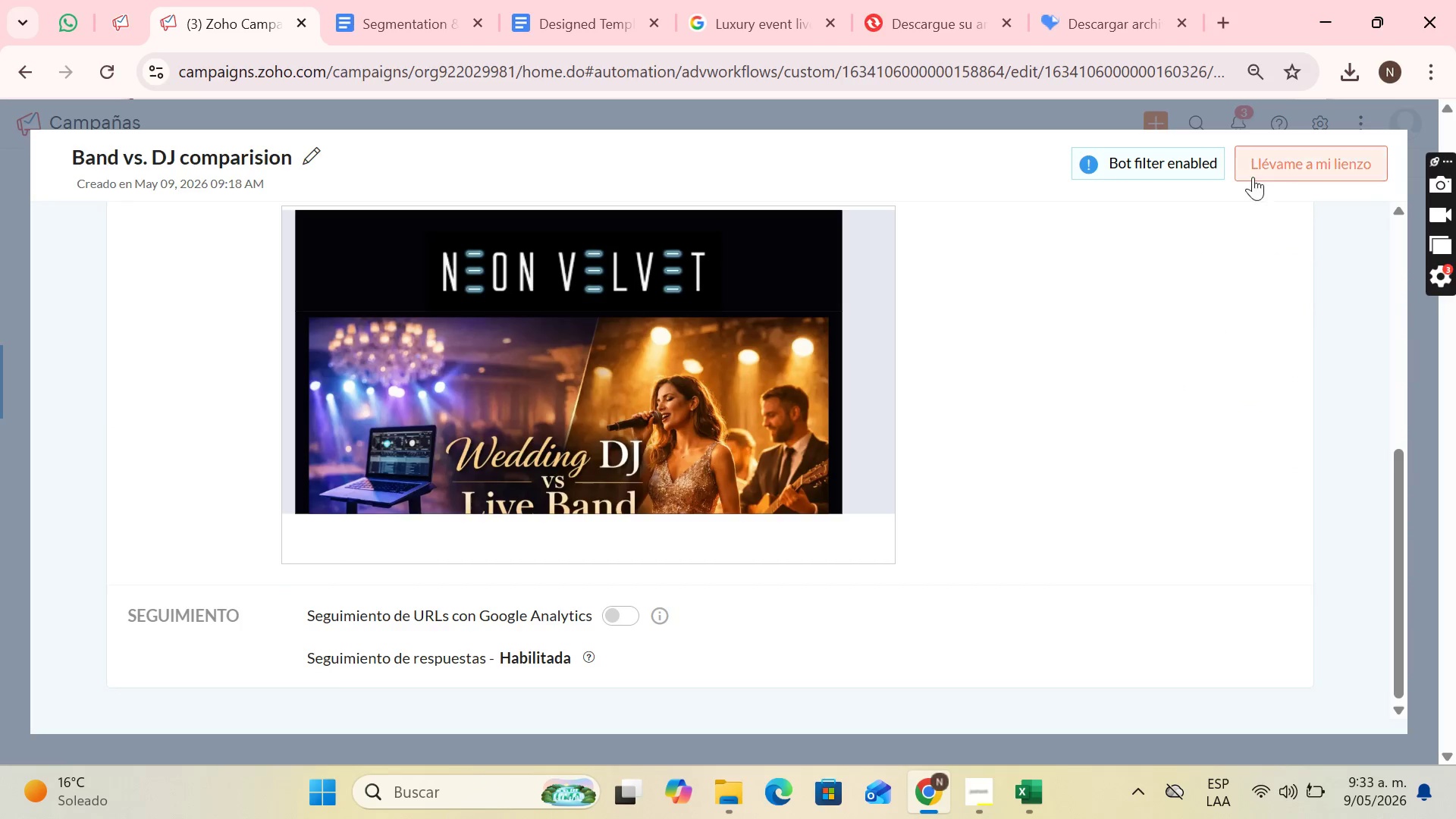 
left_click([1262, 157])
 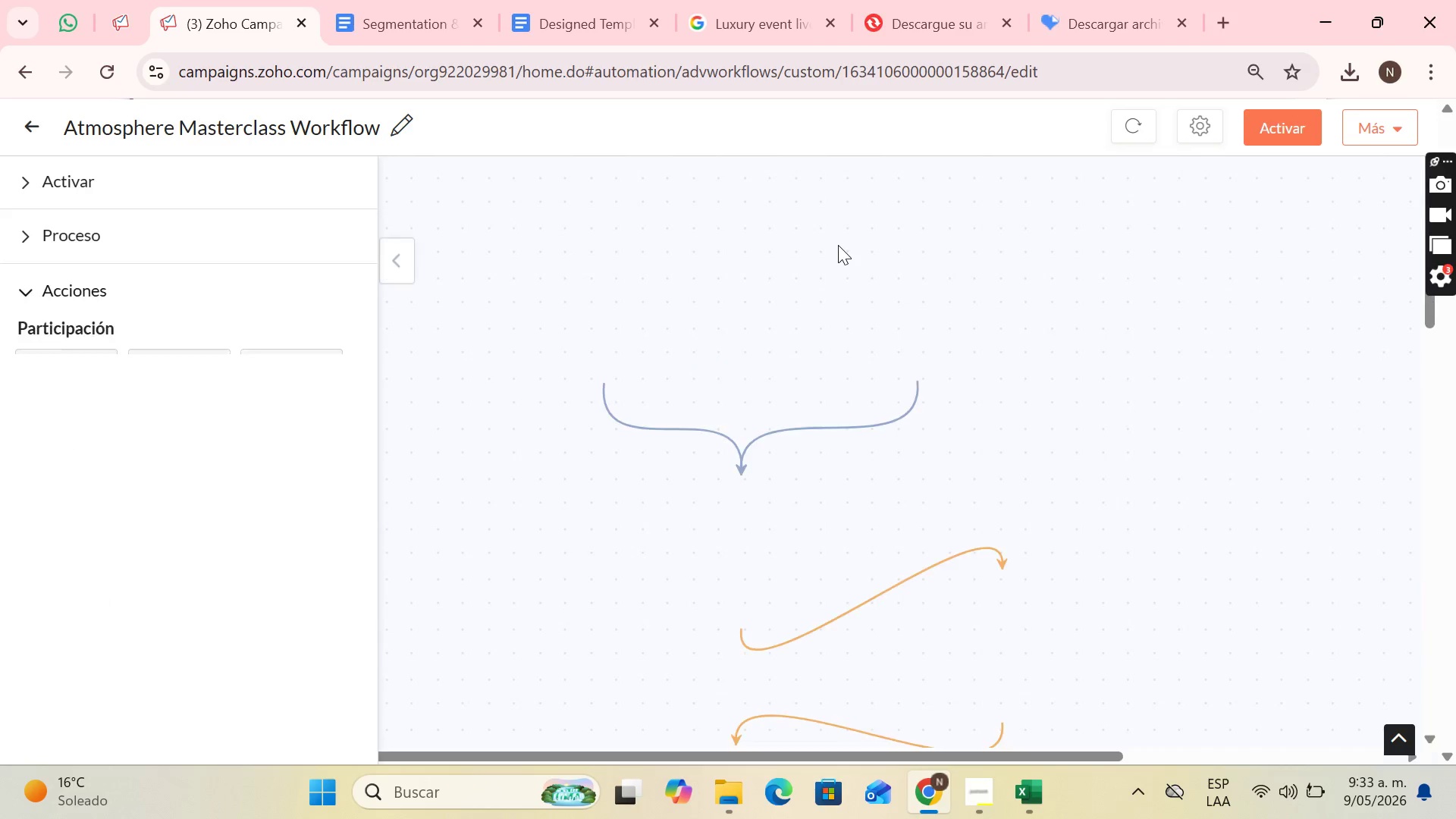 
scroll: coordinate [1158, 489], scroll_direction: down, amount: 9.0
 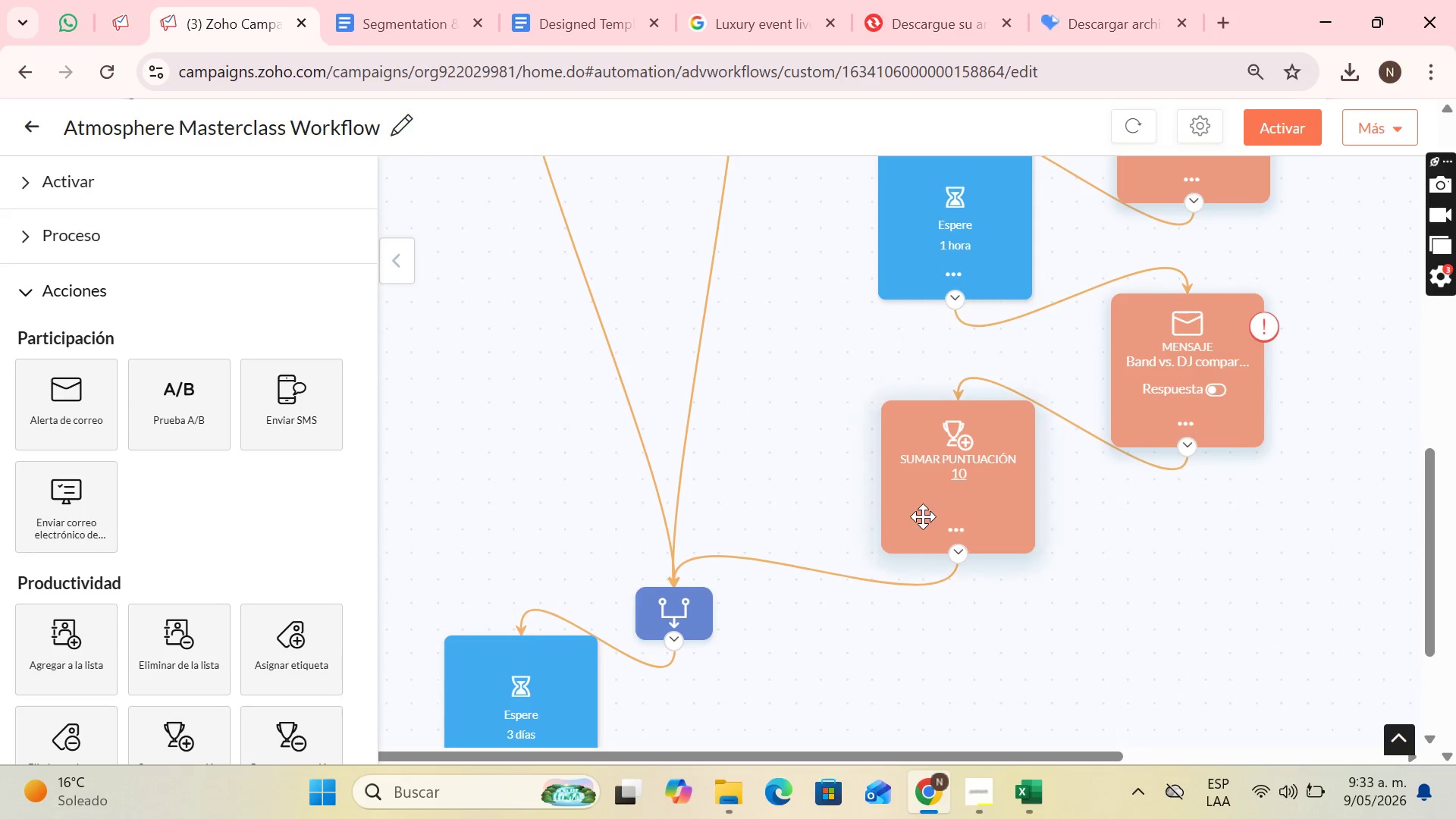 
scroll: coordinate [877, 594], scroll_direction: down, amount: 3.0
 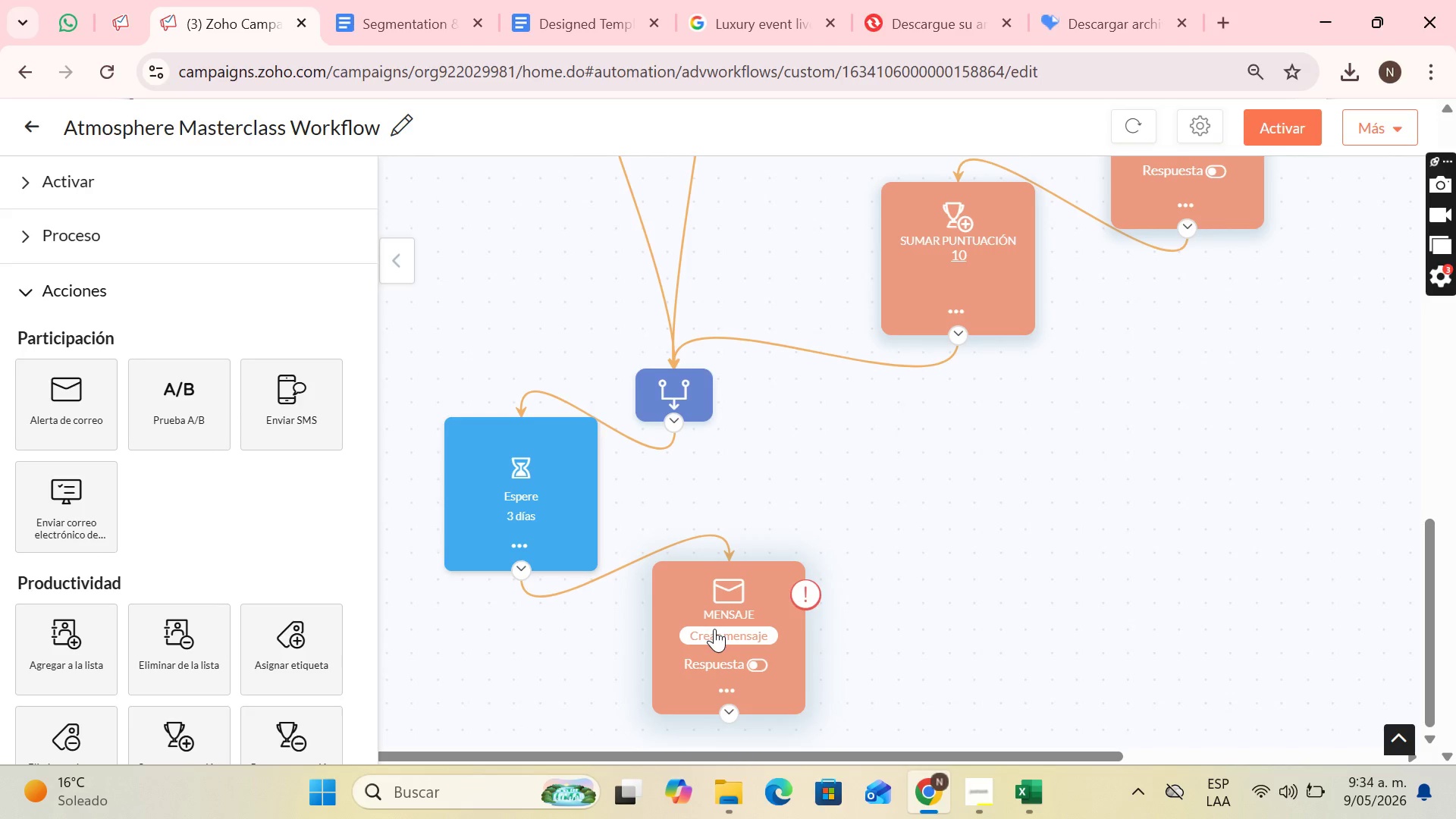 
scroll: coordinate [755, 512], scroll_direction: up, amount: 3.0
 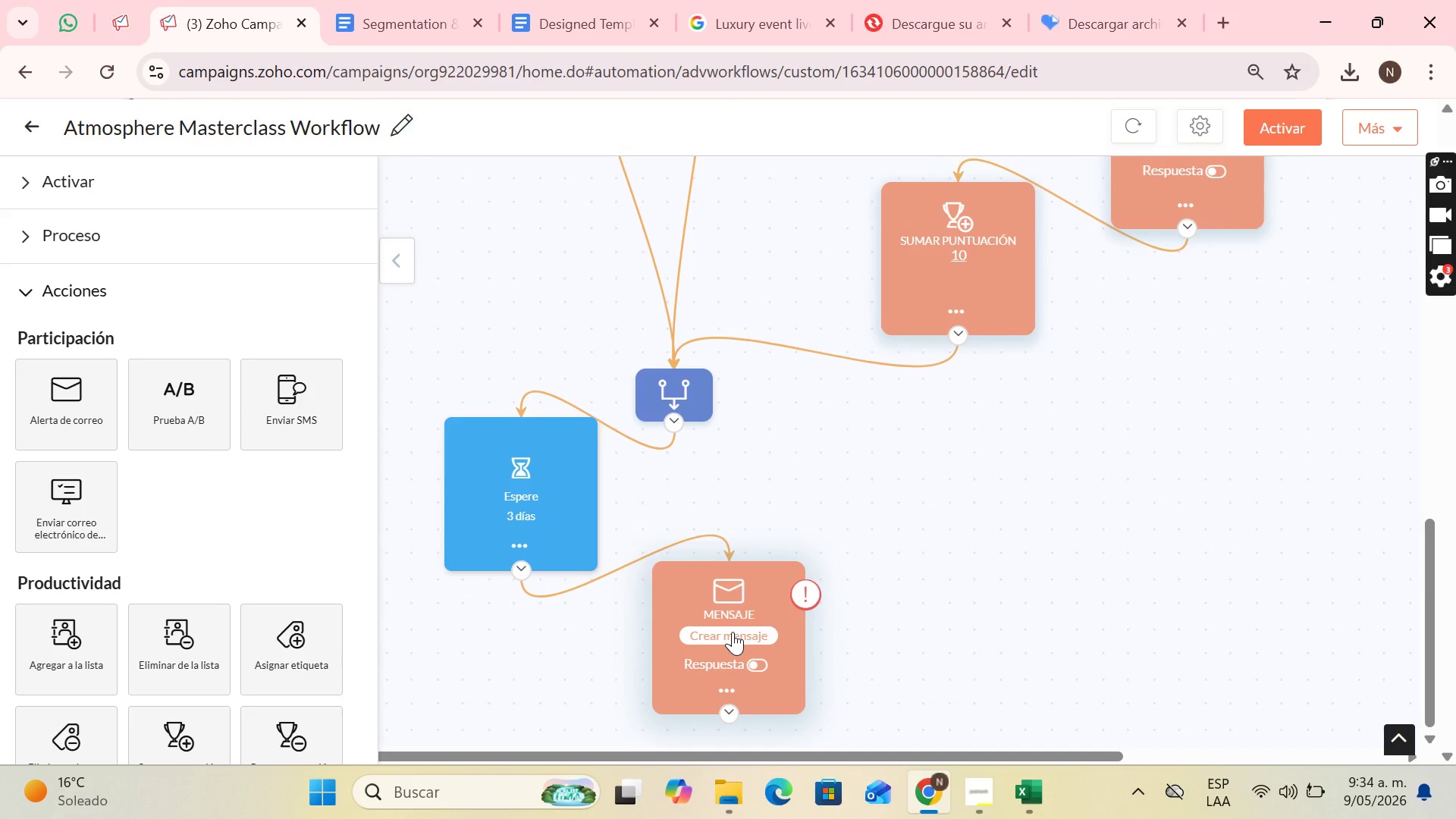 
left_click([733, 632])
 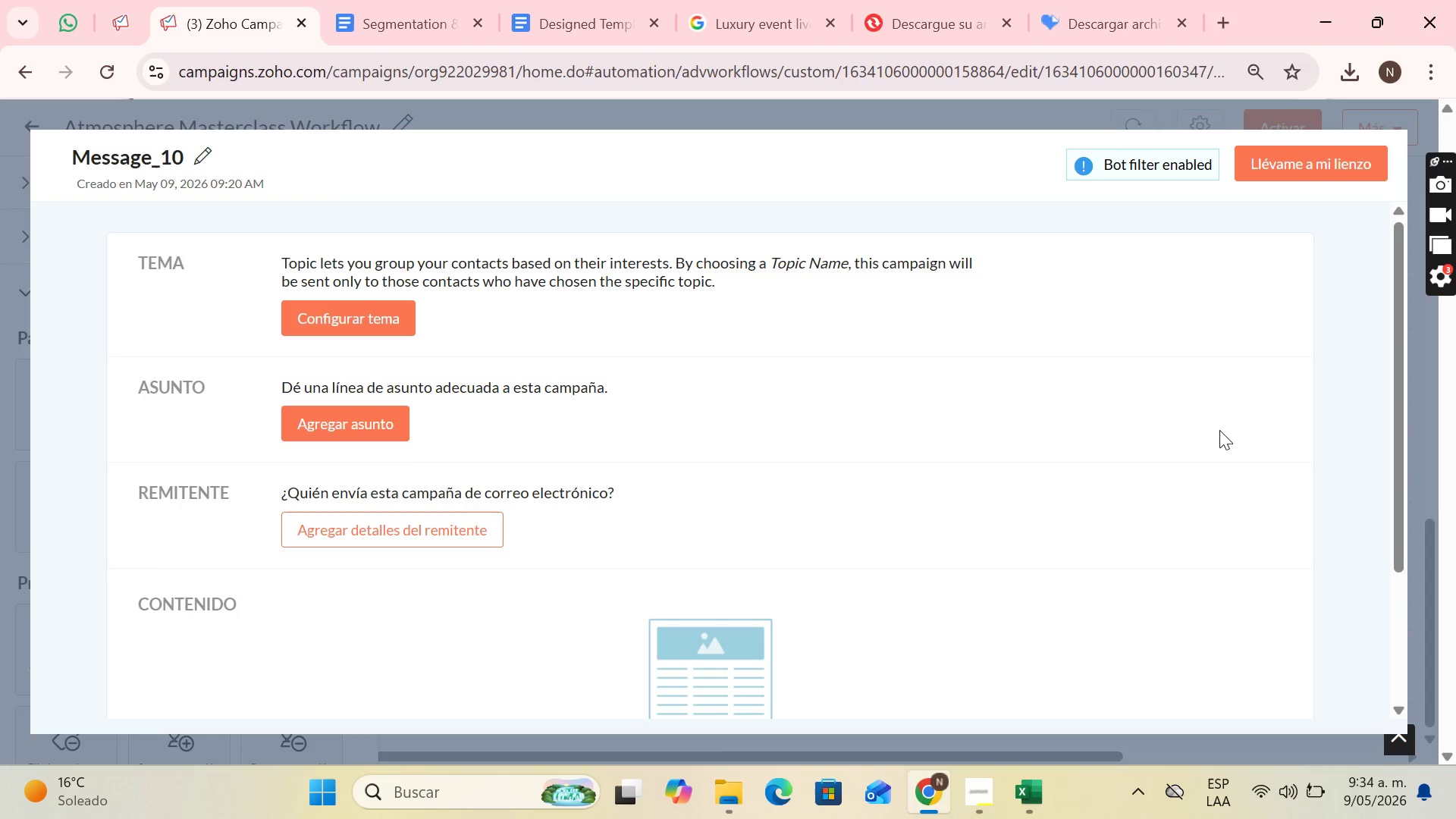 
wait(28.33)
 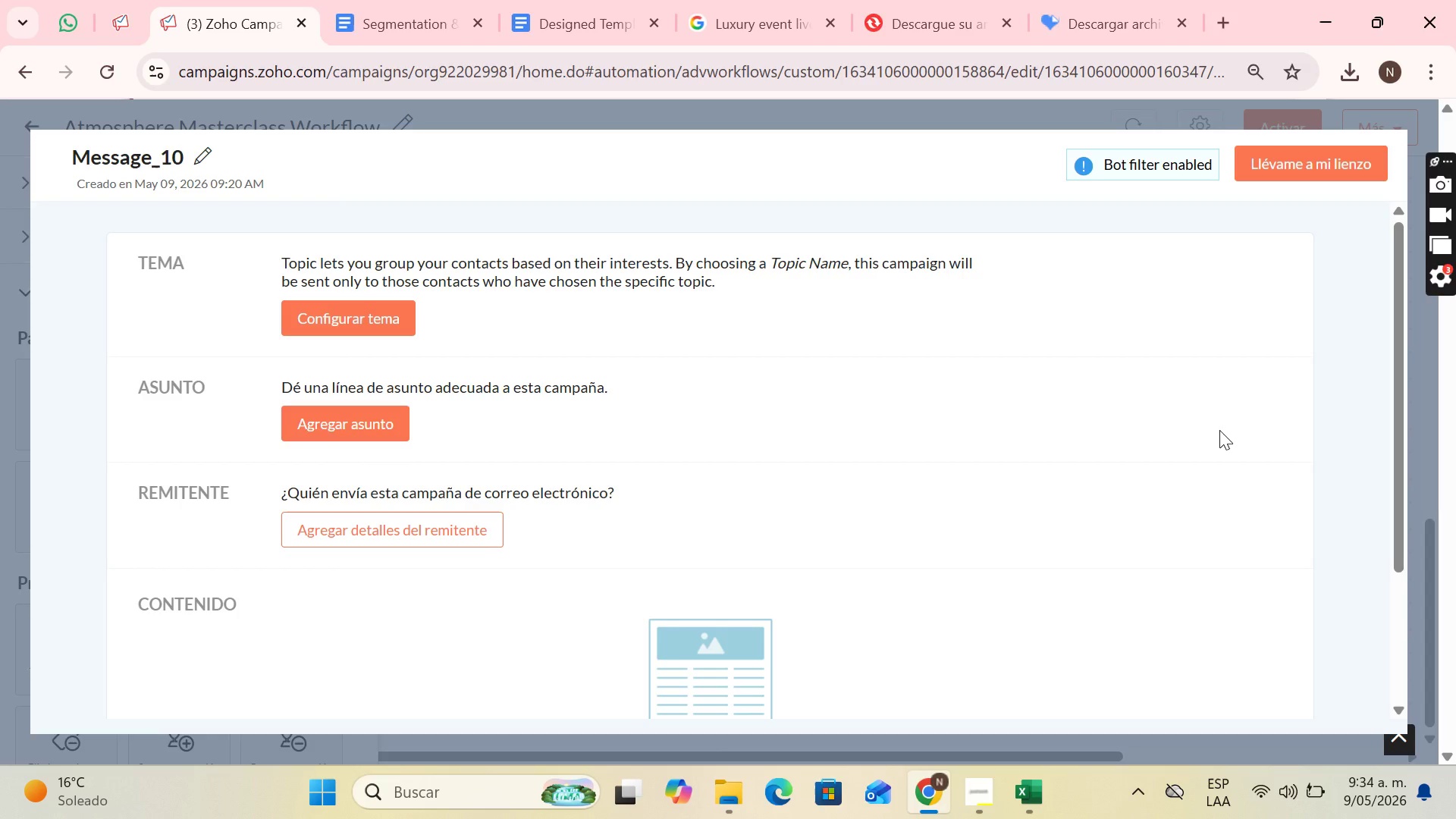 
left_click([199, 151])
 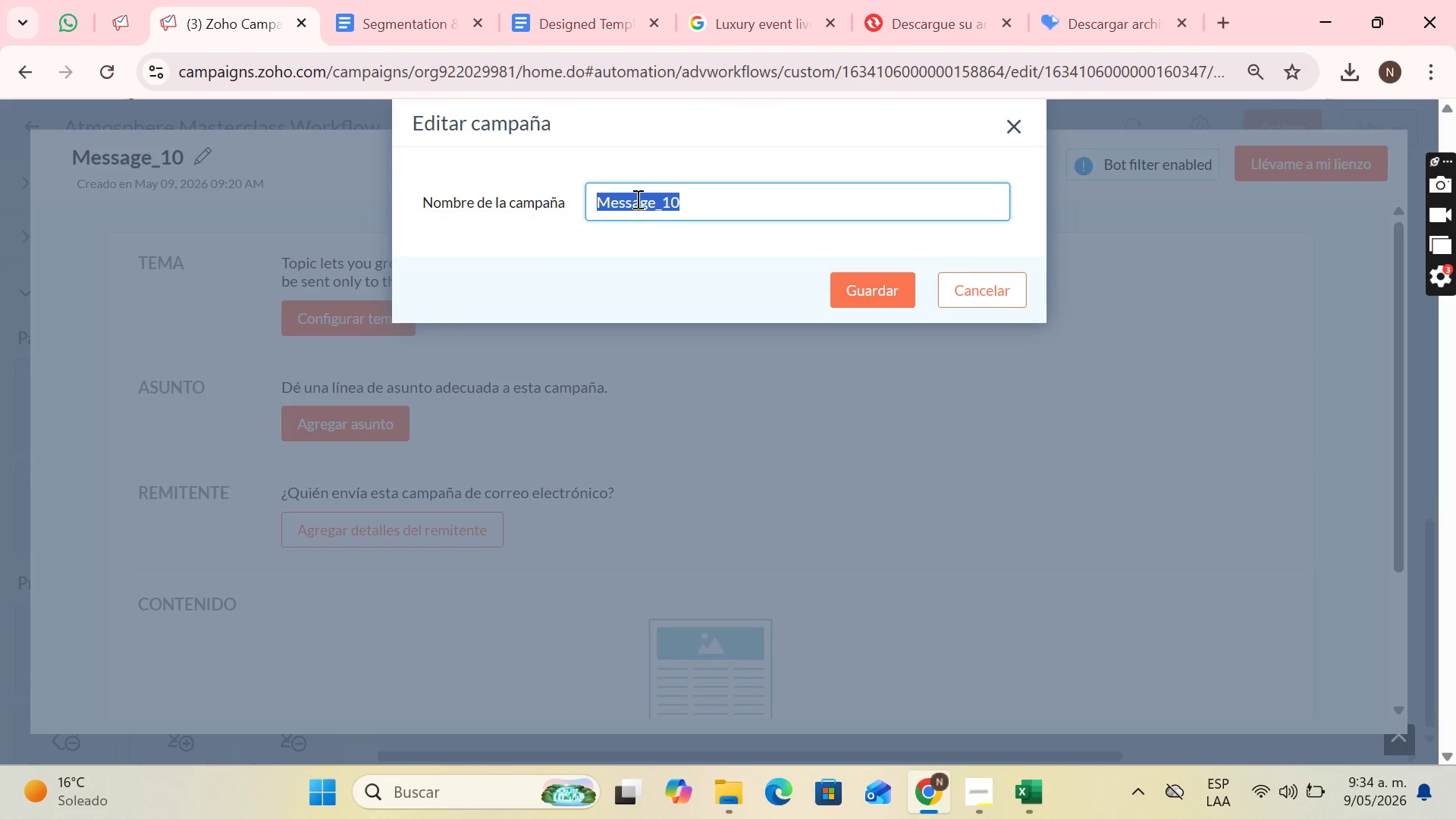 
type(Touch )
 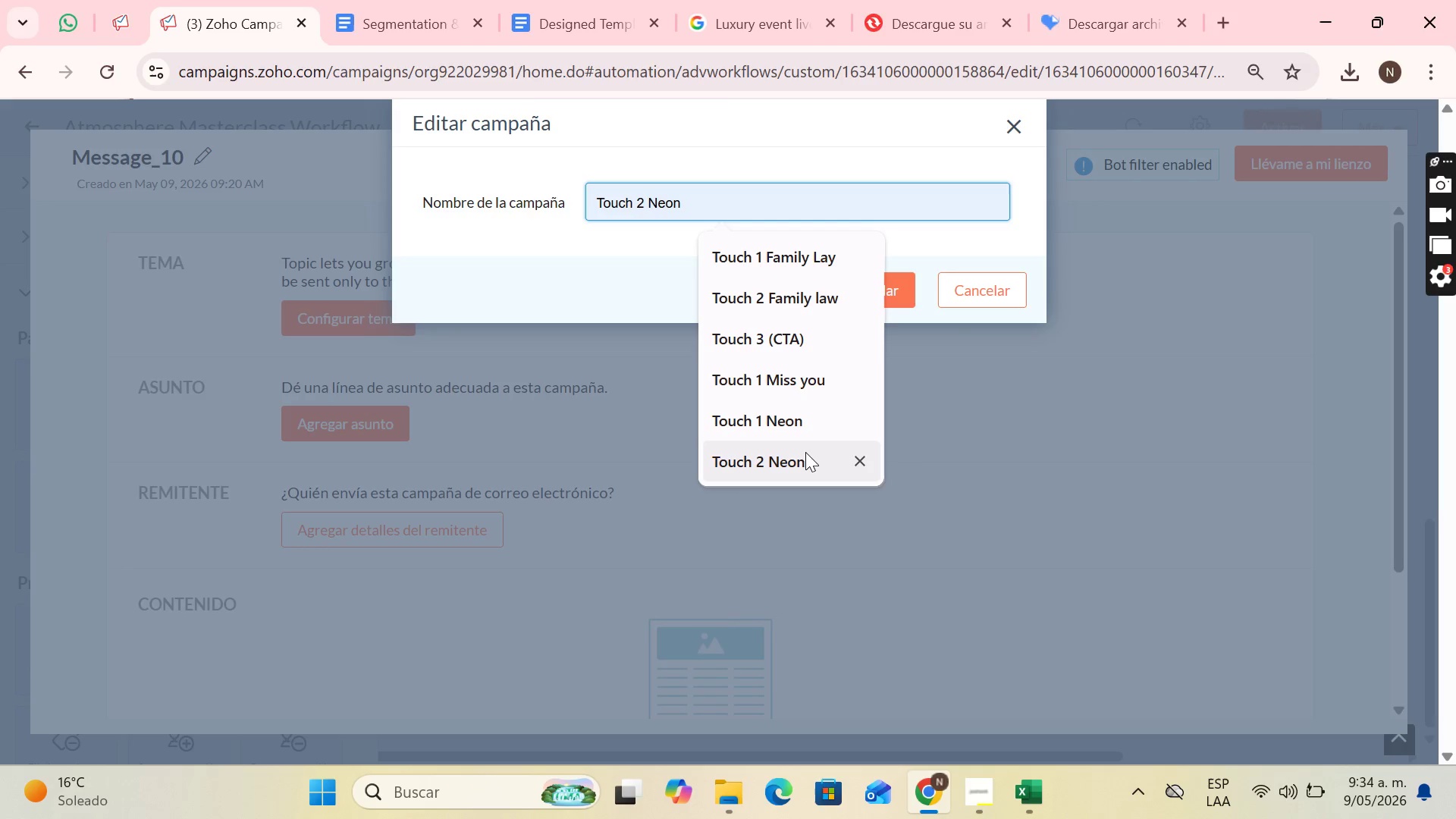 
left_click([789, 438])
 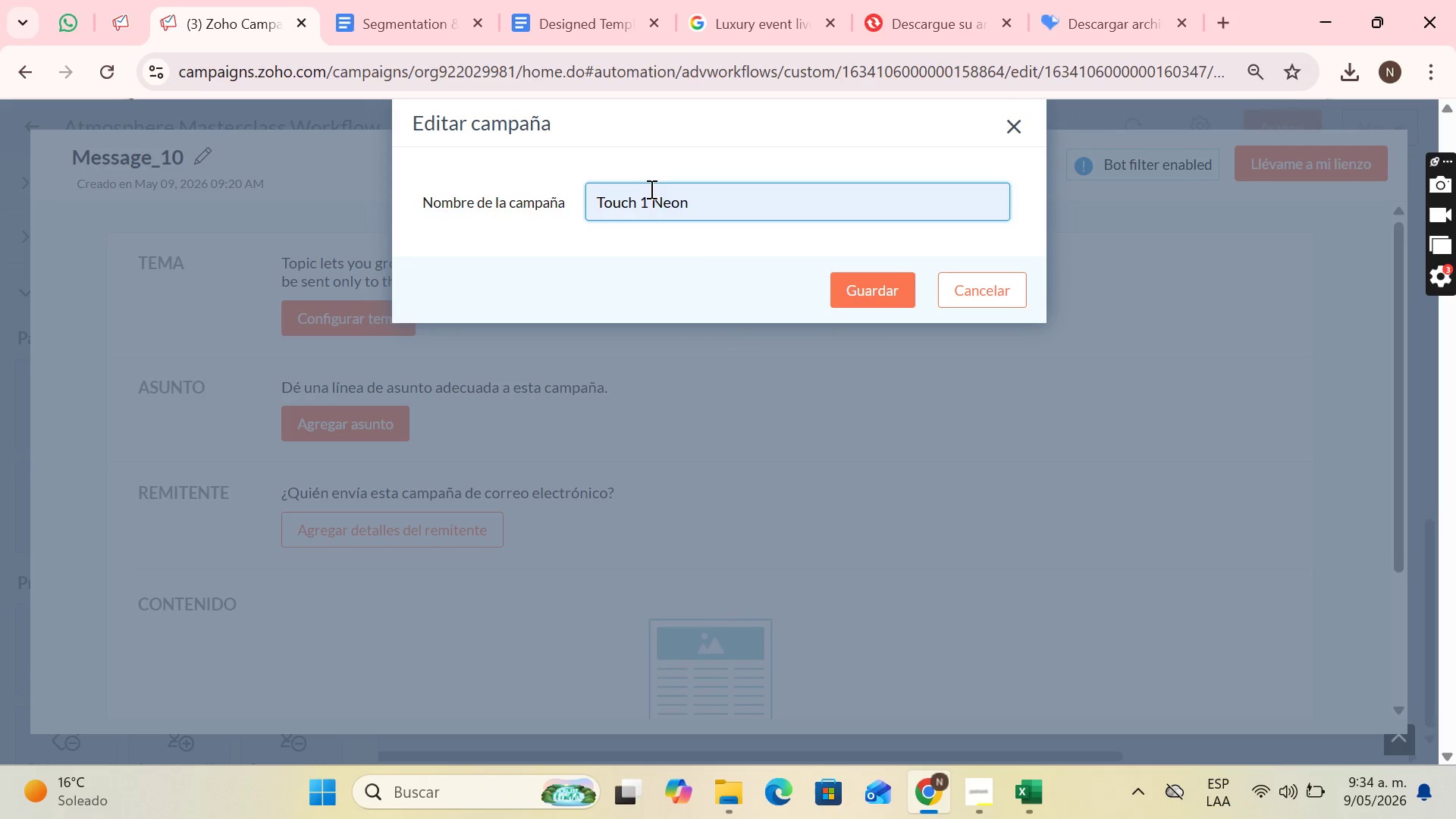 
left_click([650, 199])
 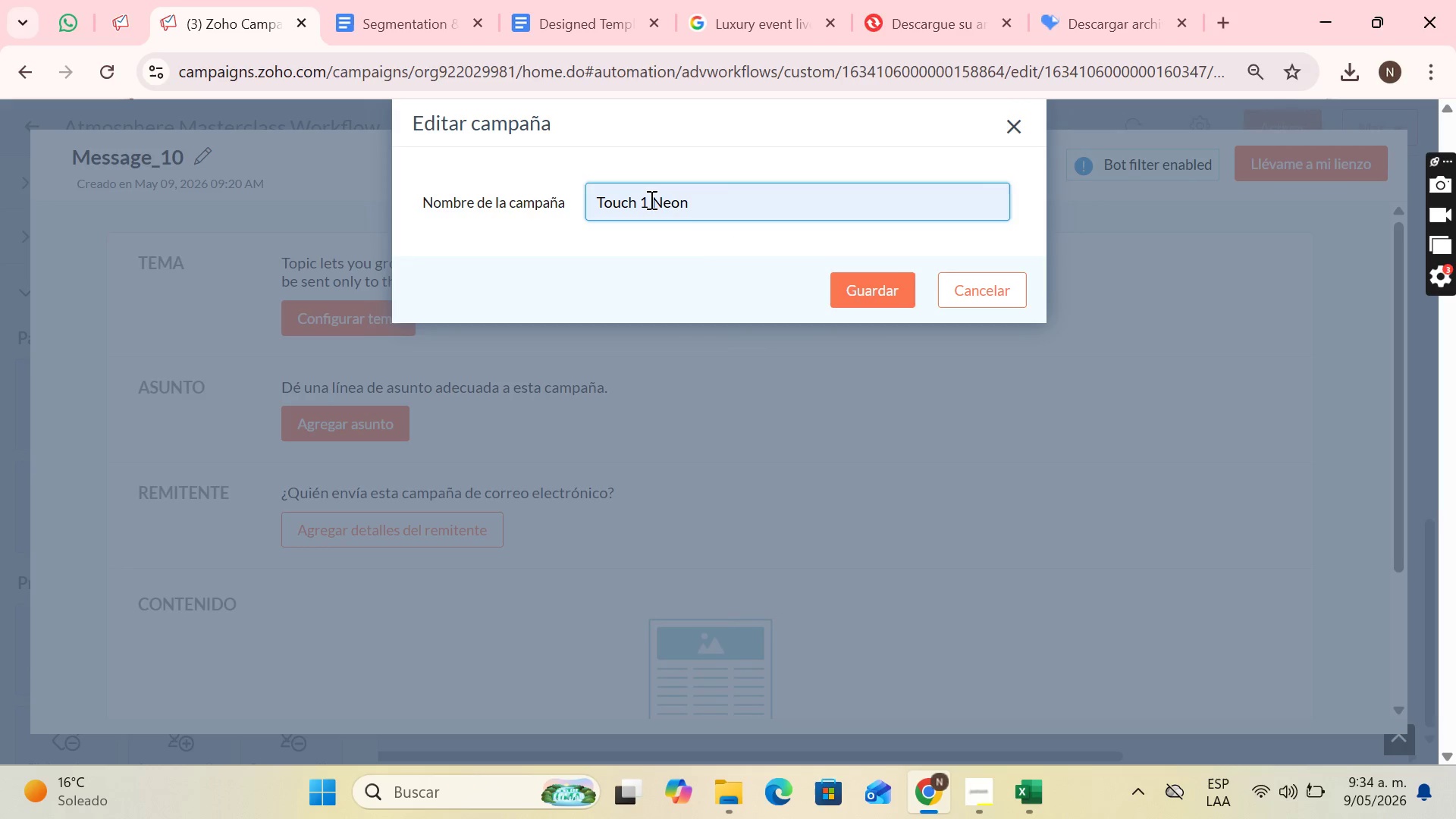 
key(Backspace)
 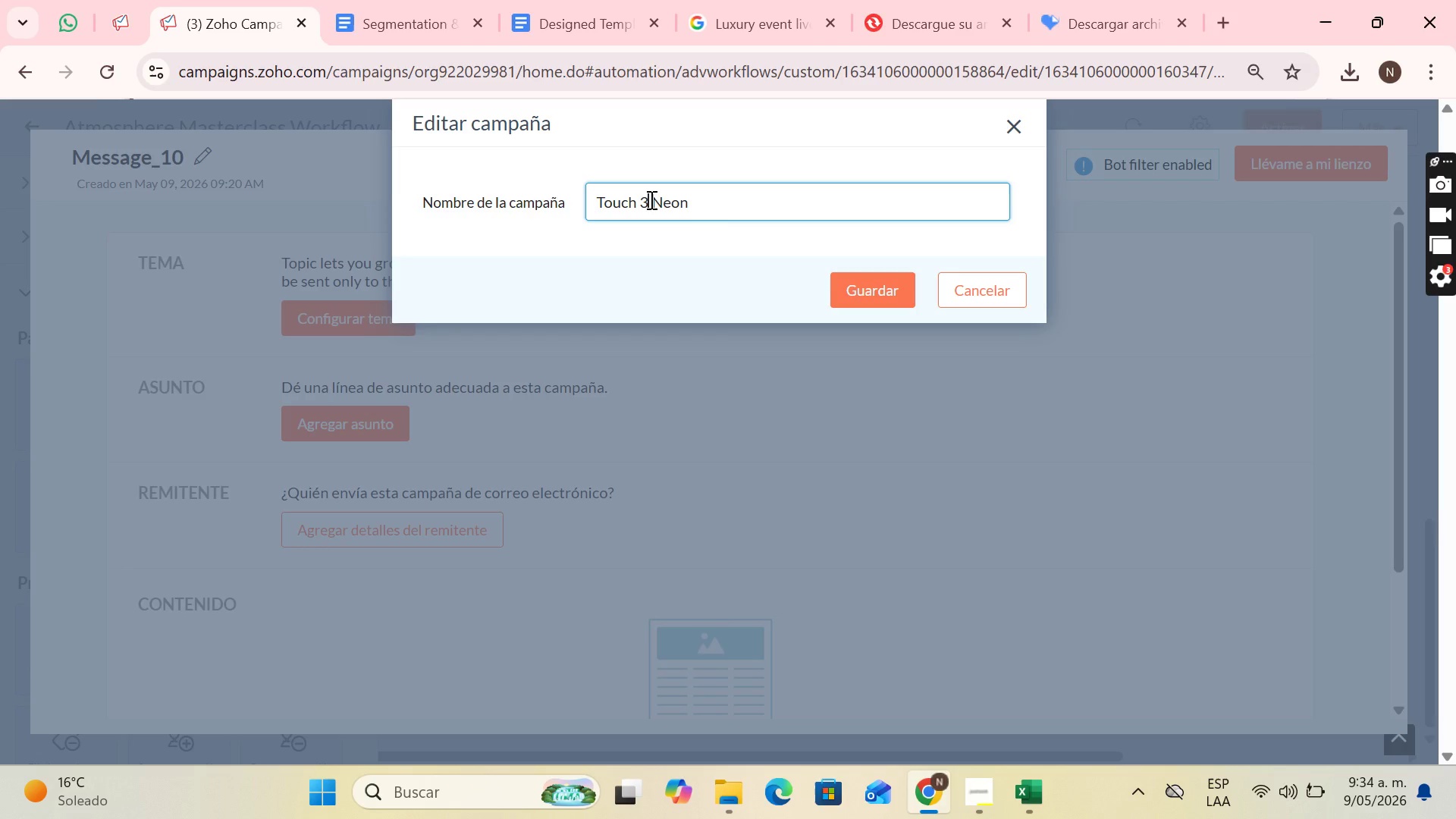 
key(3)
 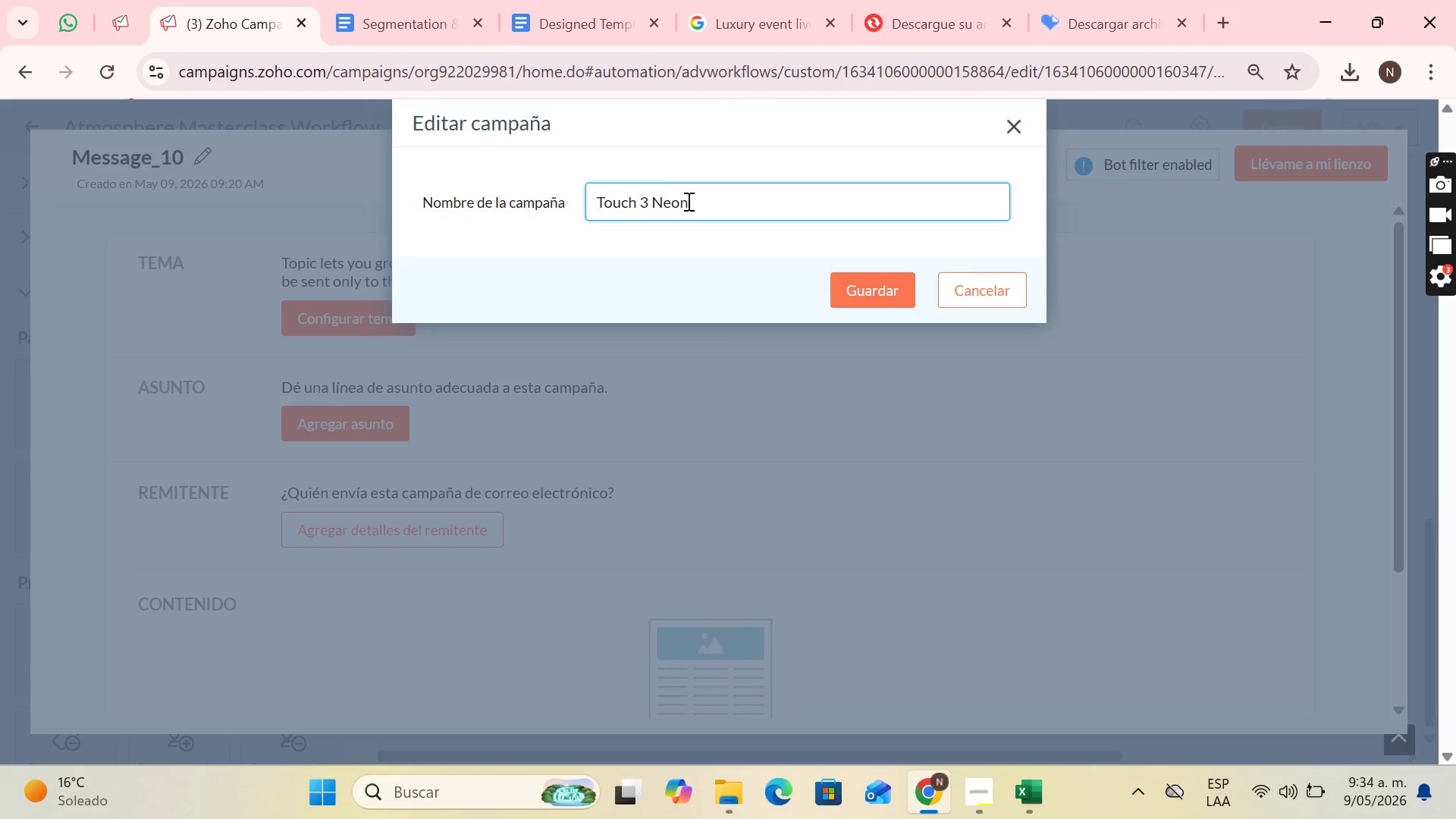 
left_click([692, 201])
 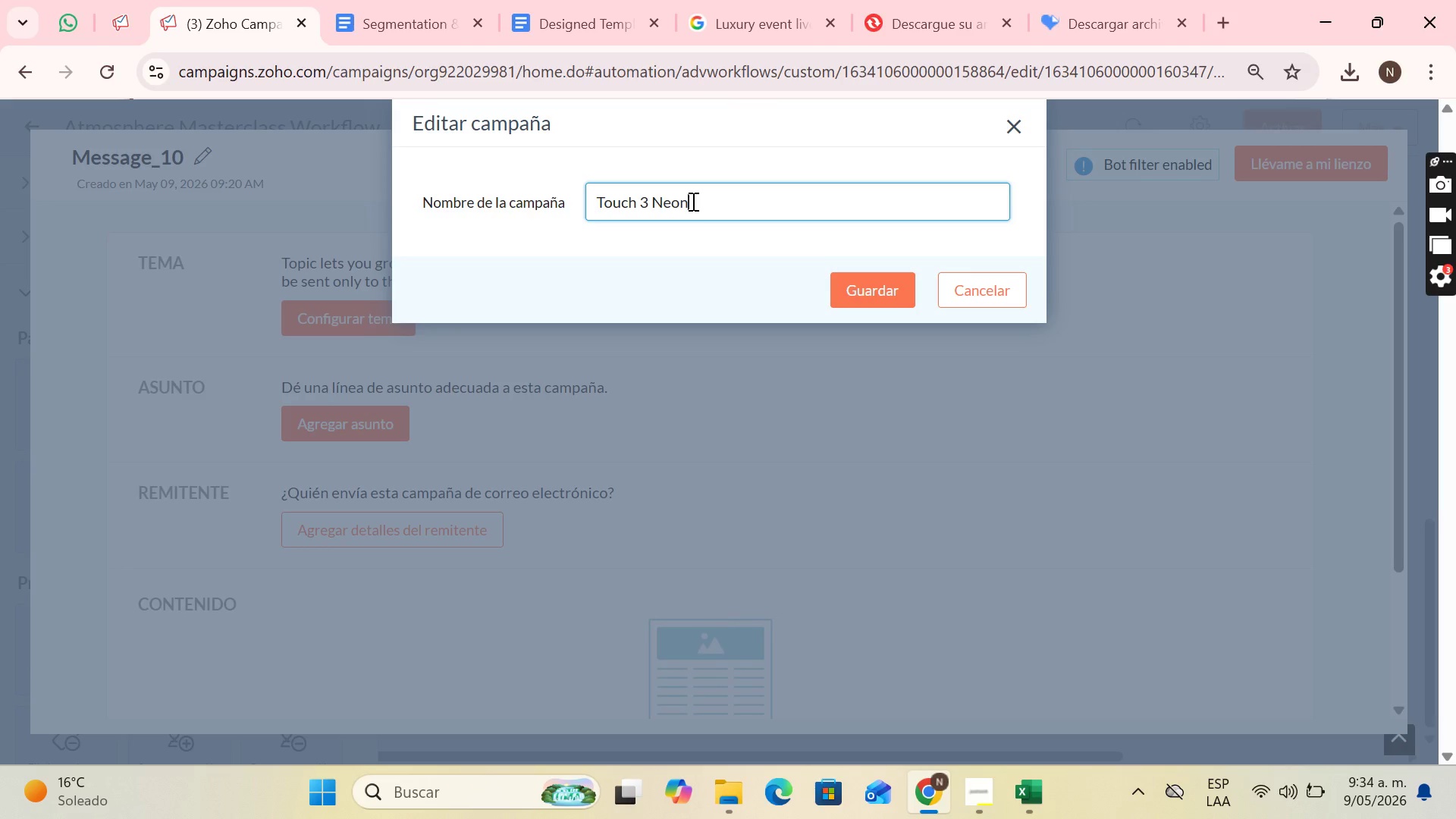 
type( dynamic Content)
 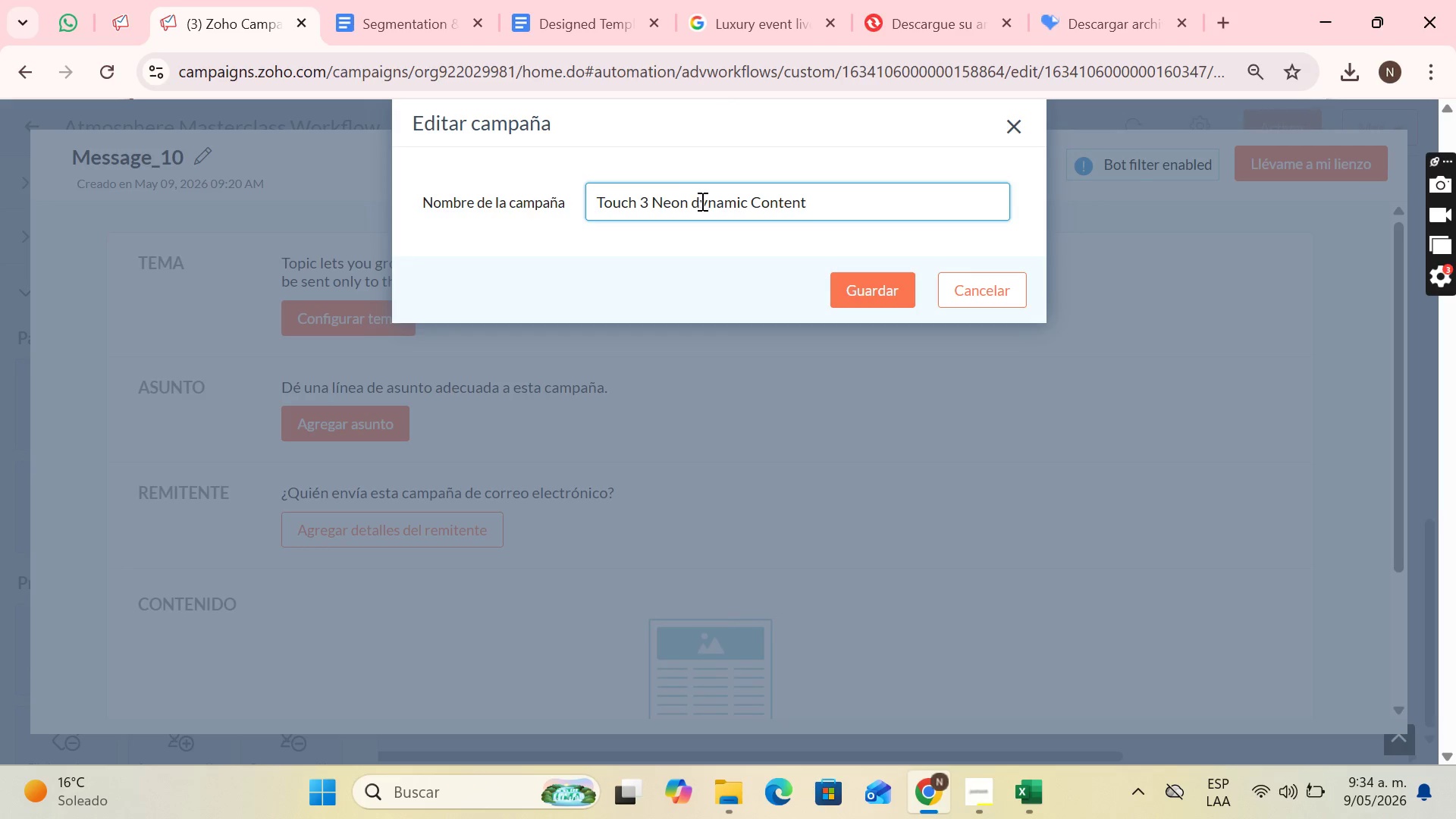 
left_click([704, 201])
 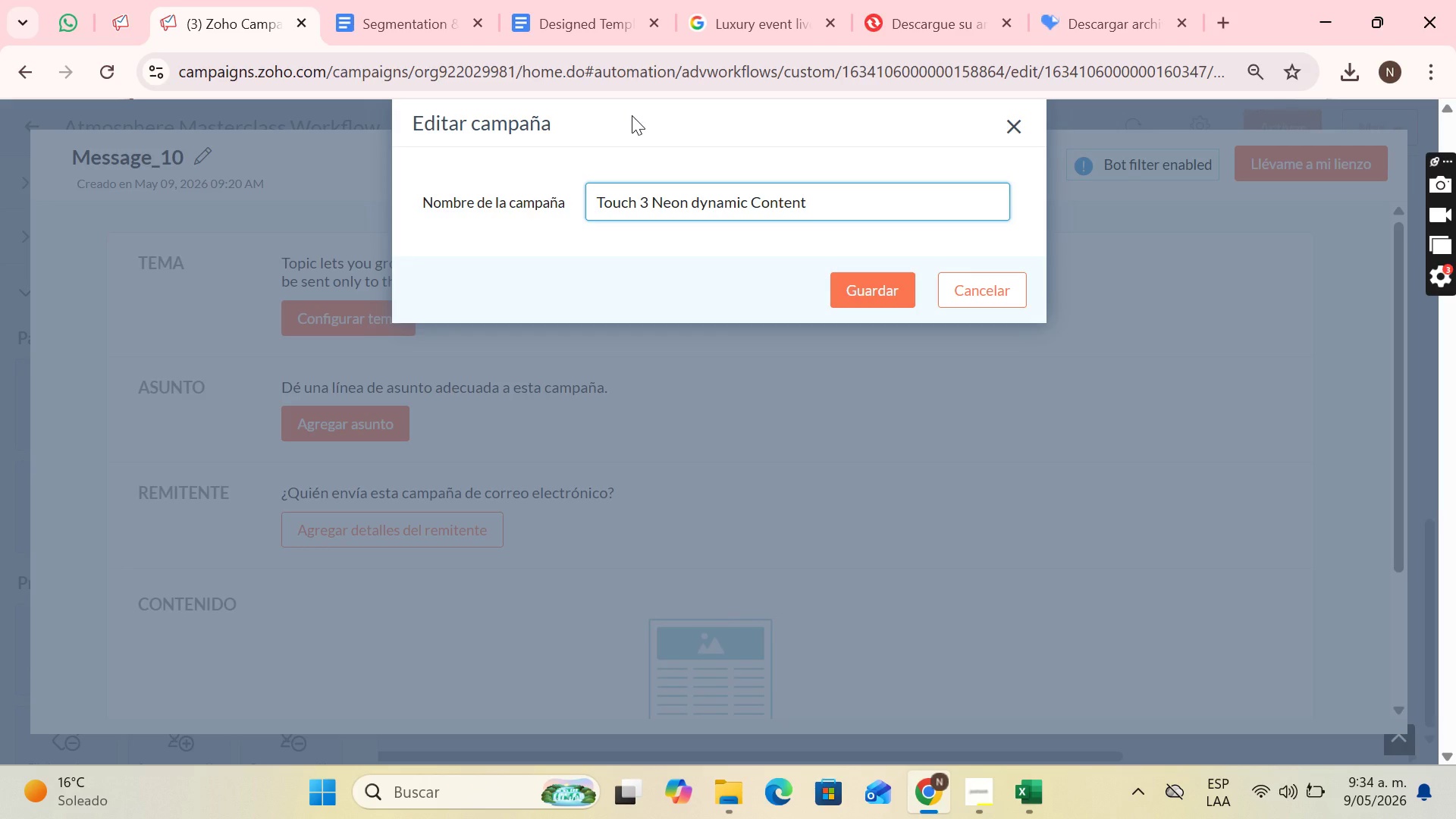 
key(ArrowLeft)
 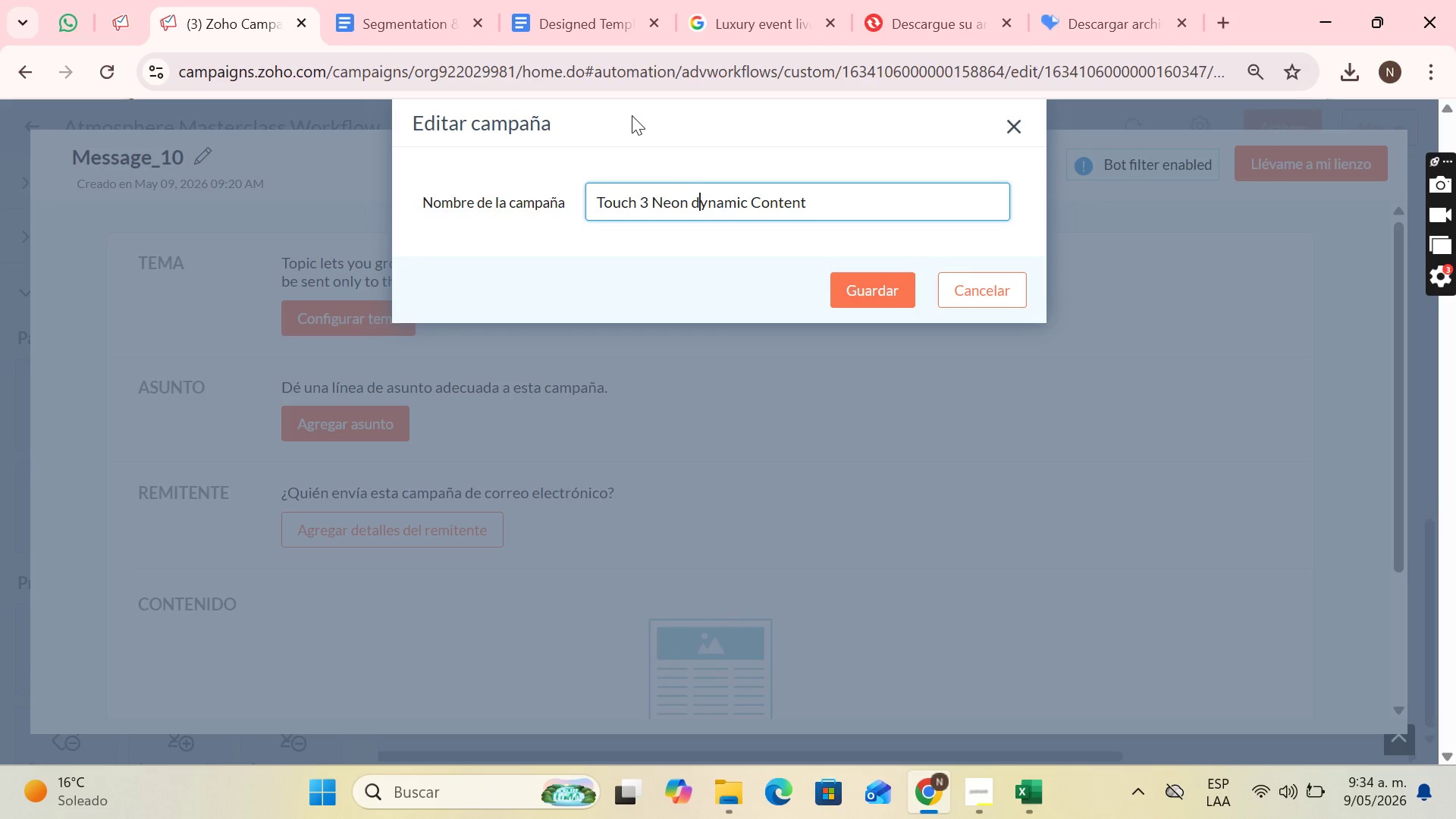 
key(Backspace)
 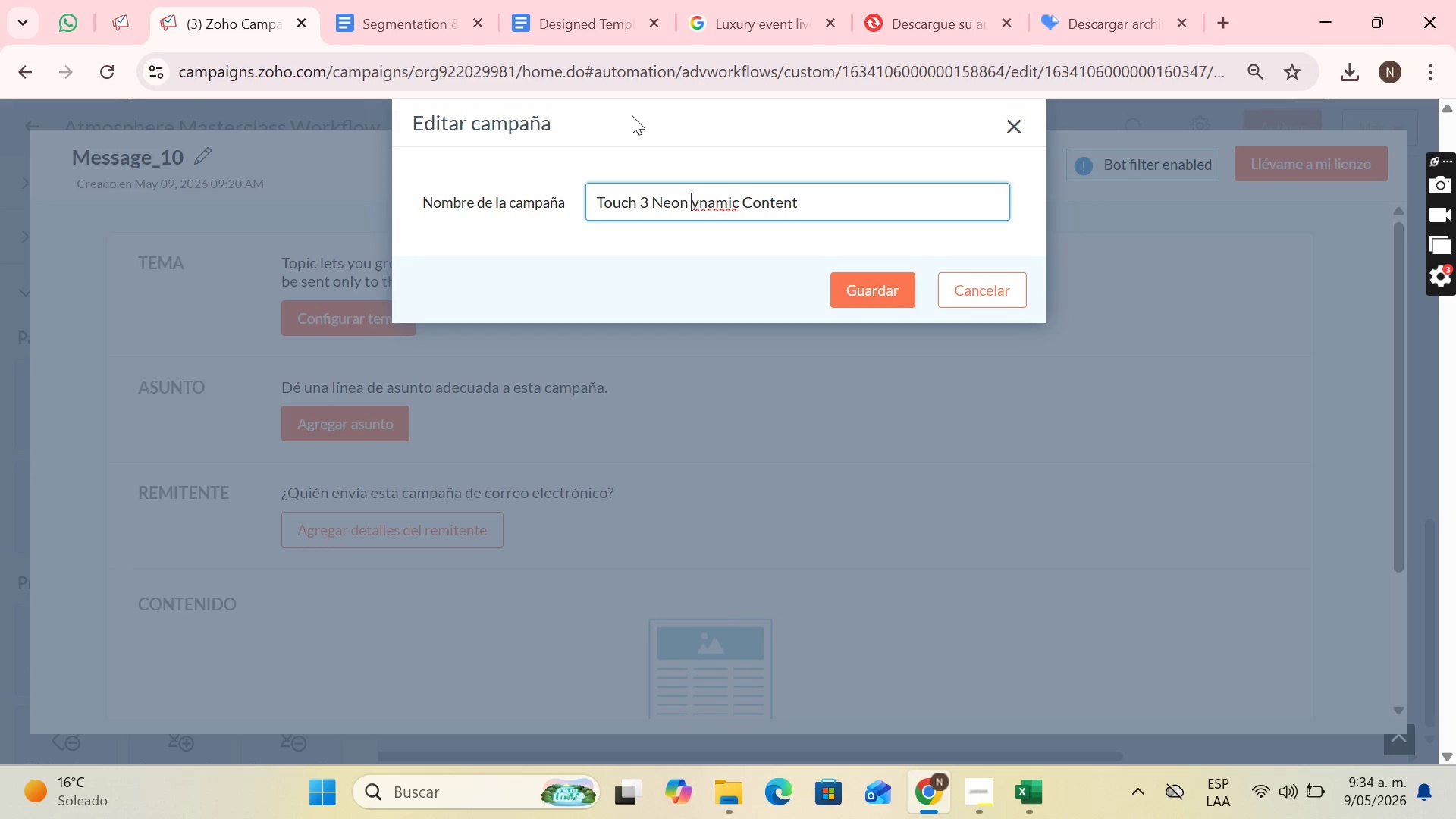 
key(CapsLock)
 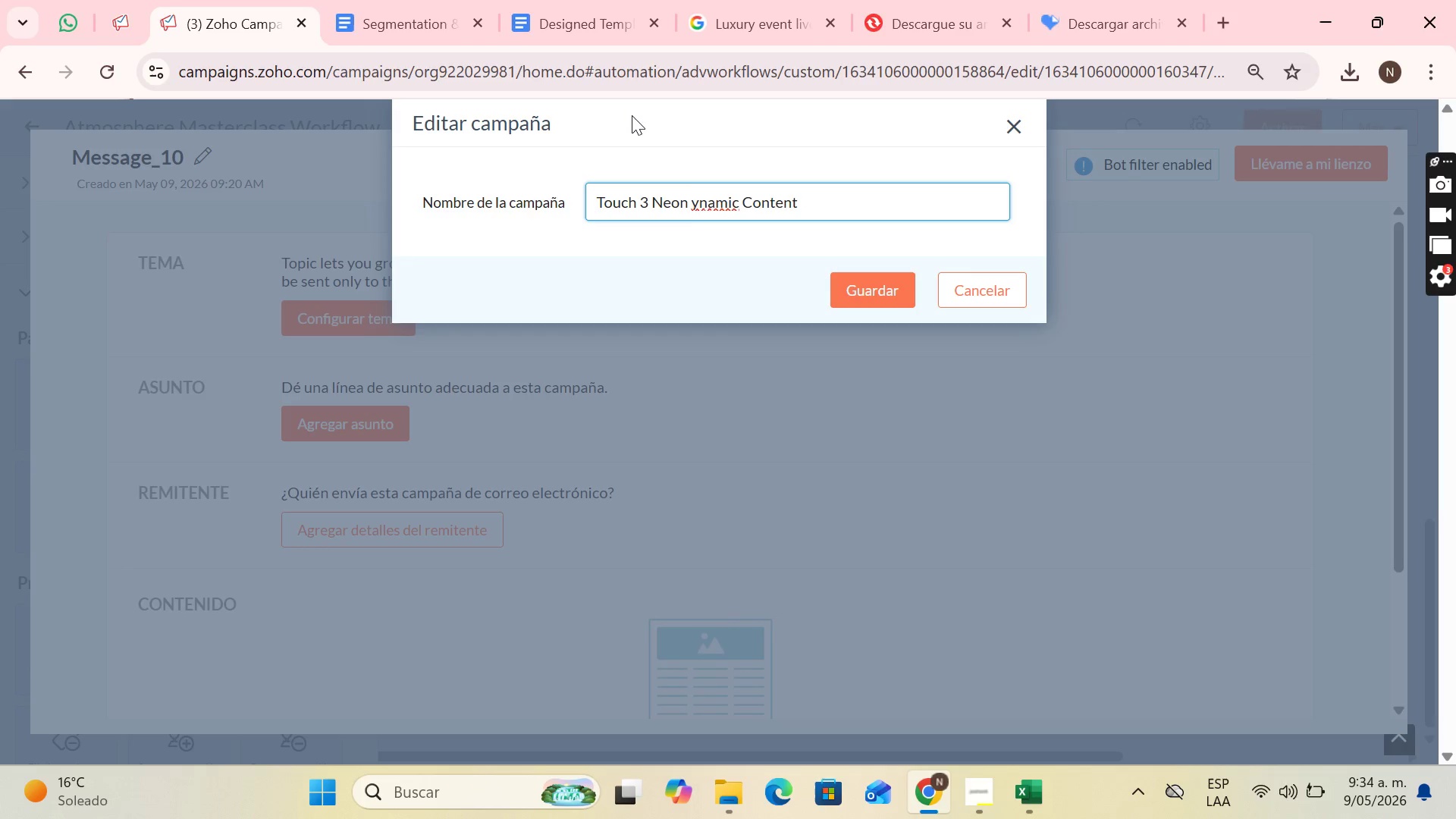 
key(D)
 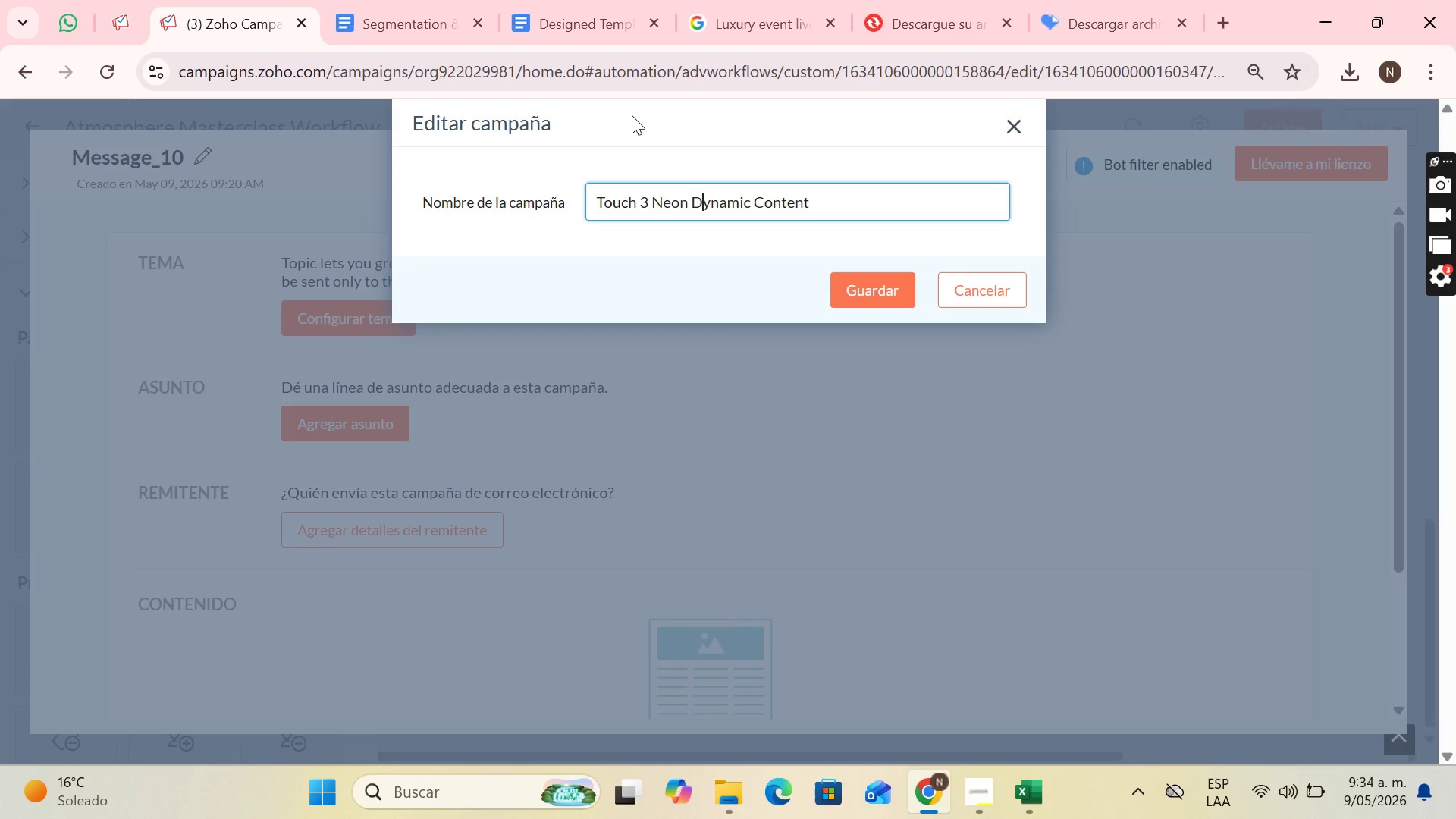 
key(CapsLock)
 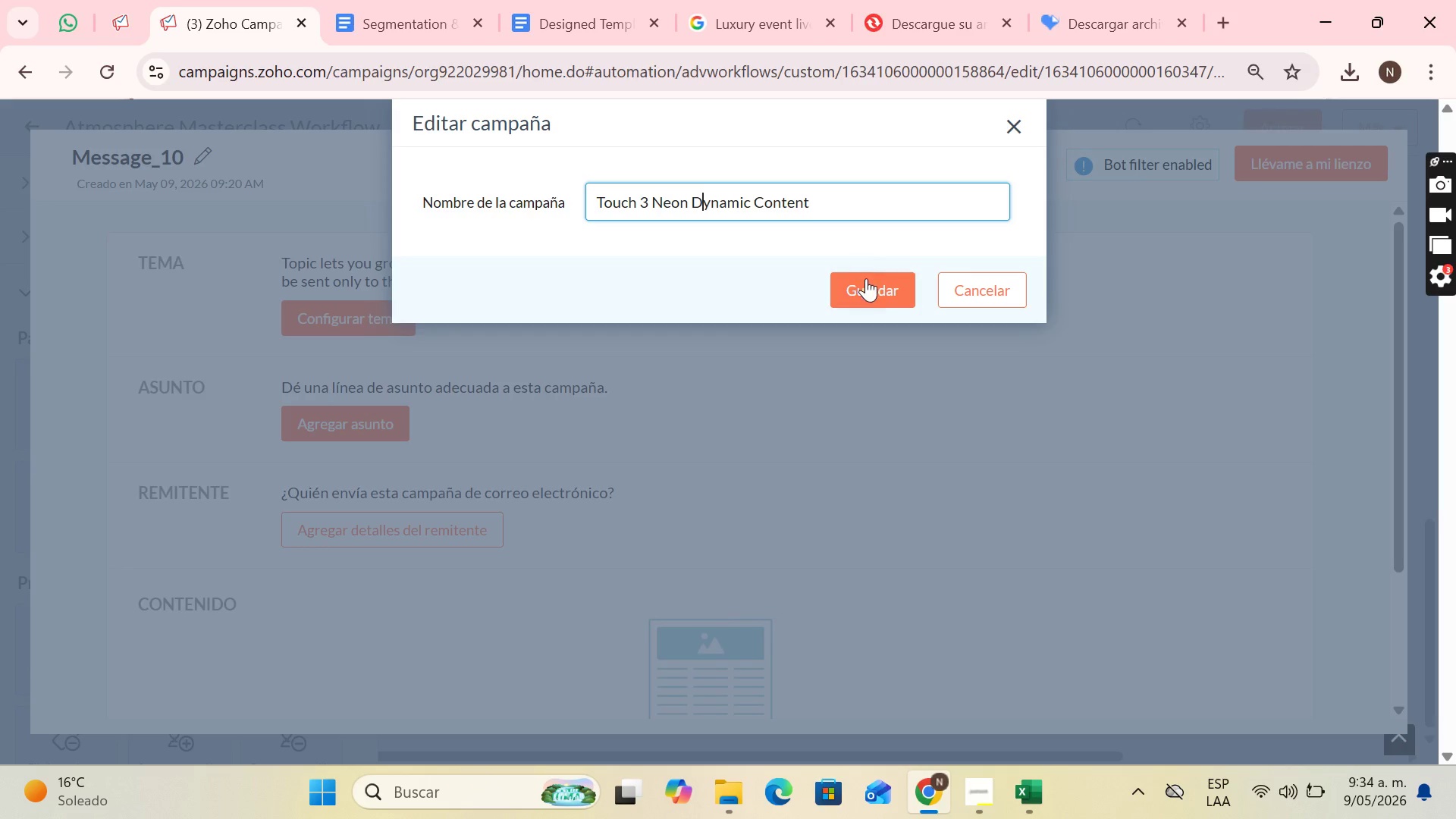 
left_click([868, 281])
 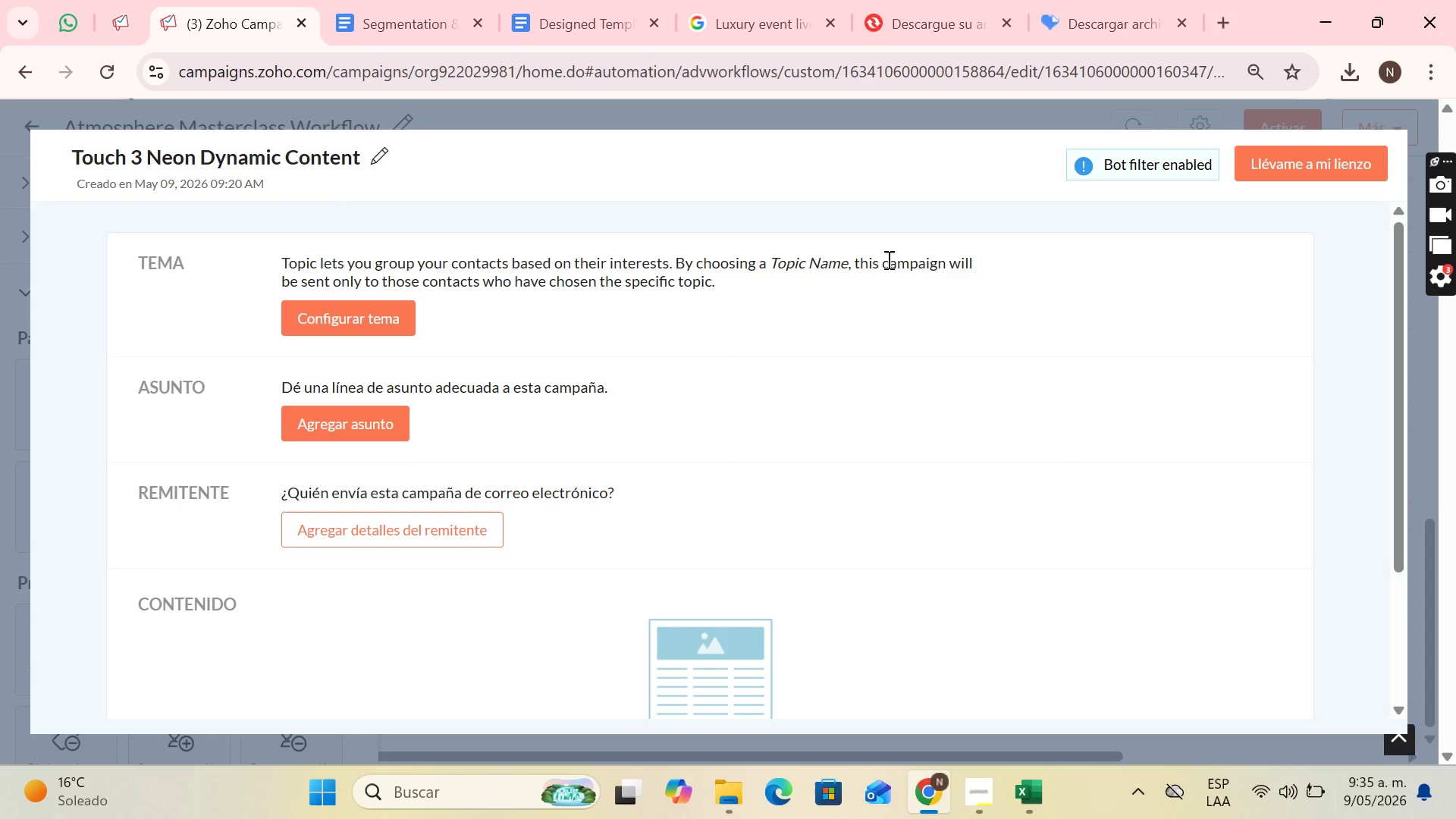 
wait(42.83)
 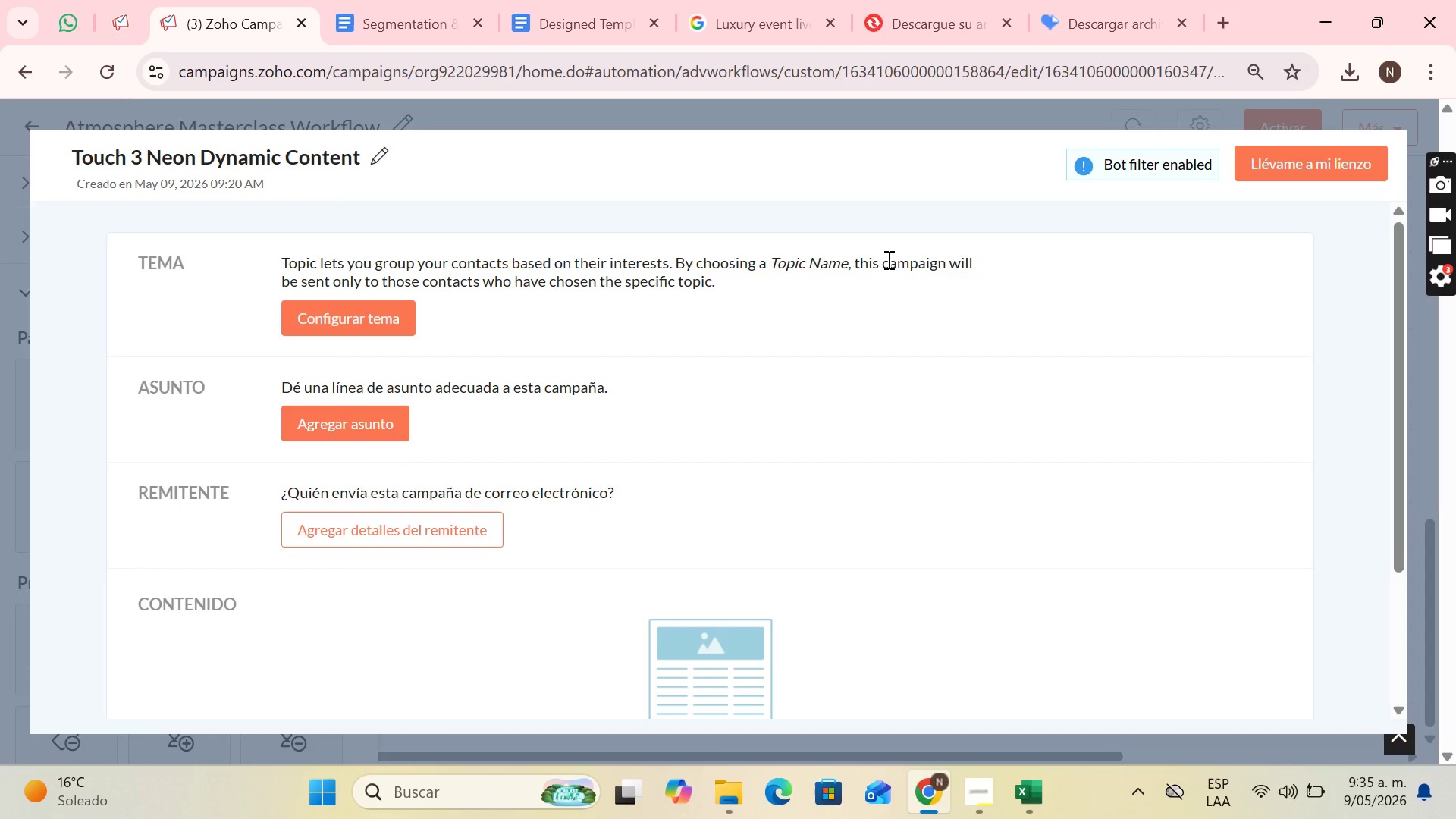 
left_click([388, 312])
 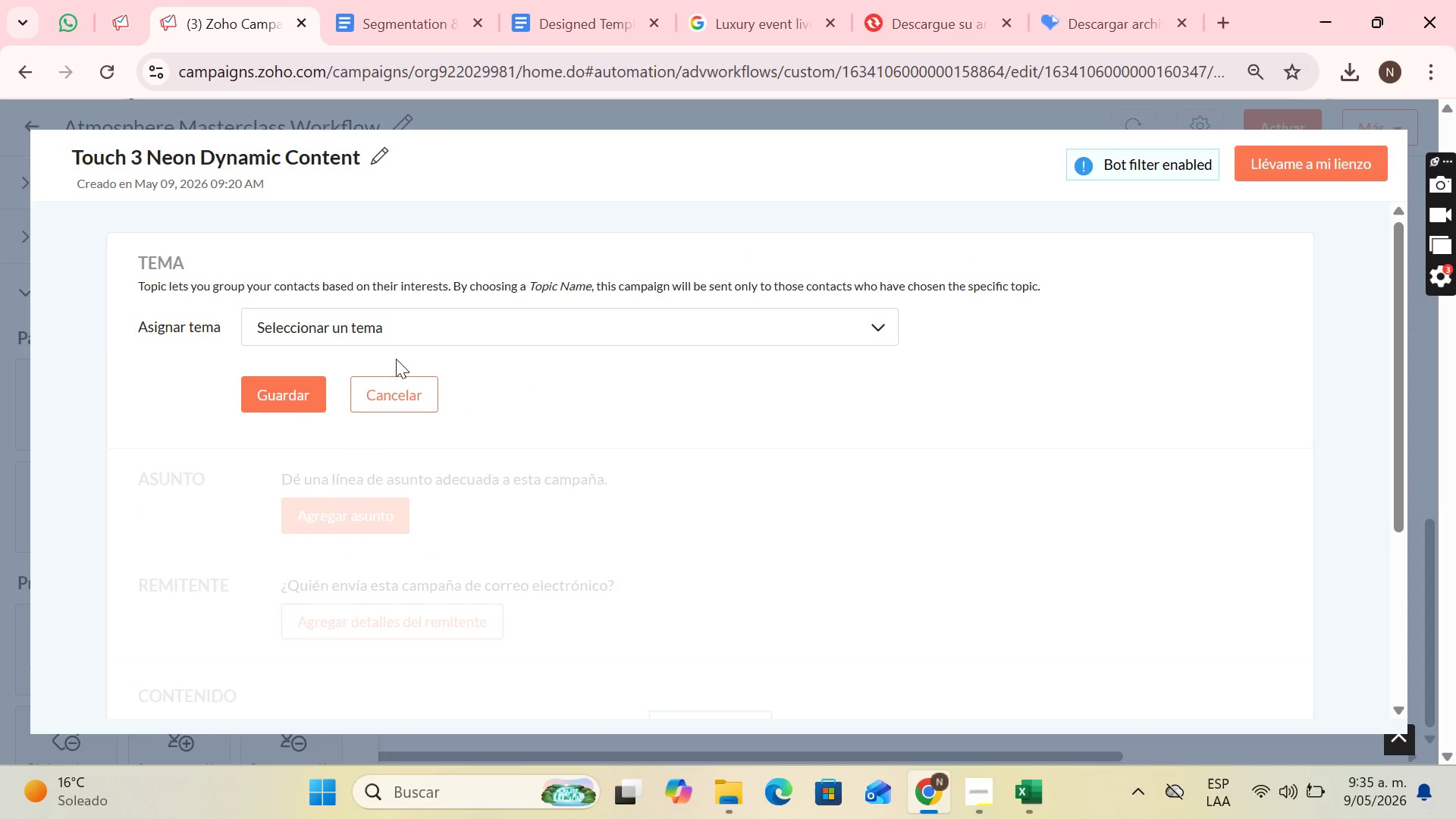 
left_click([406, 338])
 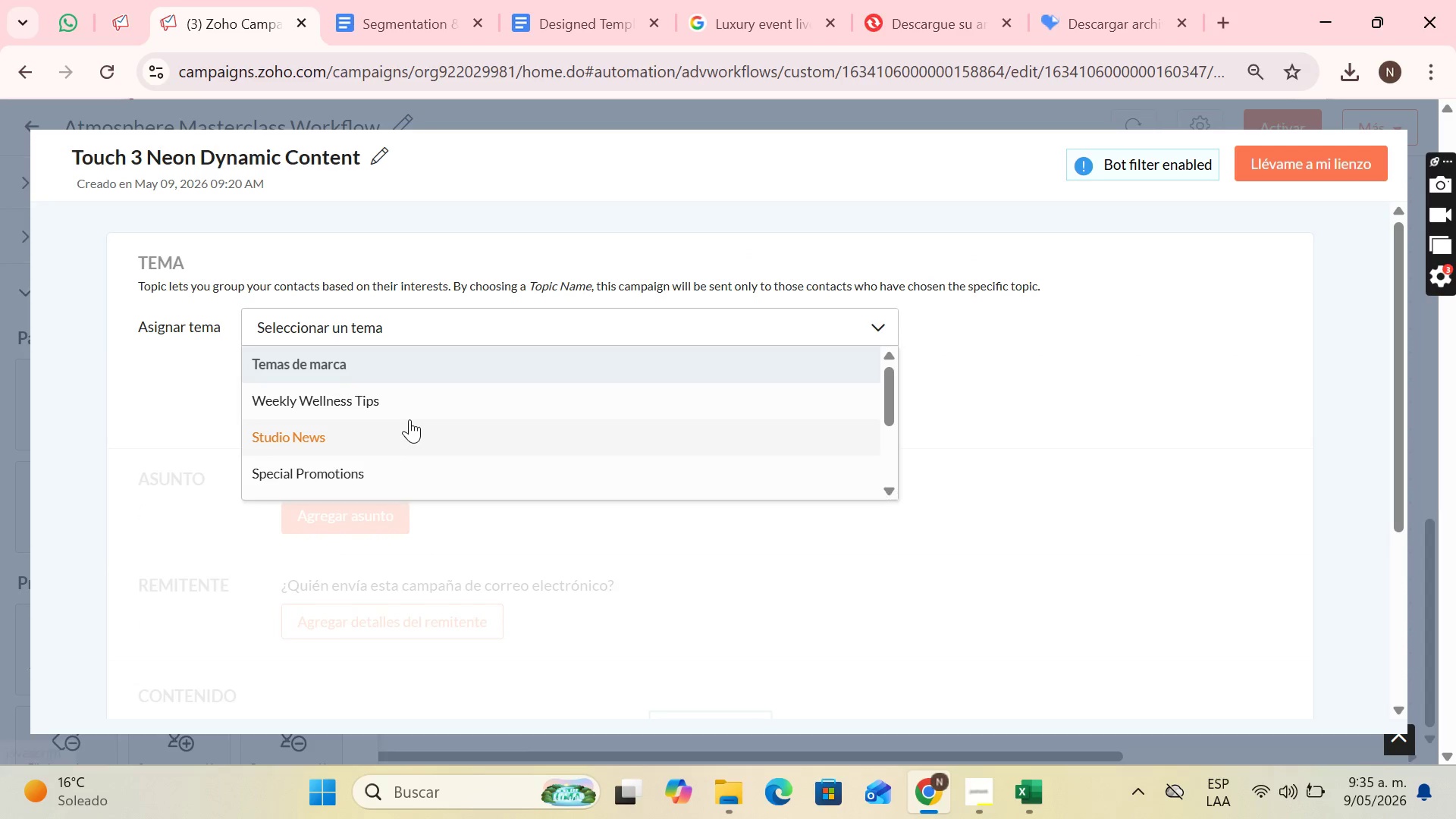 
scroll: coordinate [410, 422], scroll_direction: down, amount: 4.0
 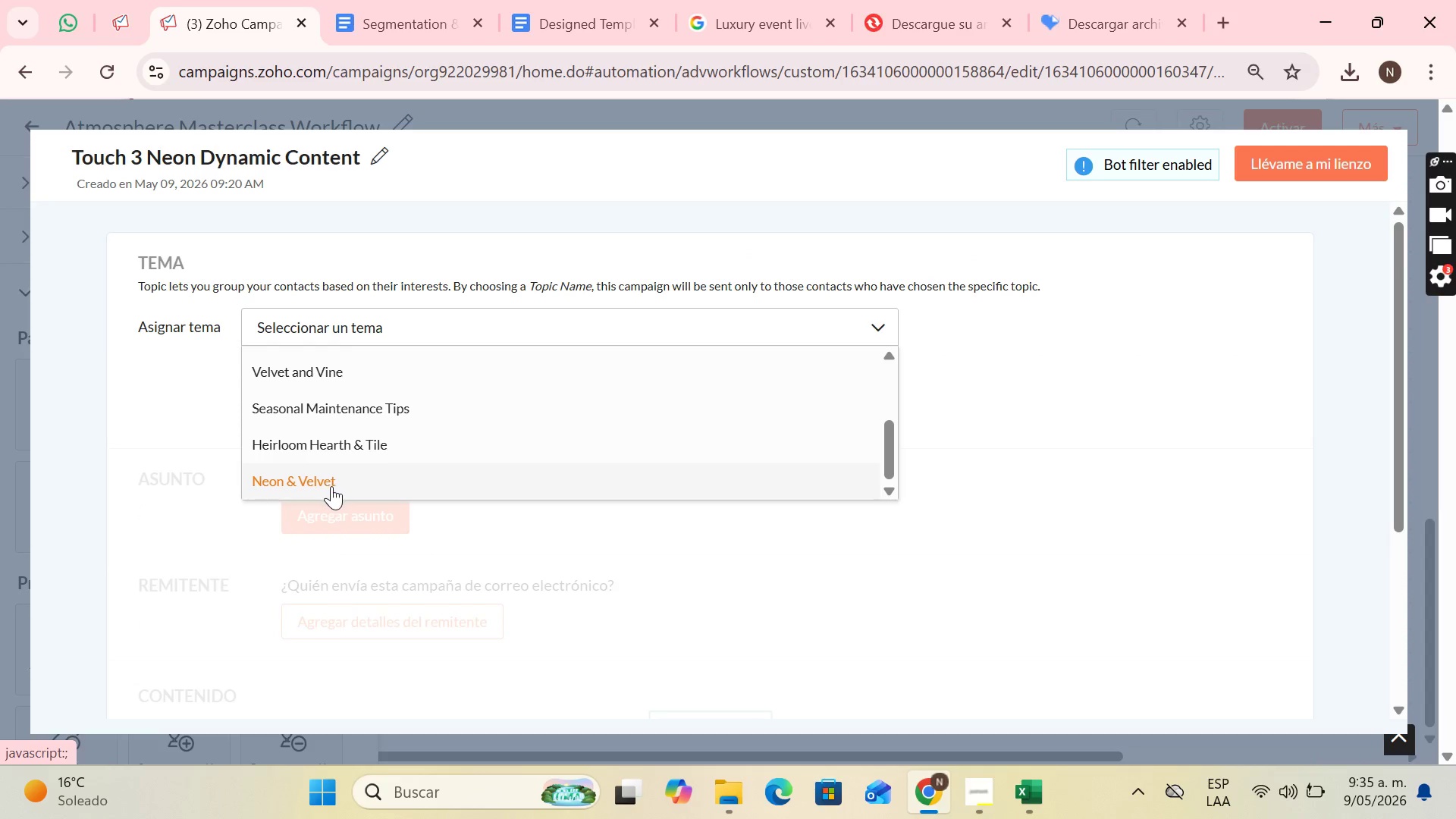 
left_click([331, 486])
 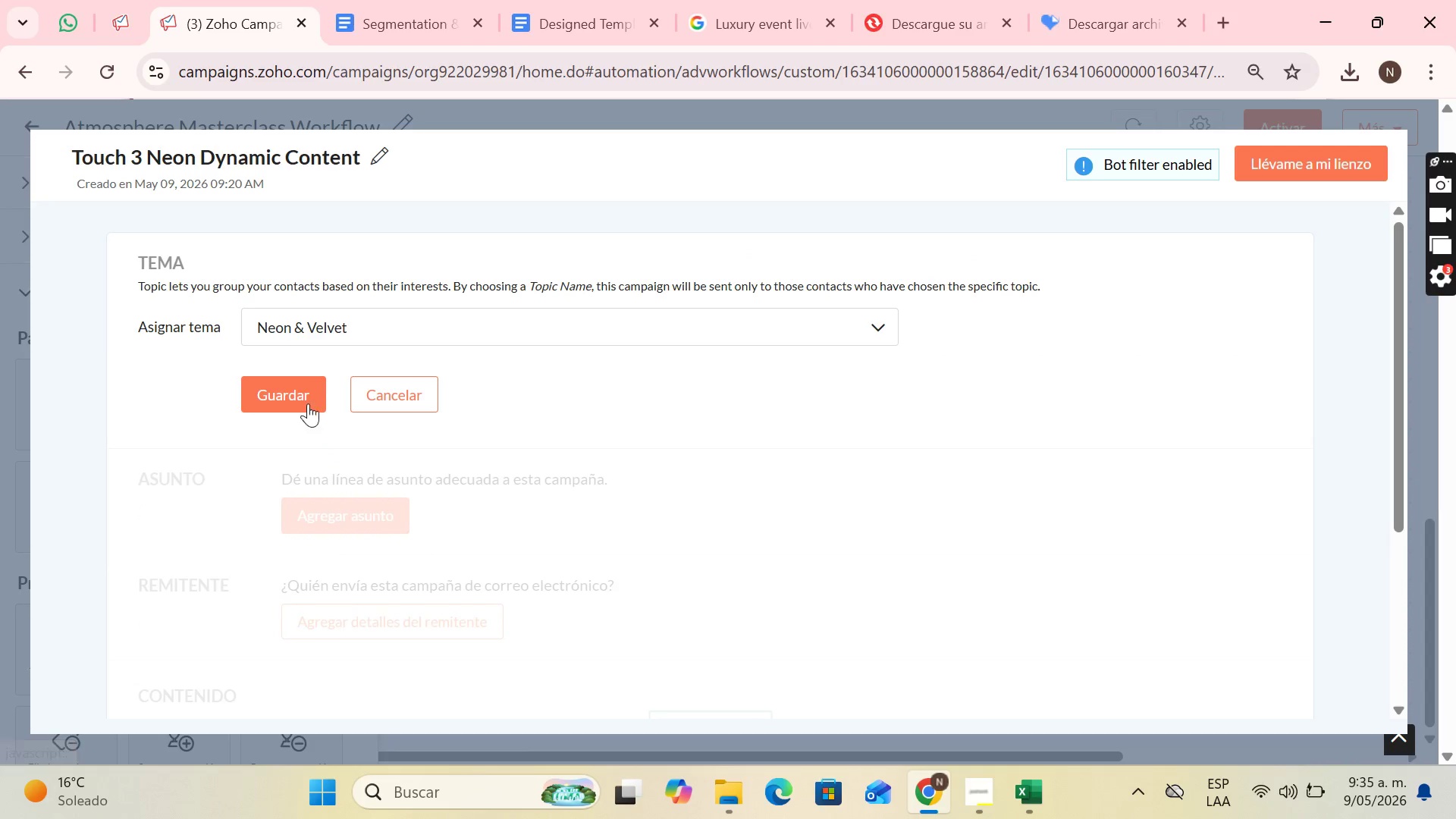 
left_click([307, 403])
 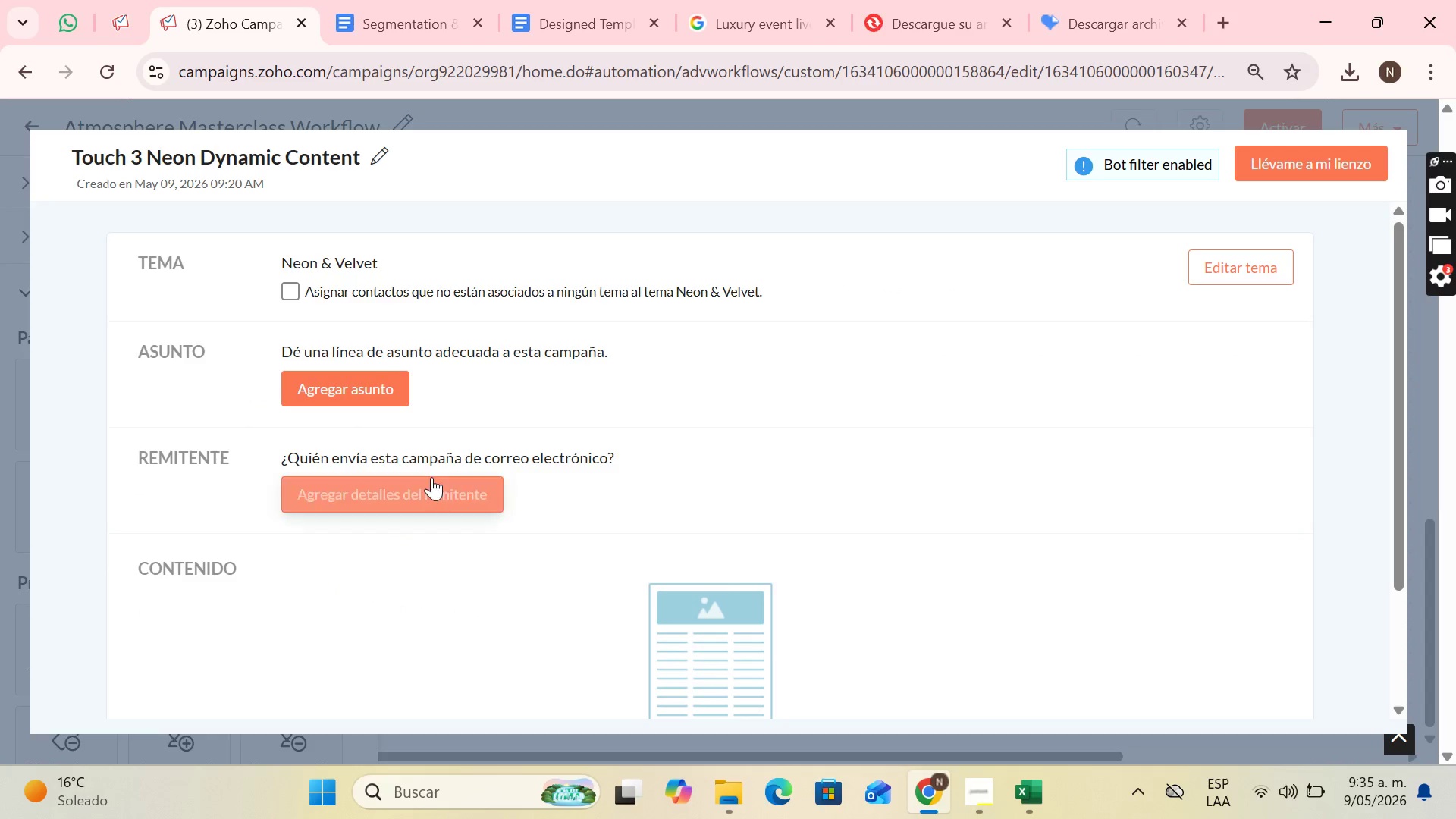 
left_click([384, 397])
 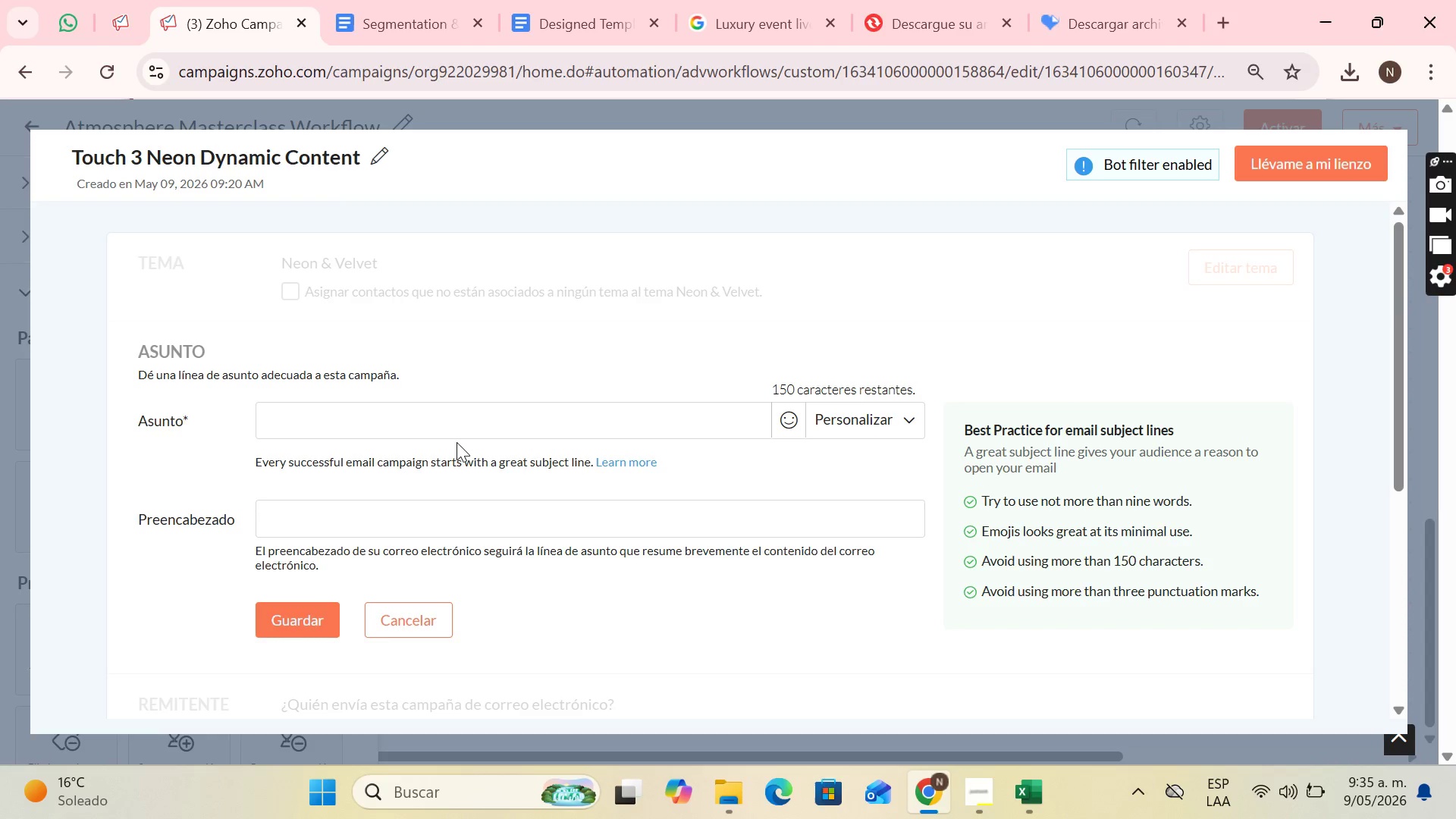 
wait(19.75)
 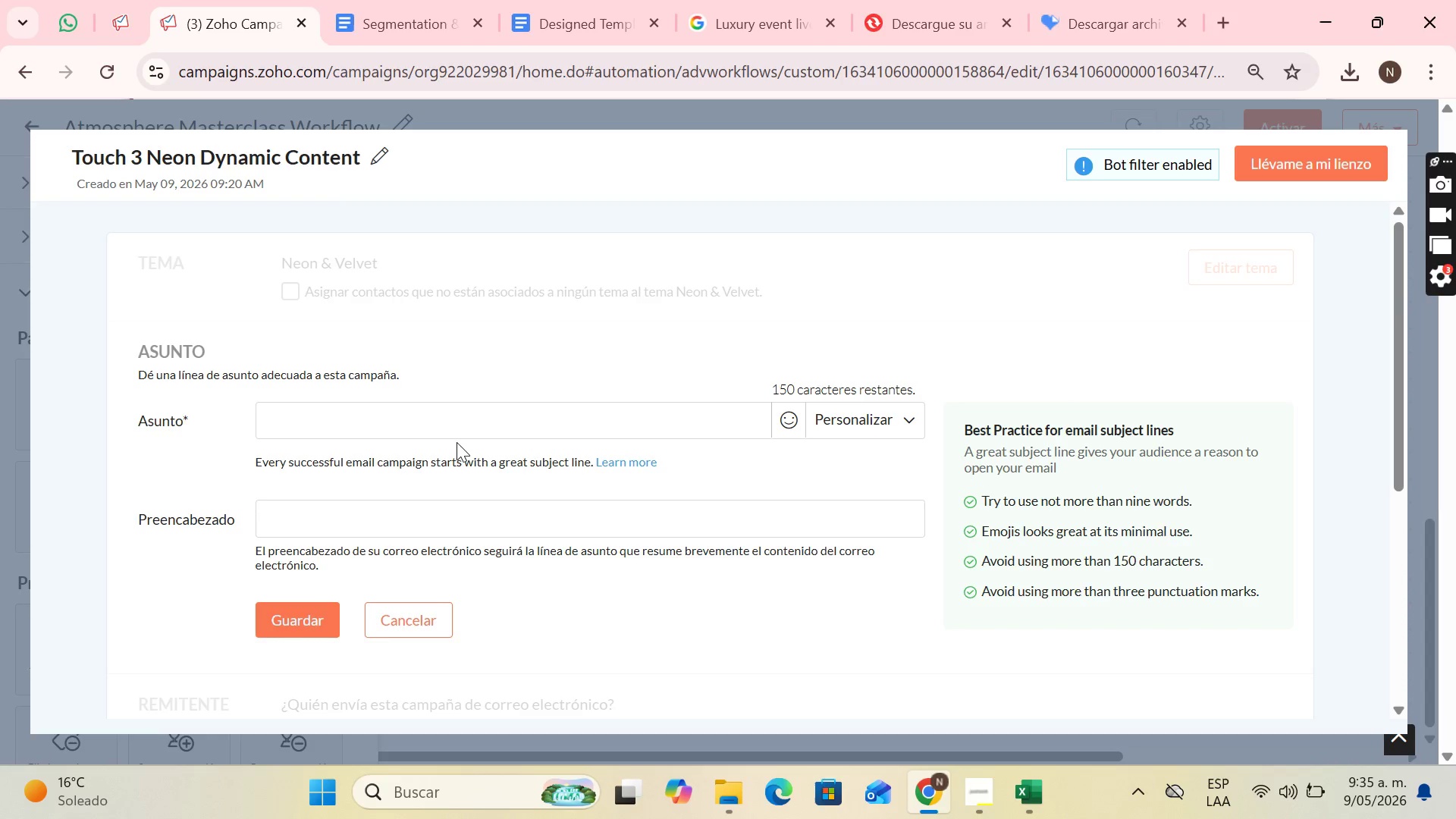 
left_click([427, 427])
 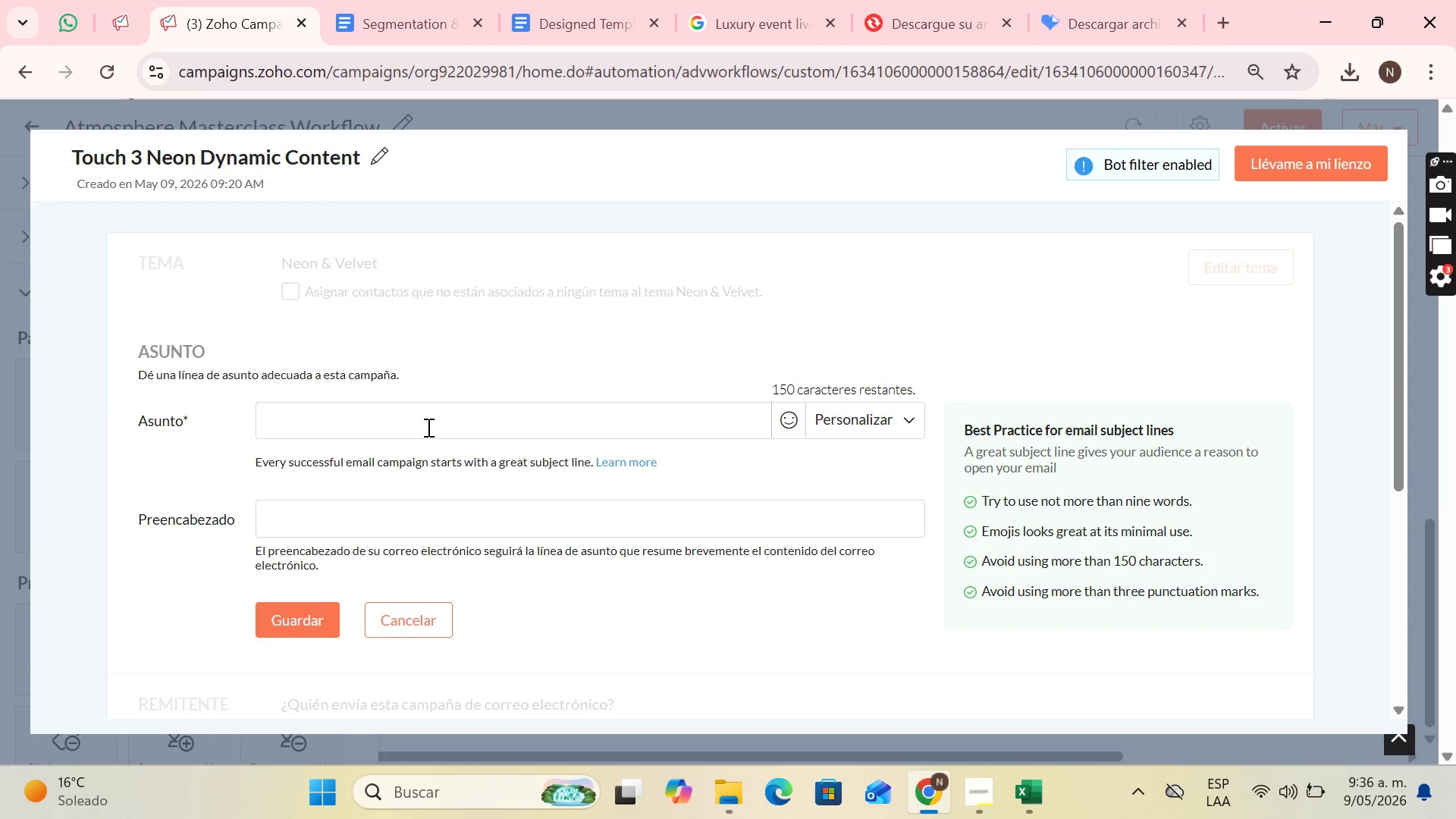 
wait(9.75)
 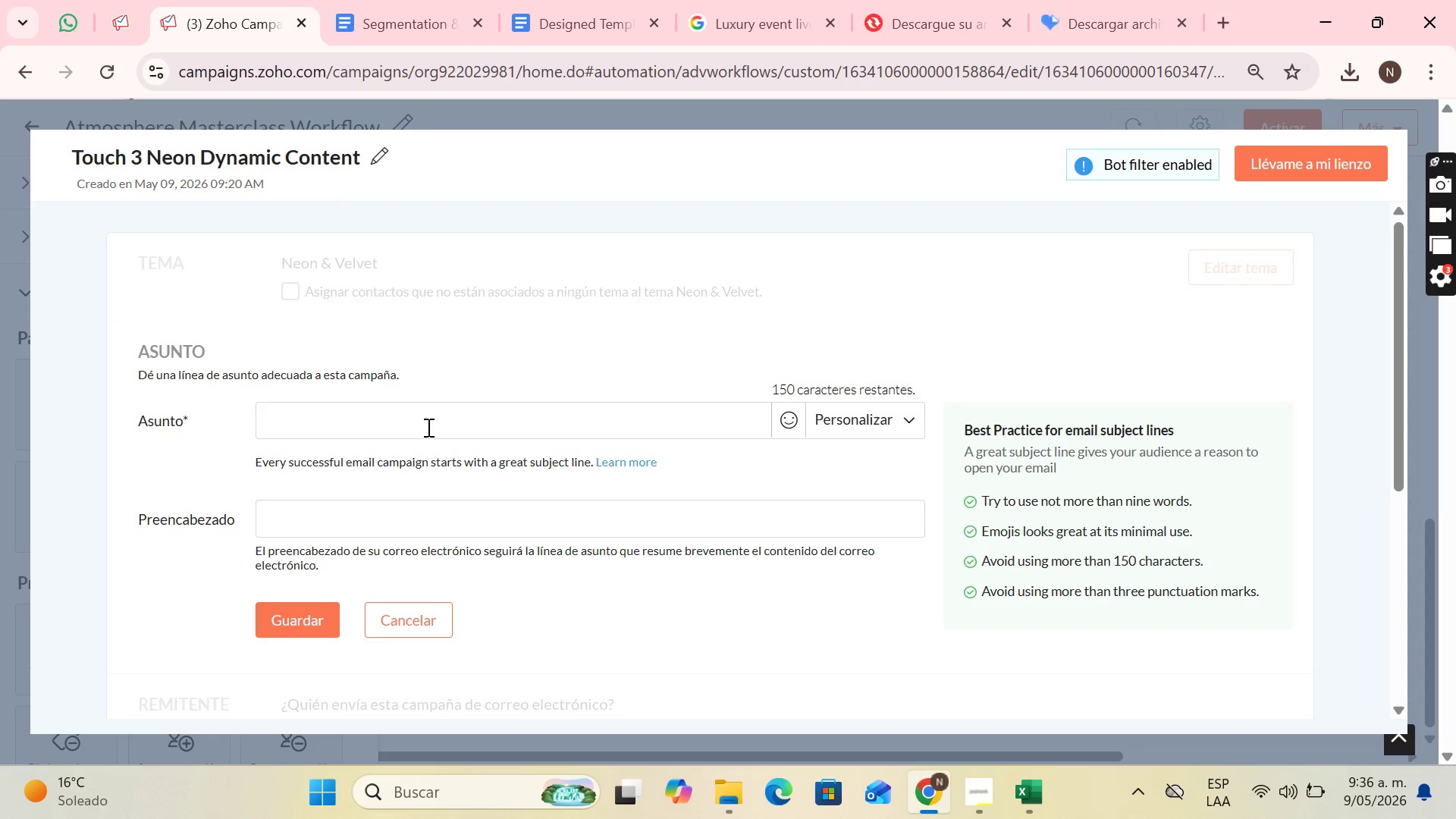 
type(Lesson 03> )
 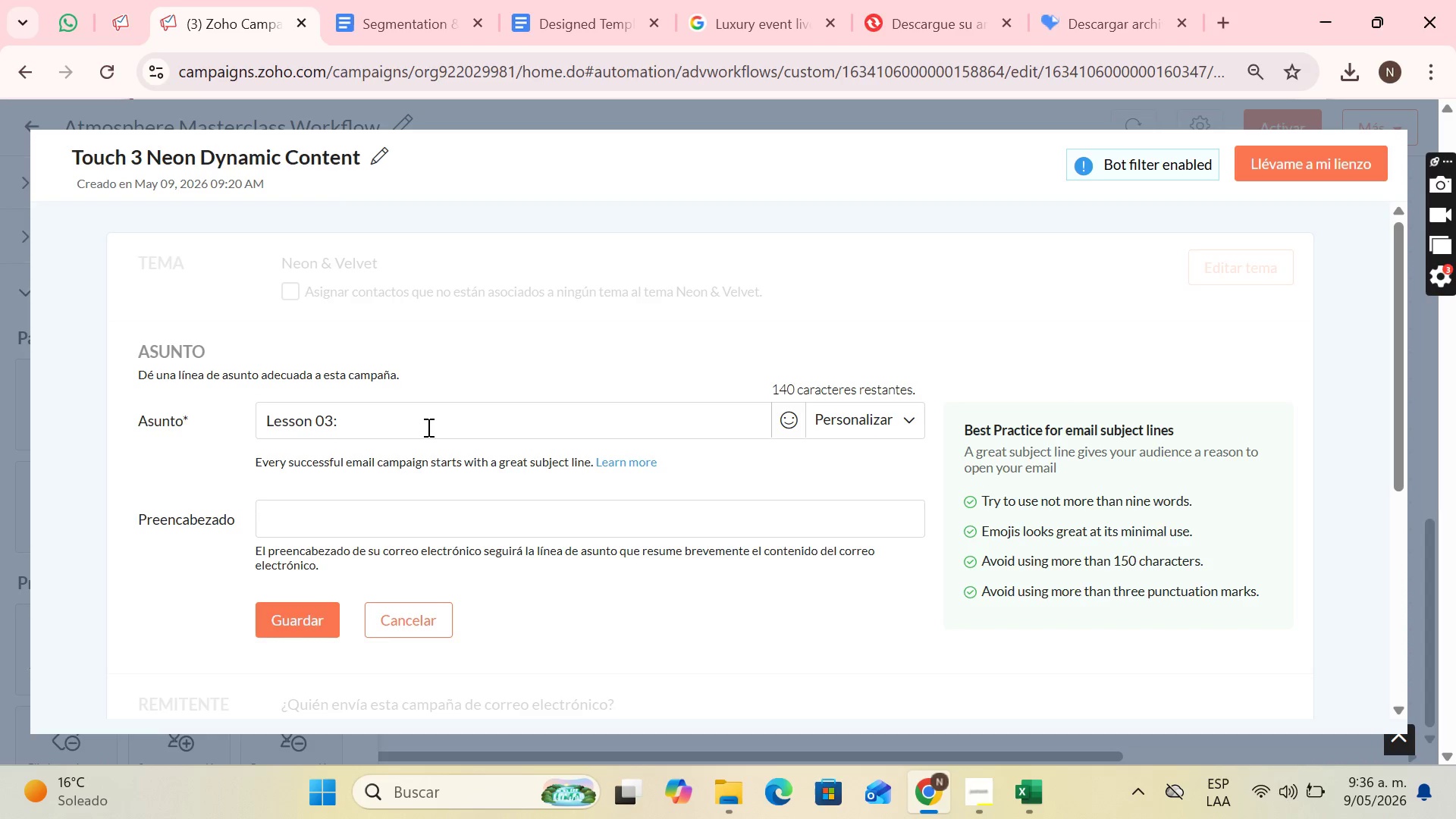 
key(ArrowLeft)
 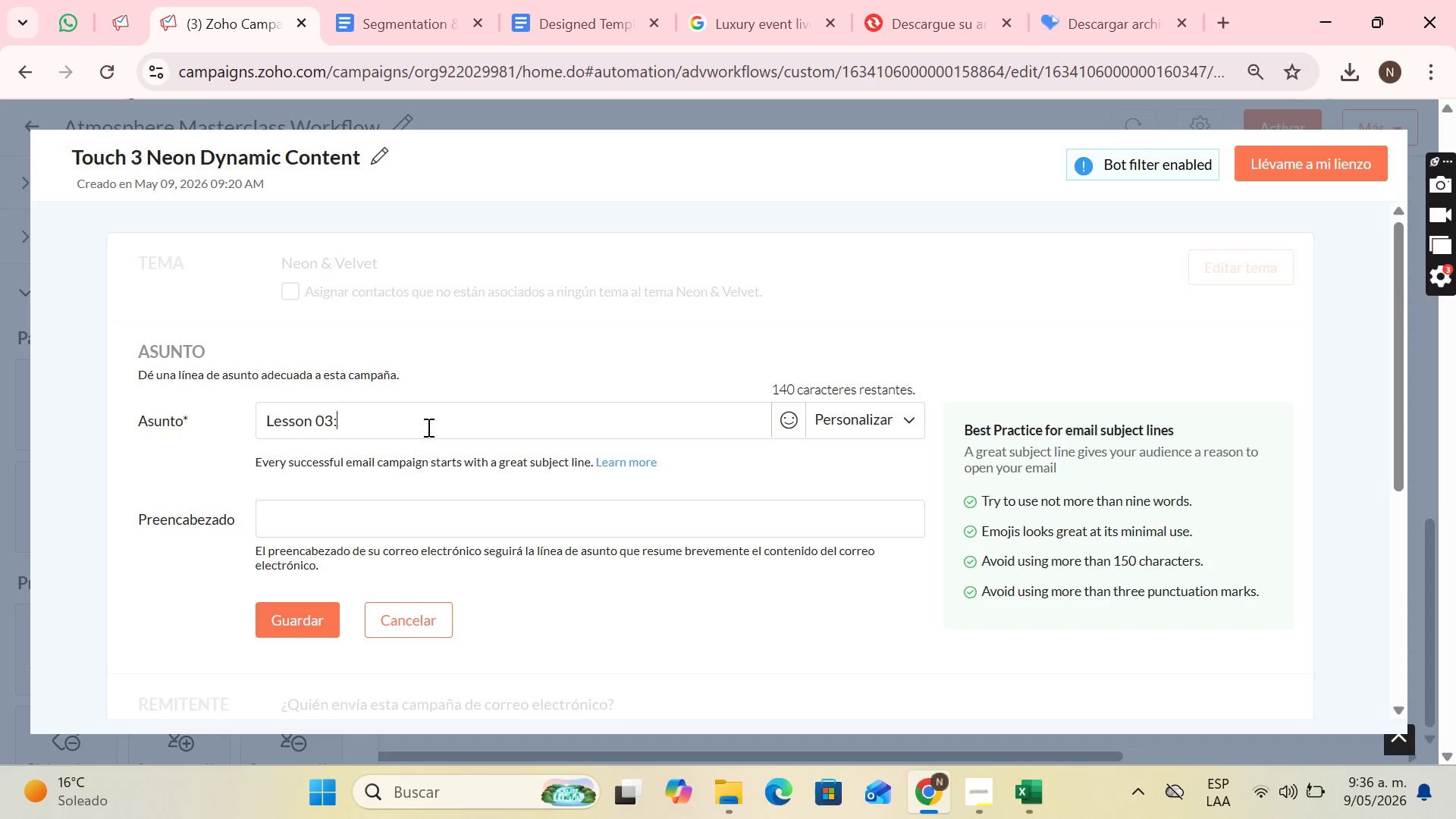 
key(ArrowLeft)
 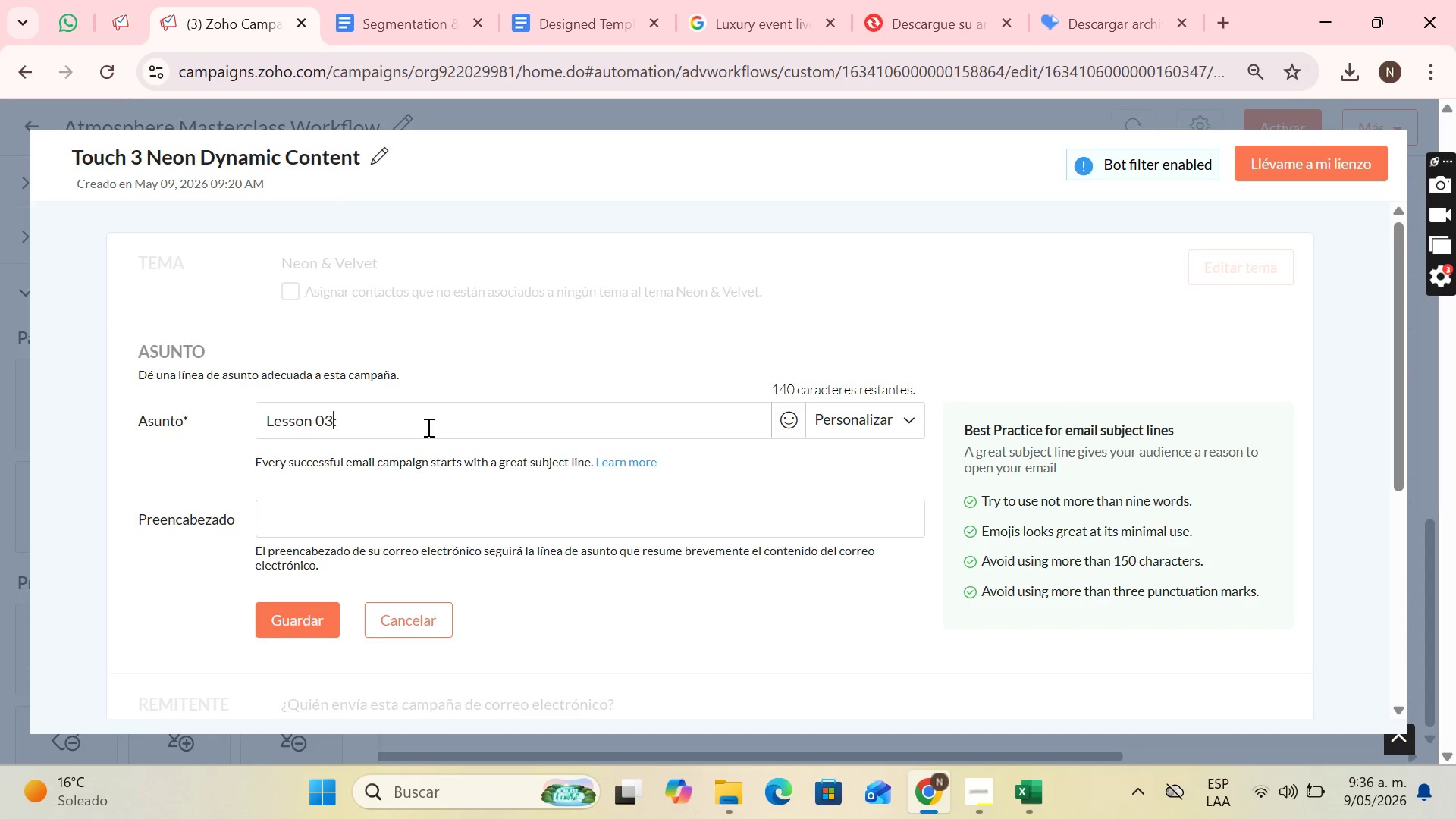 
key(Space)
 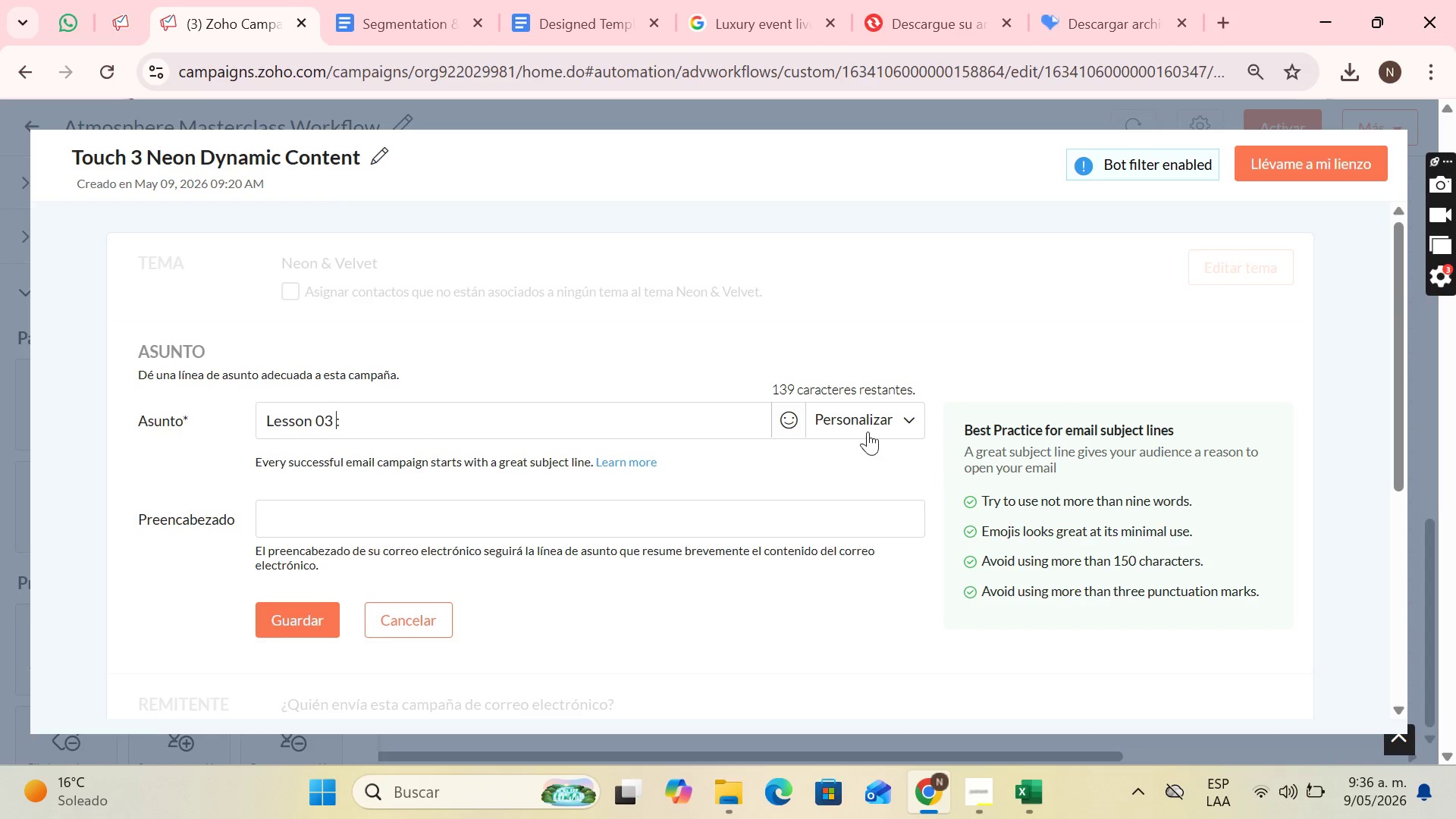 
left_click([857, 416])
 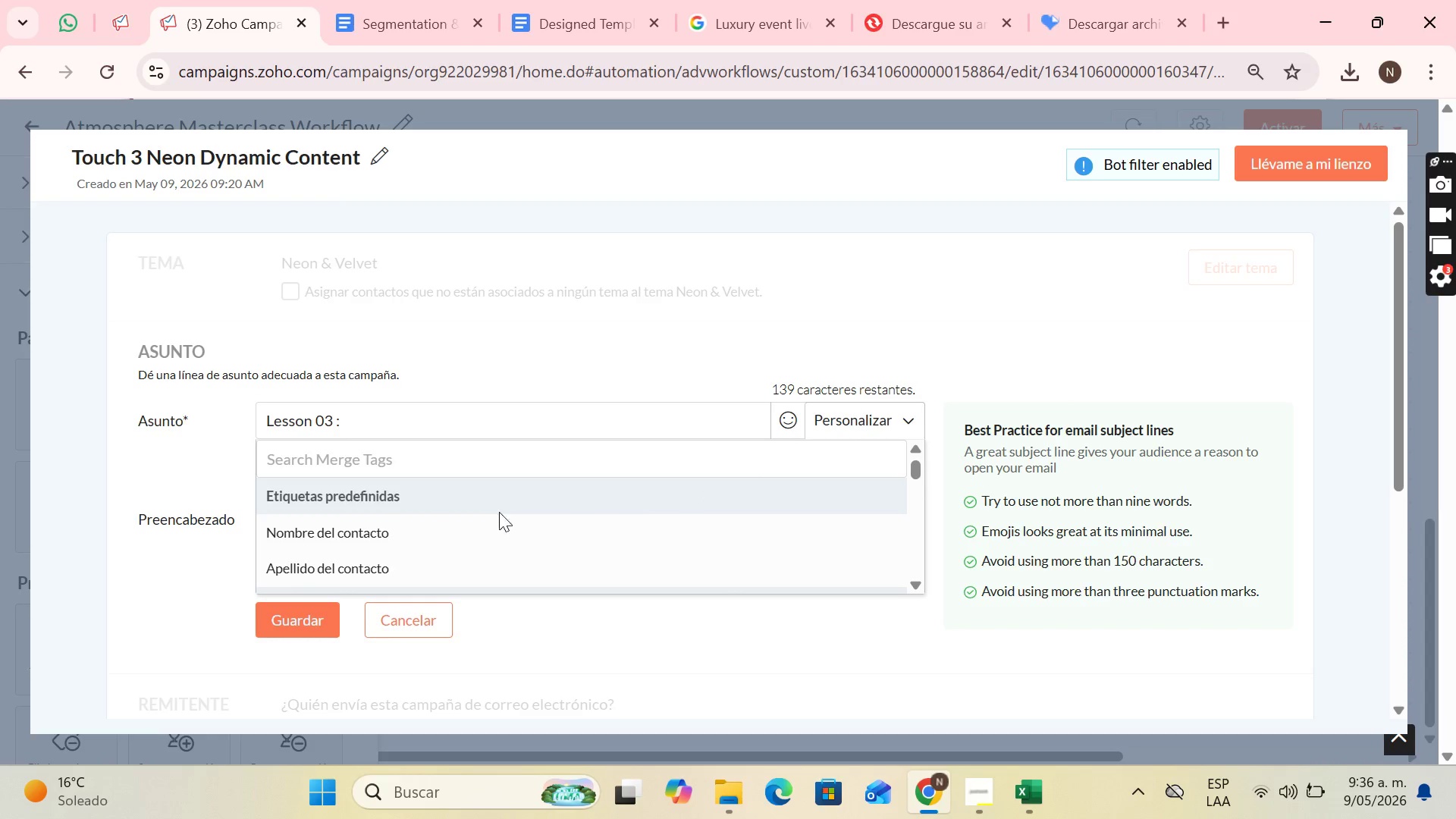 
left_click([457, 531])
 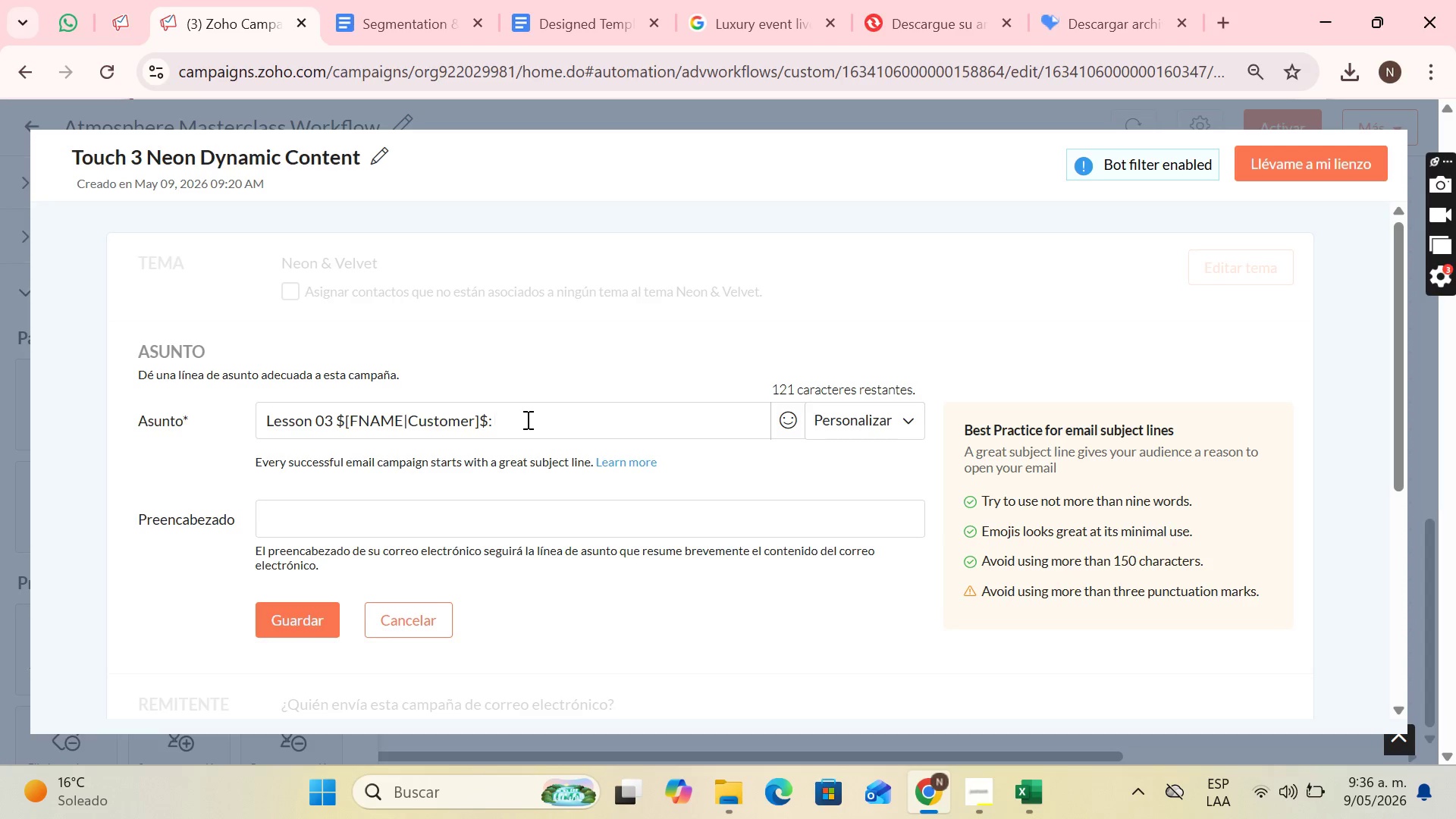 
type(Healing of r)
key(Backspace)
type(transitions between dinner and dance)
 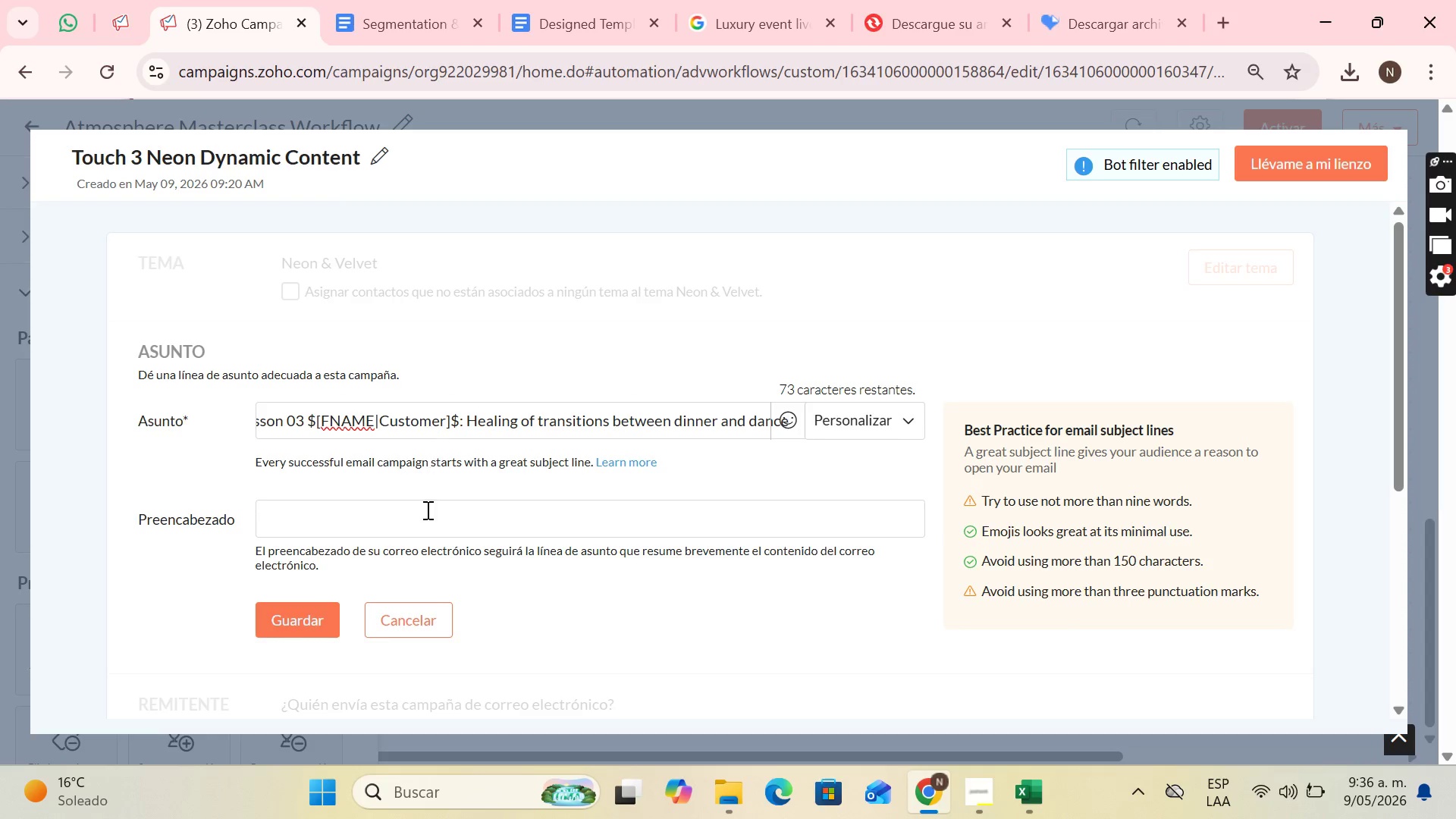 
left_click([424, 529])
 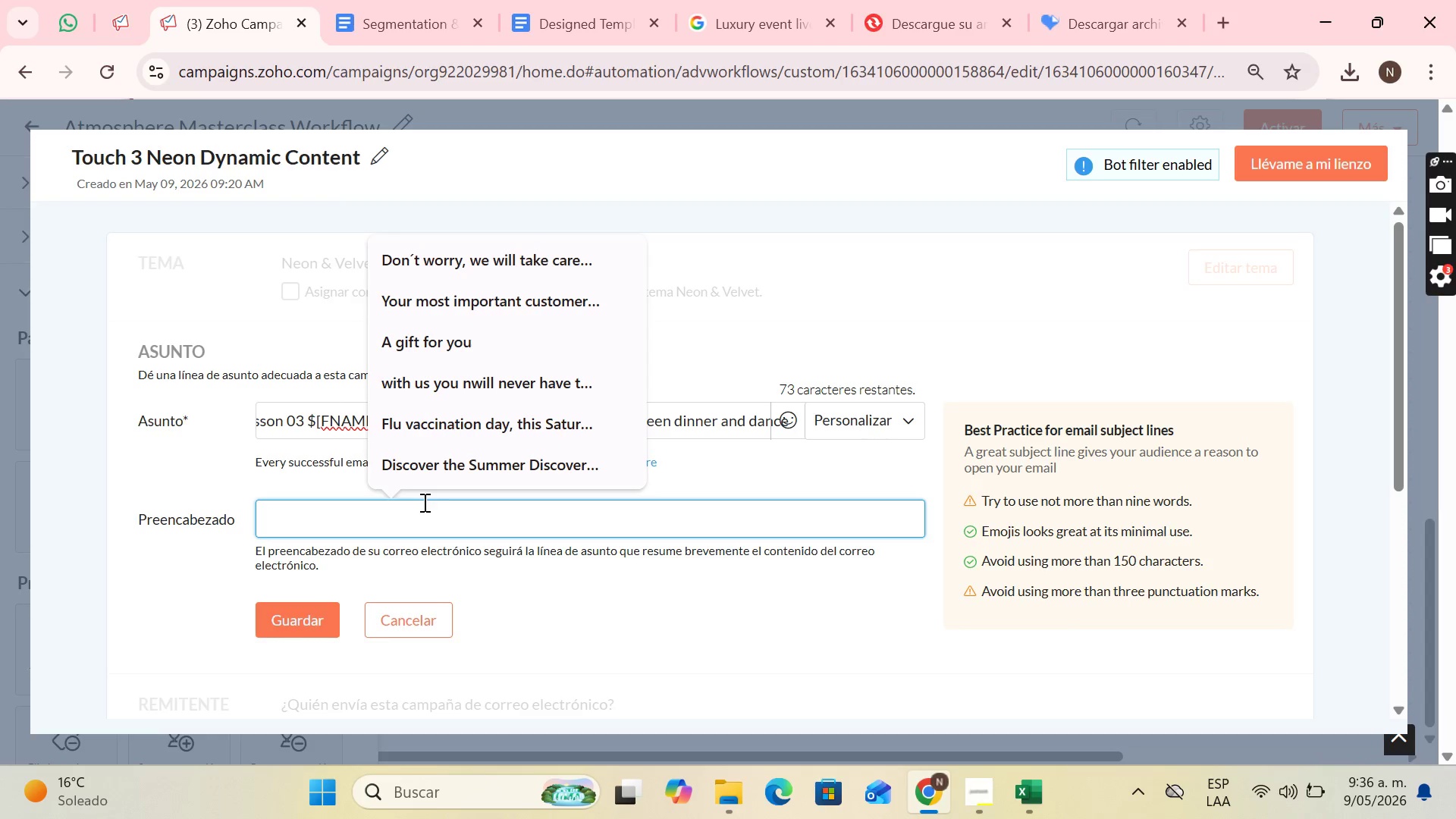 
wait(10.98)
 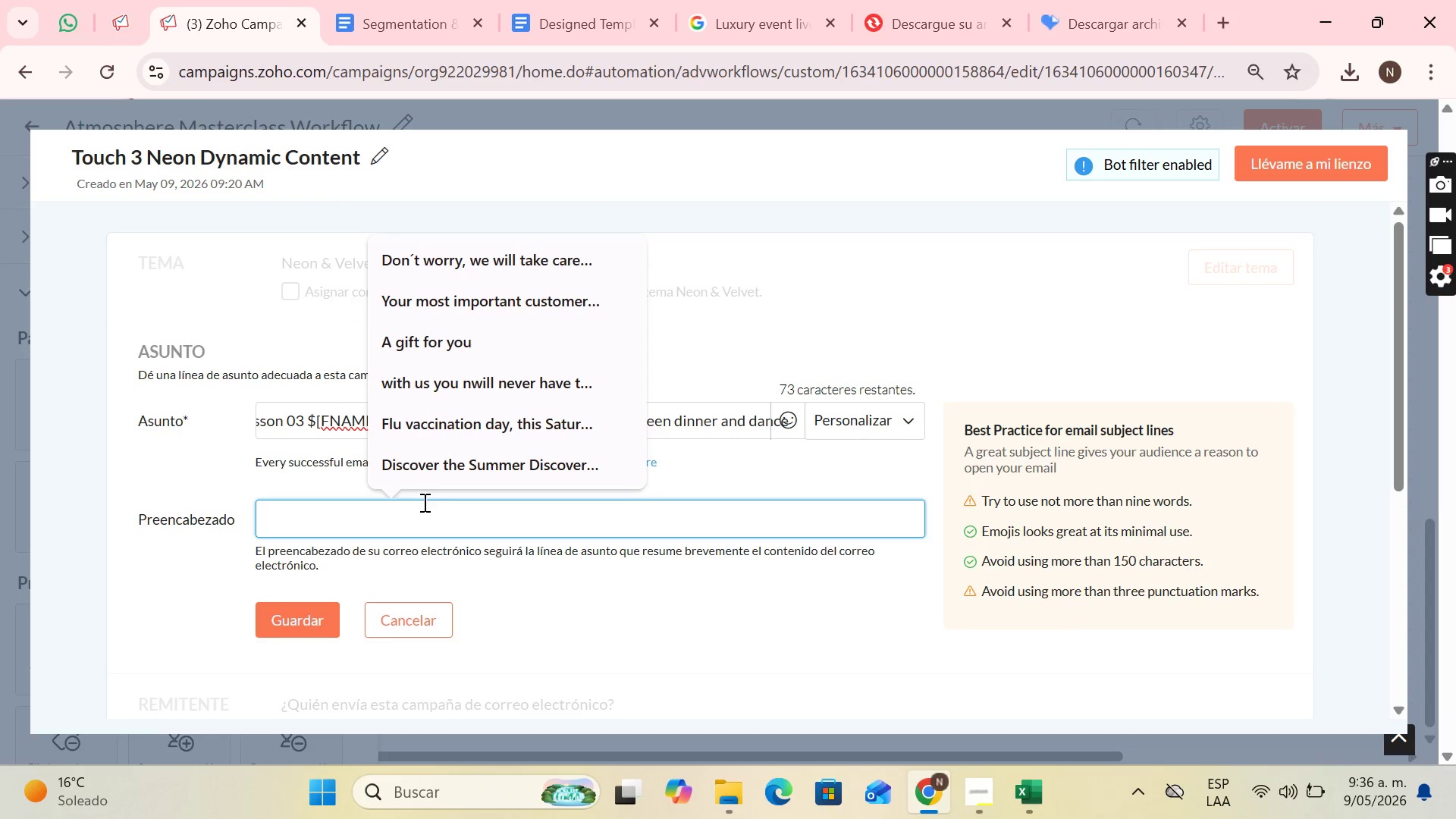 
left_click([434, 514])
 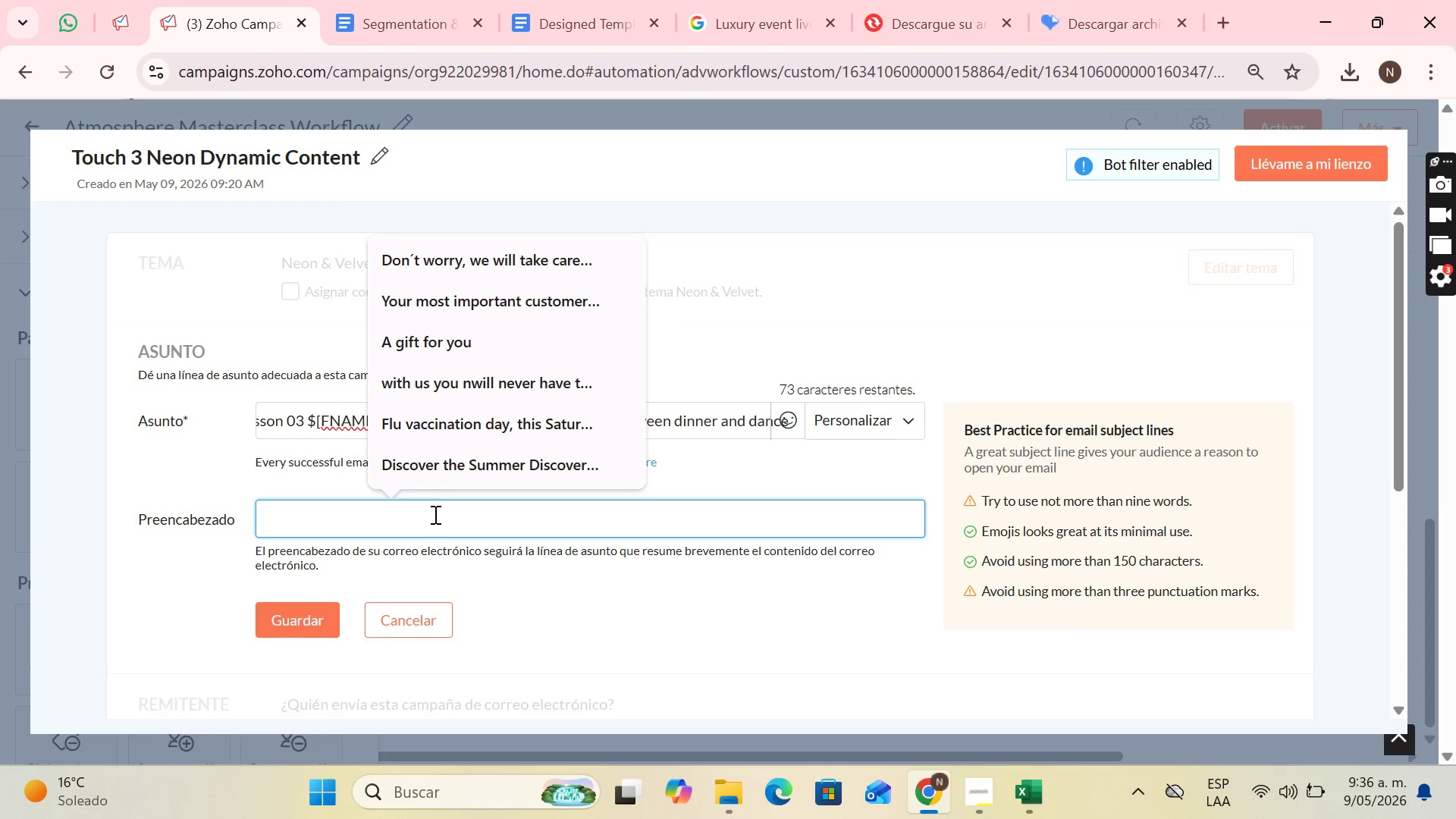 
type(The art of maintaining flow )
 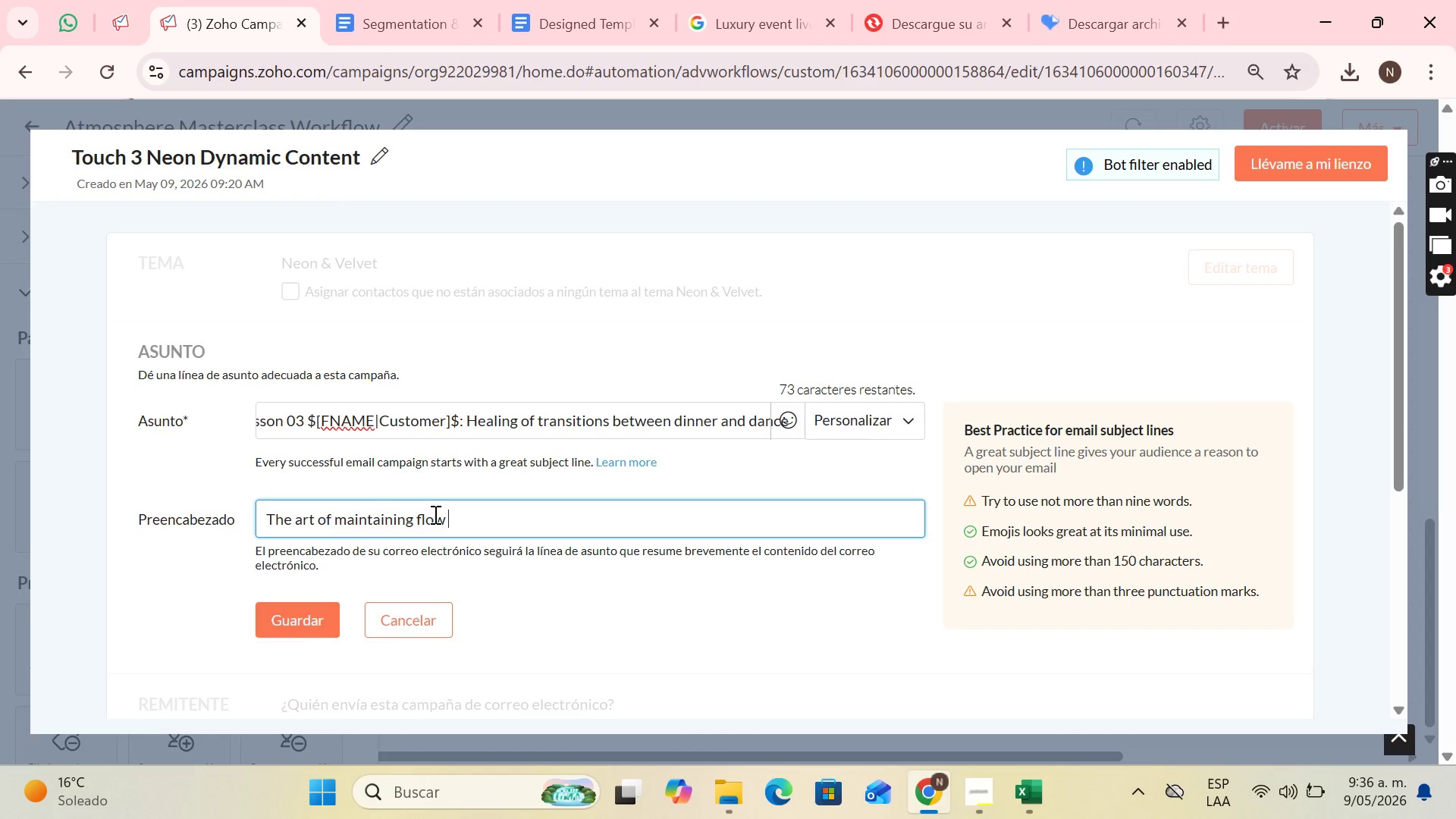 
key(Backspace)
key(Backspace)
key(Backspace)
key(Backspace)
key(Backspace)
type(the o)
key(Backspace)
type(emotional flow in your g)
key(Backspace)
type(high.)
key(Backspace)
type(-end profile events)
 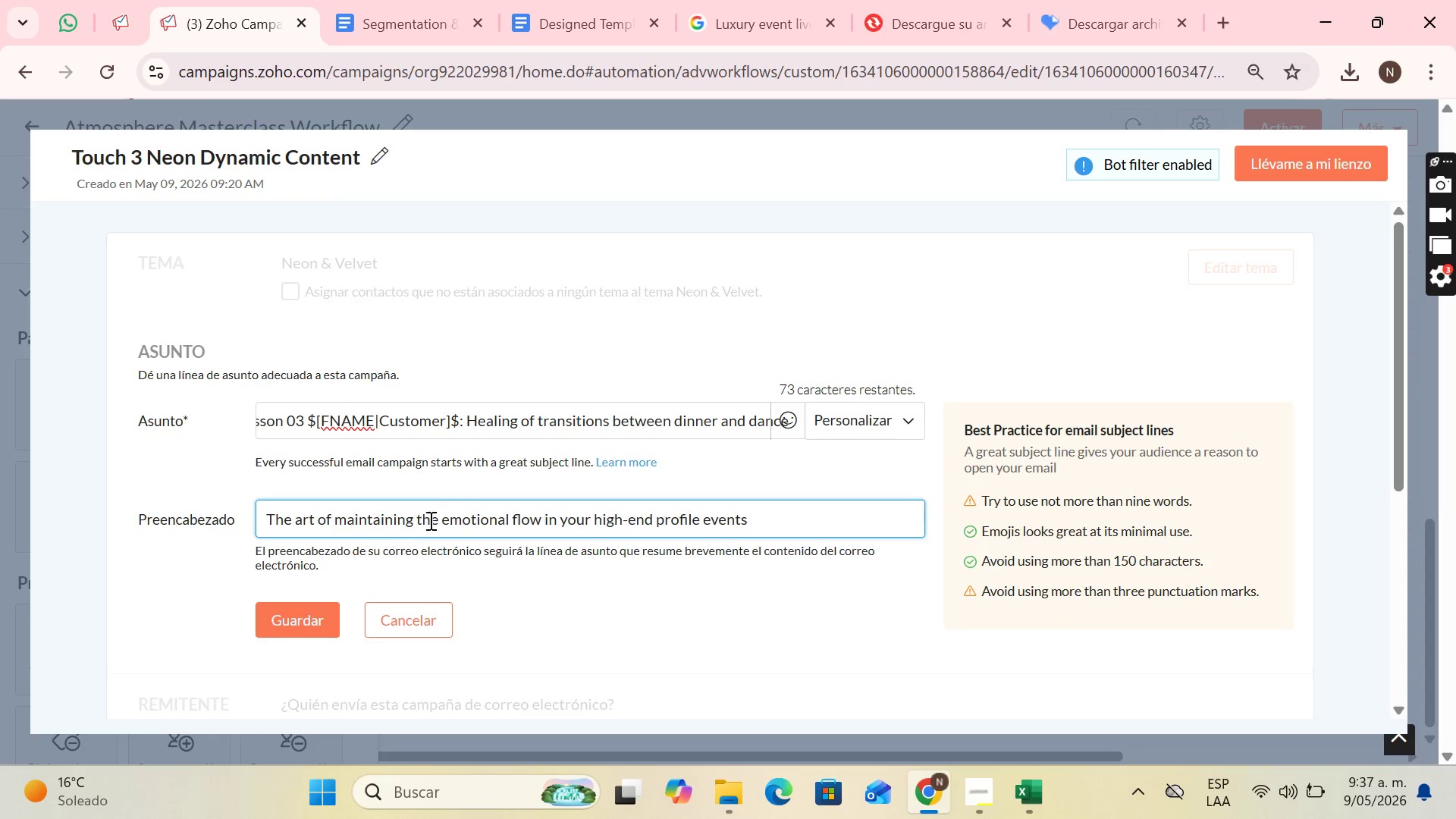 
scroll: coordinate [370, 520], scroll_direction: down, amount: 1.0
 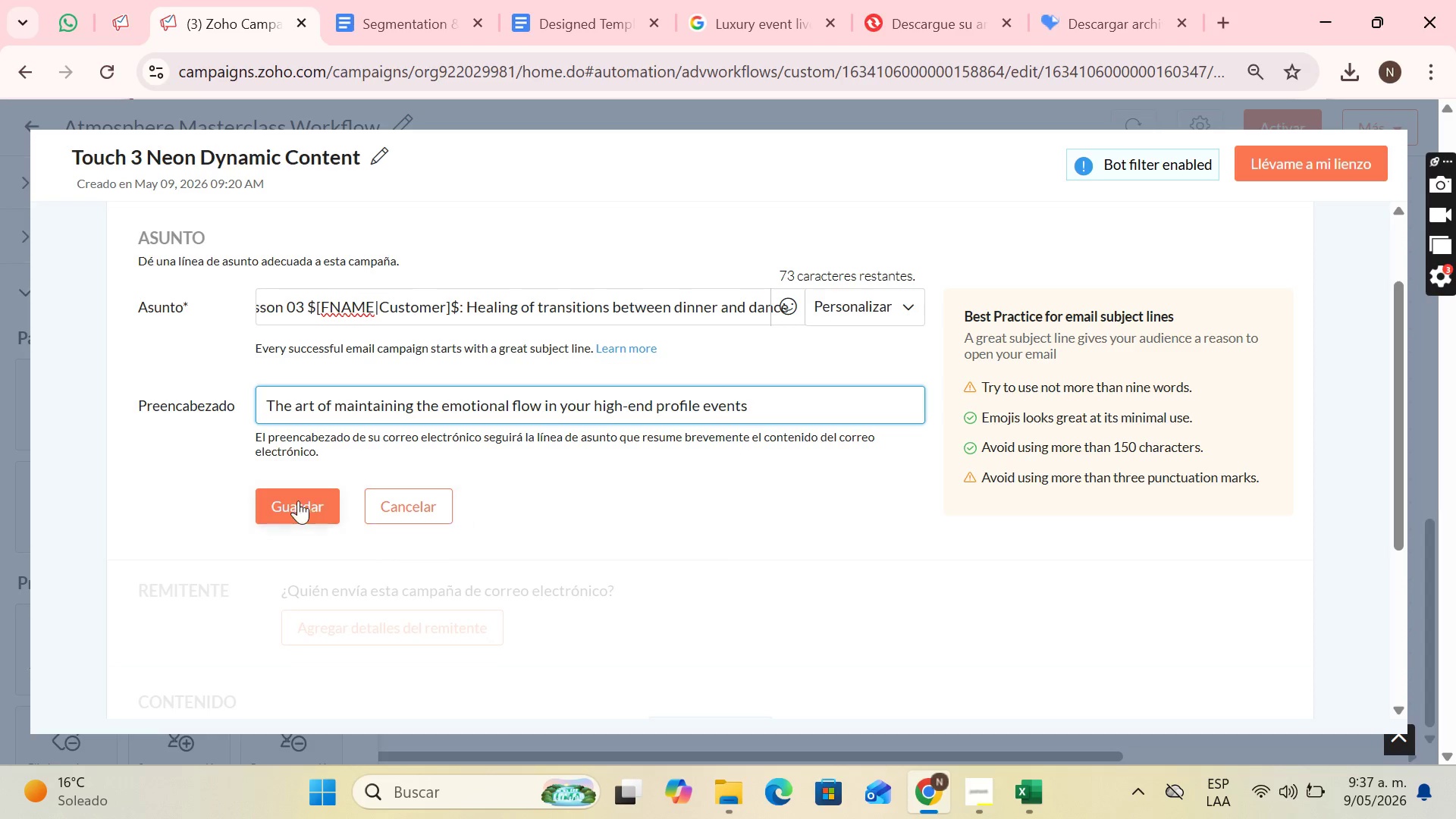 
left_click([283, 502])
 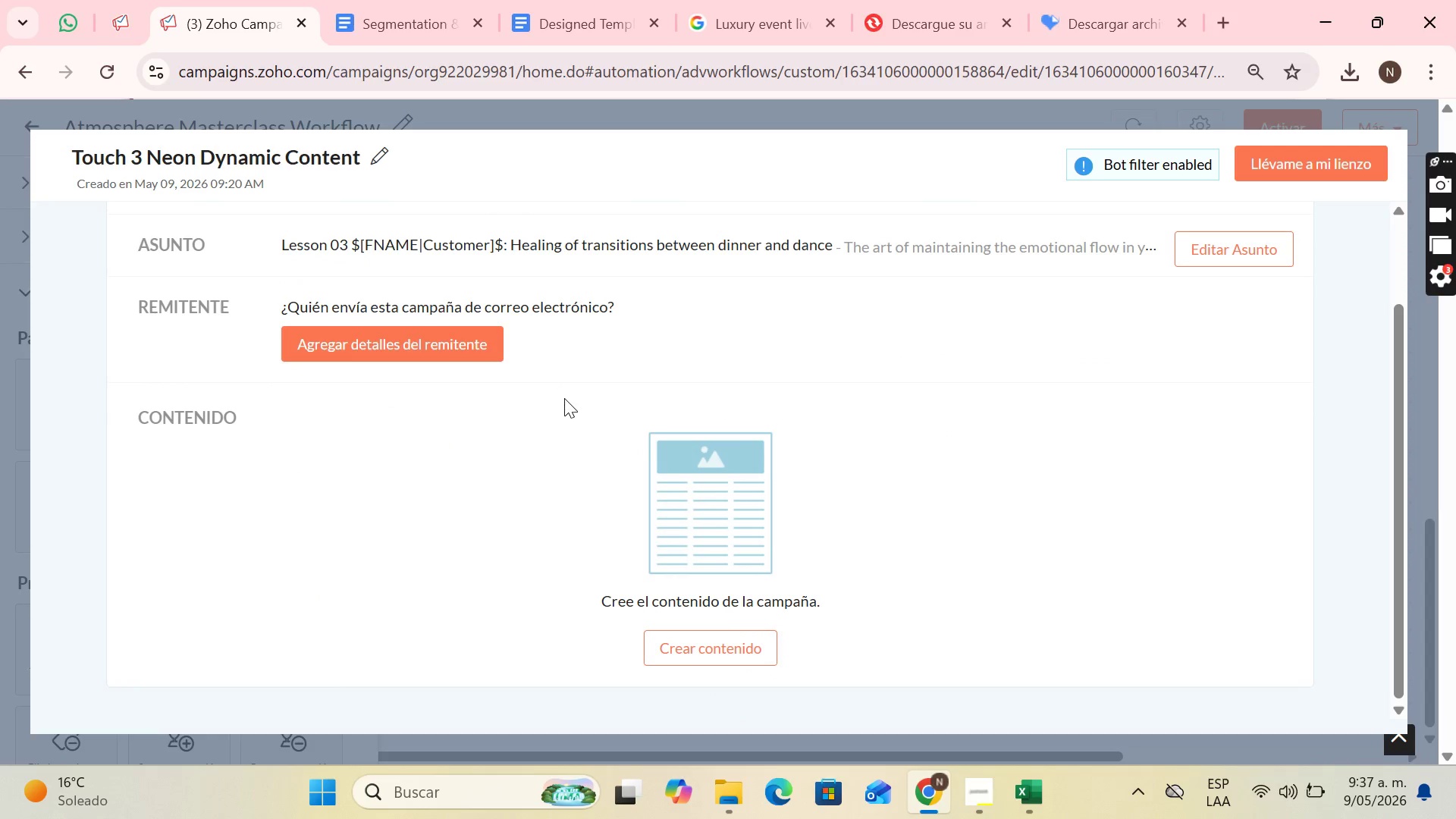 
left_click([478, 336])
 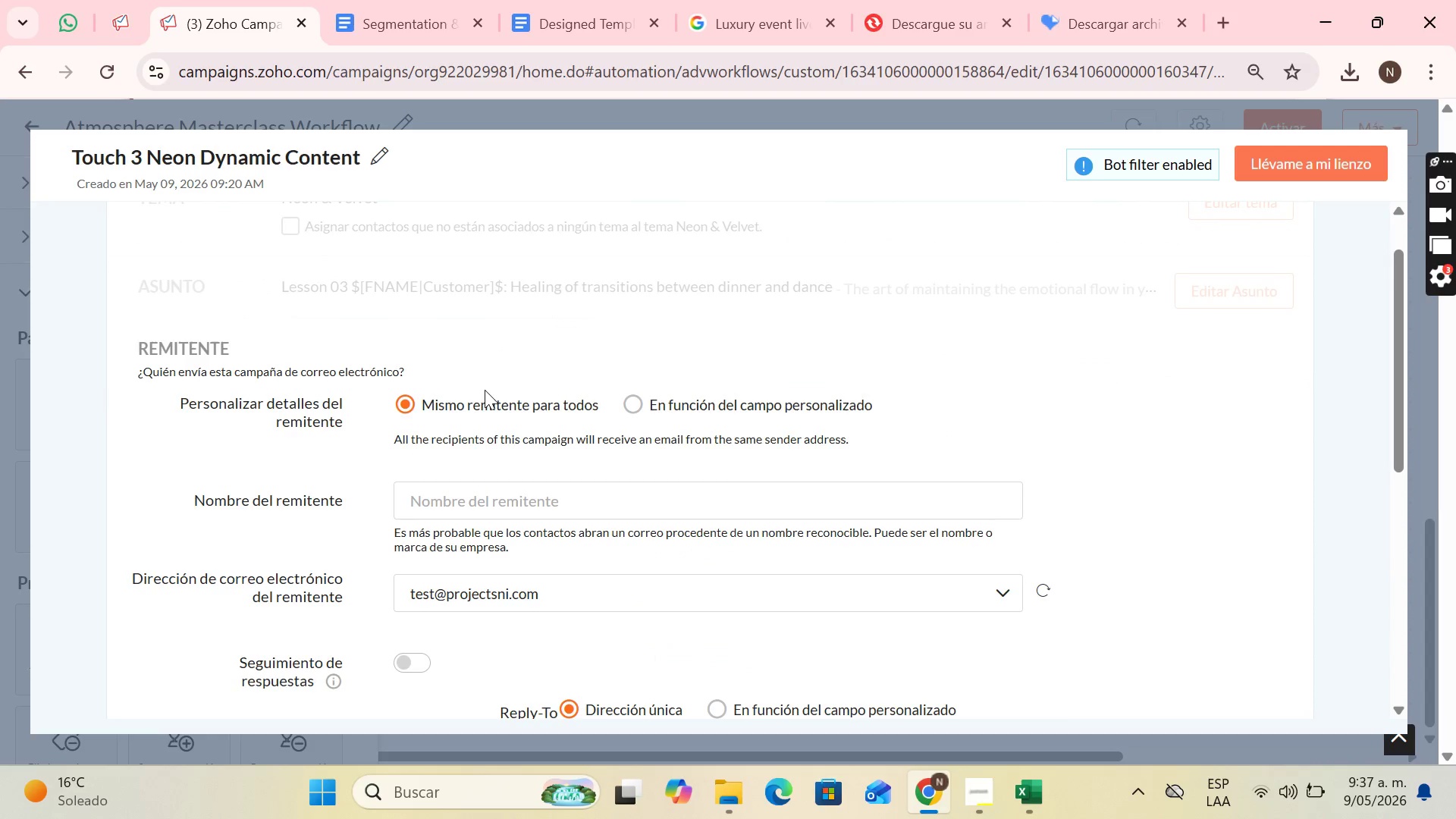 
left_click([509, 530])
 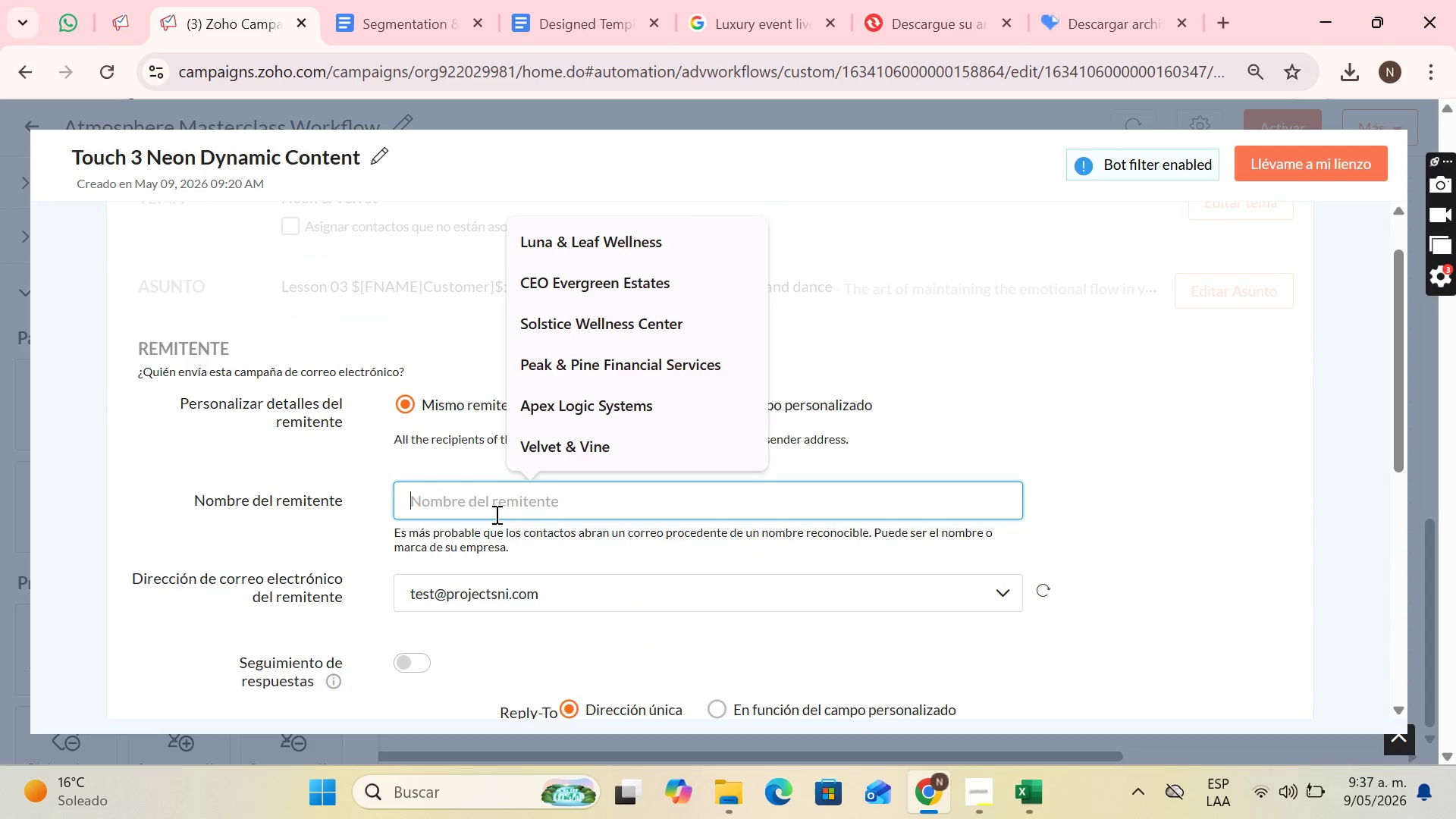 
key(N)
 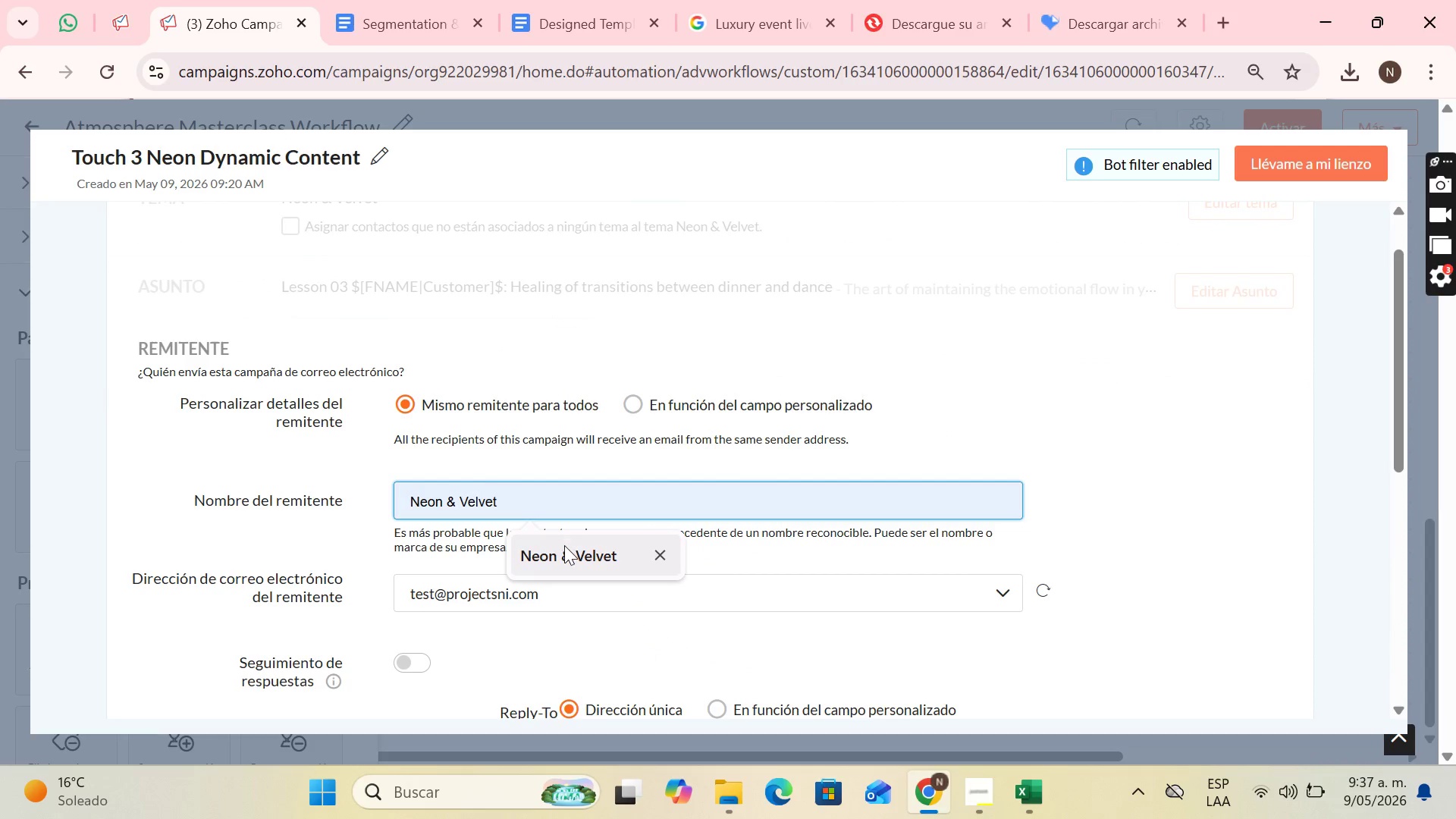 
left_click([564, 547])
 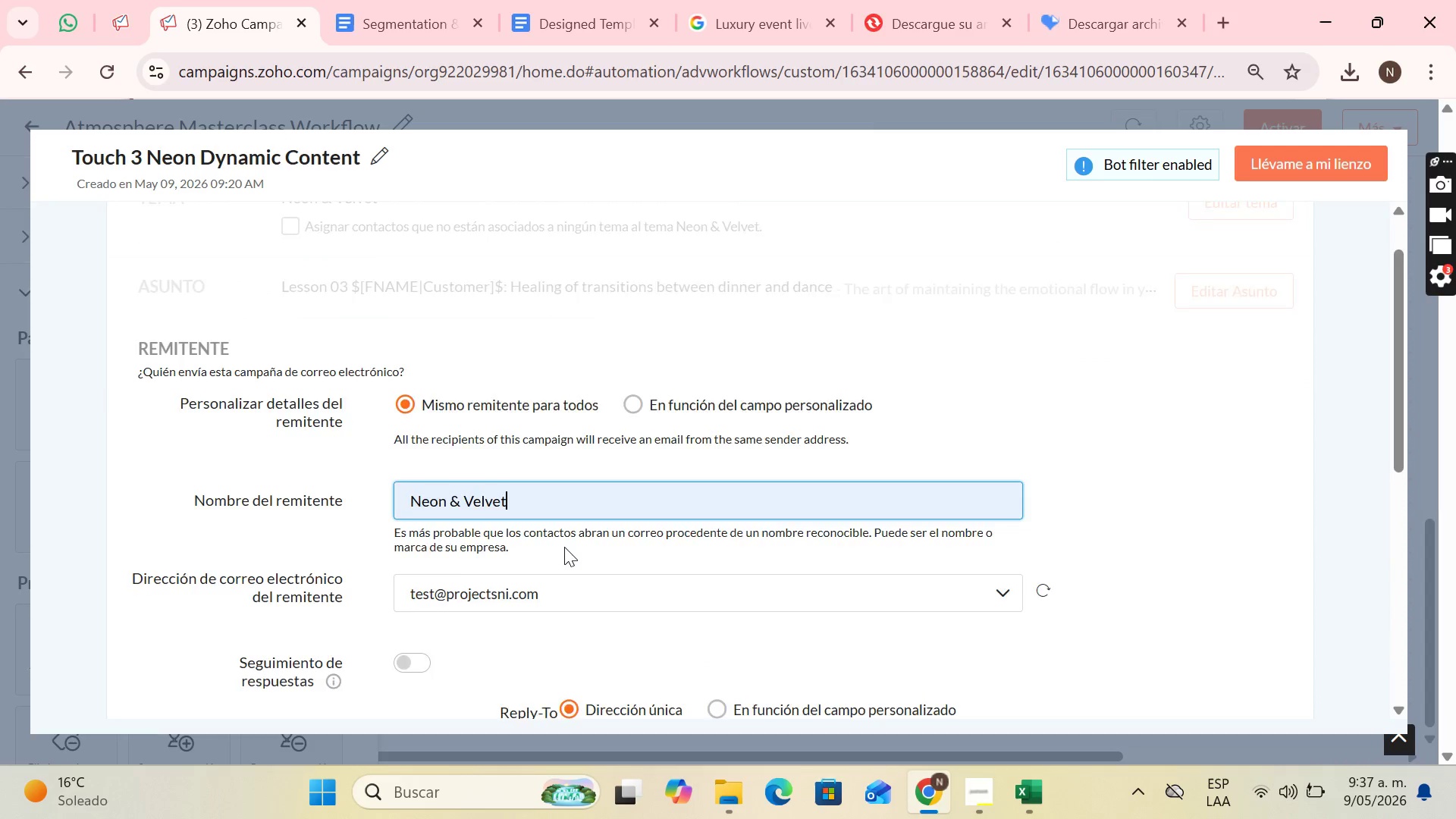 
scroll: coordinate [564, 547], scroll_direction: down, amount: 1.0
 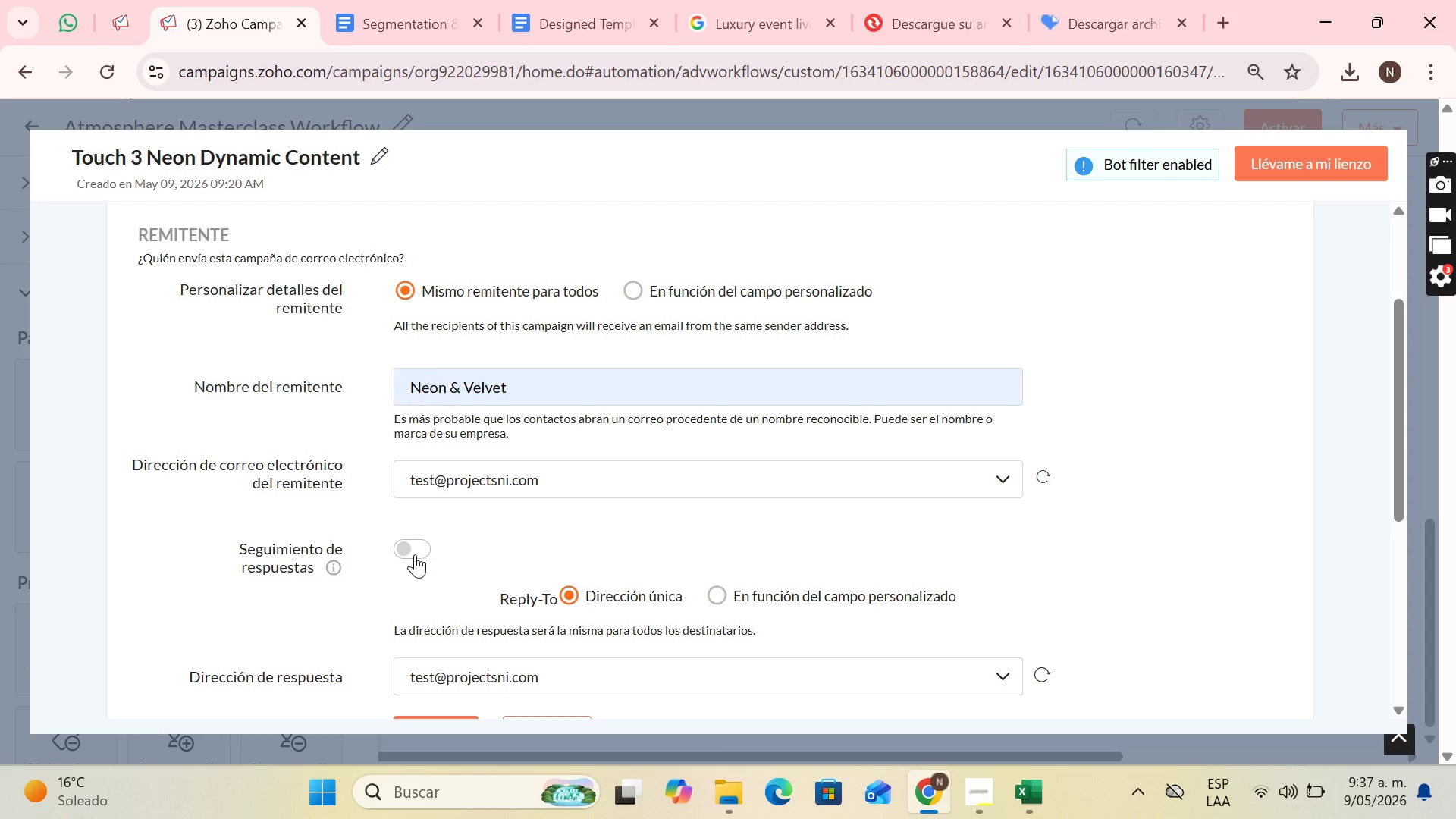 
double_click([415, 551])
 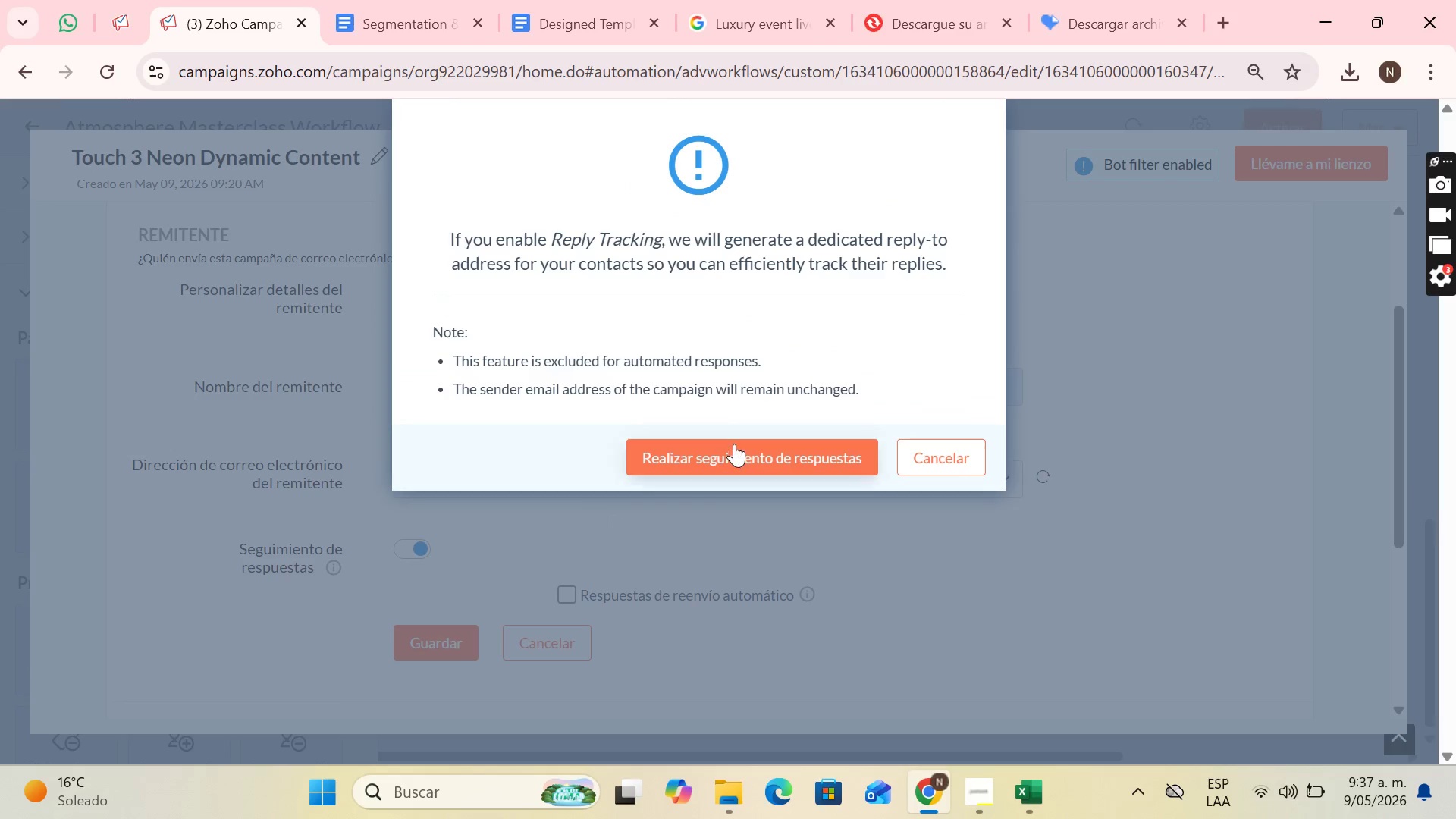 
left_click([734, 444])
 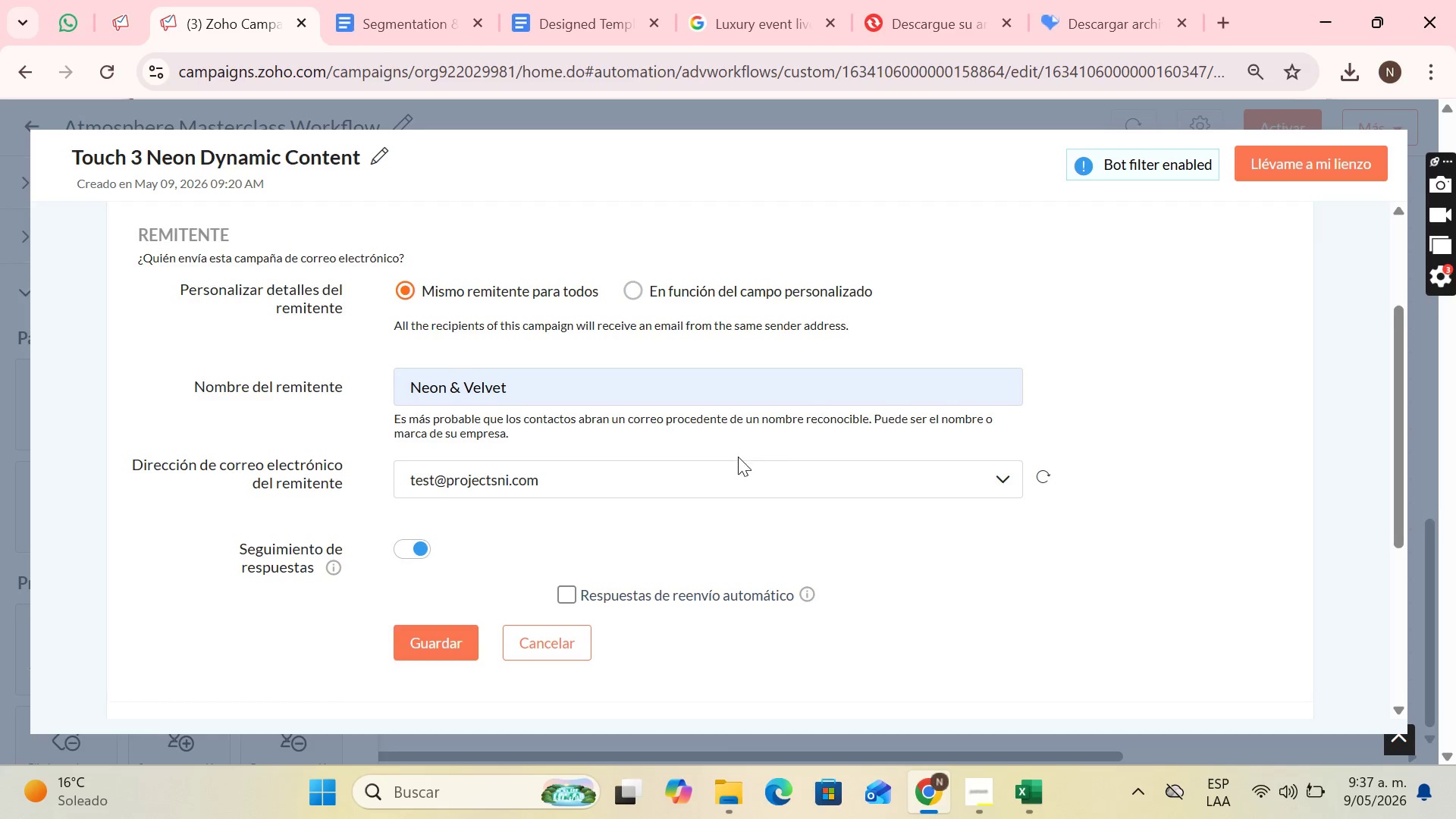 
scroll: coordinate [740, 470], scroll_direction: down, amount: 2.0
 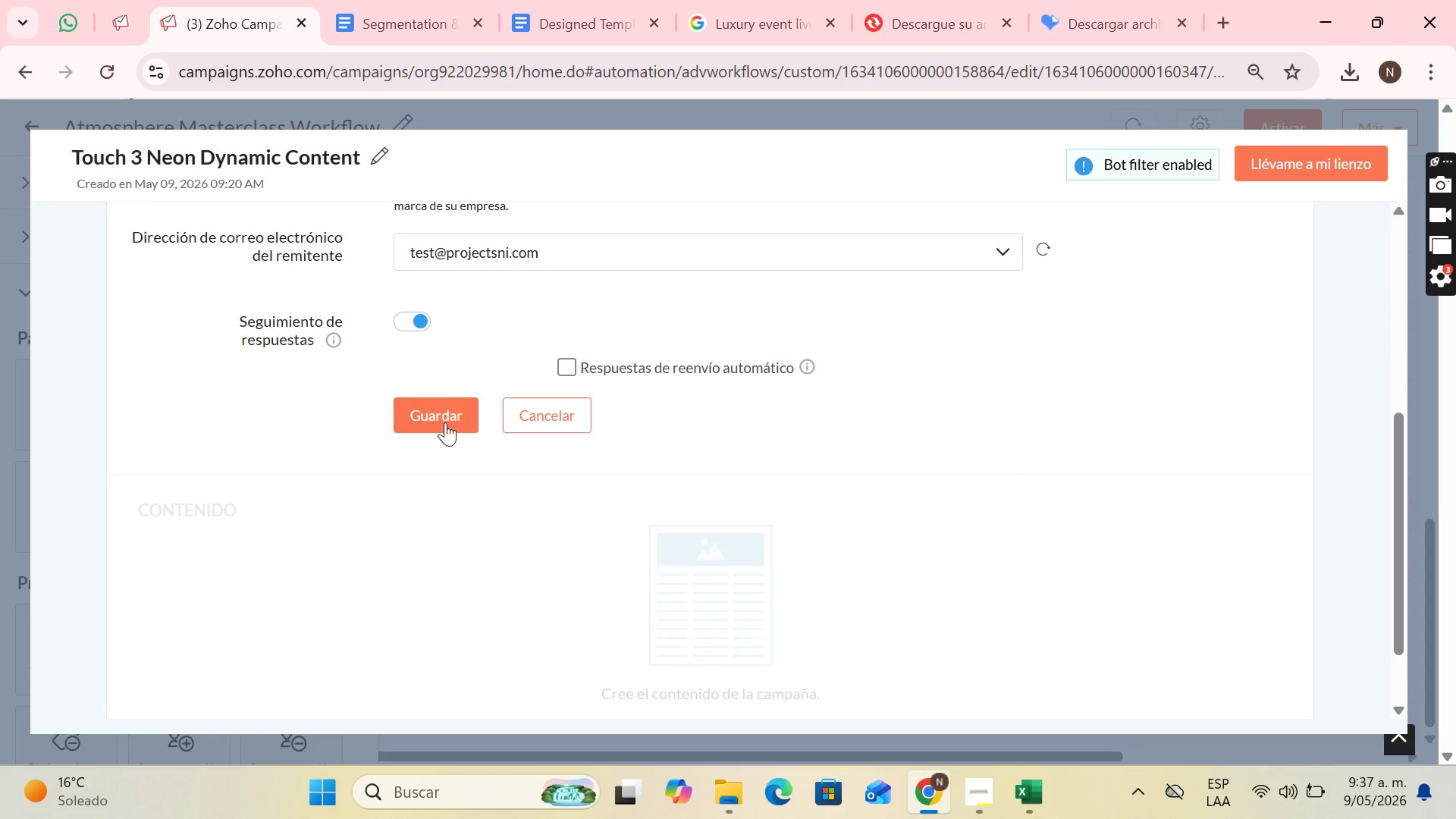 
left_click([429, 422])
 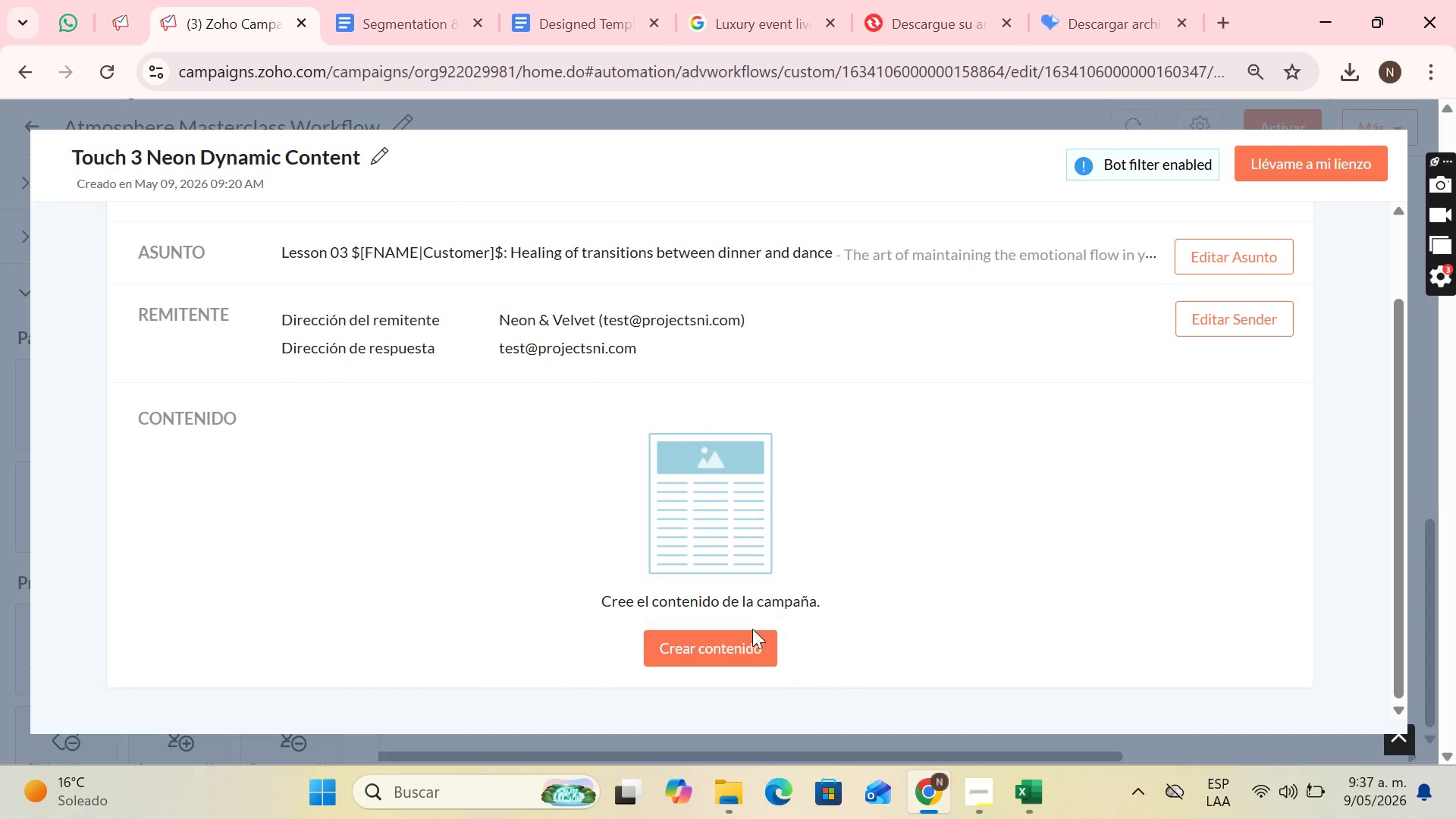 
left_click([748, 645])
 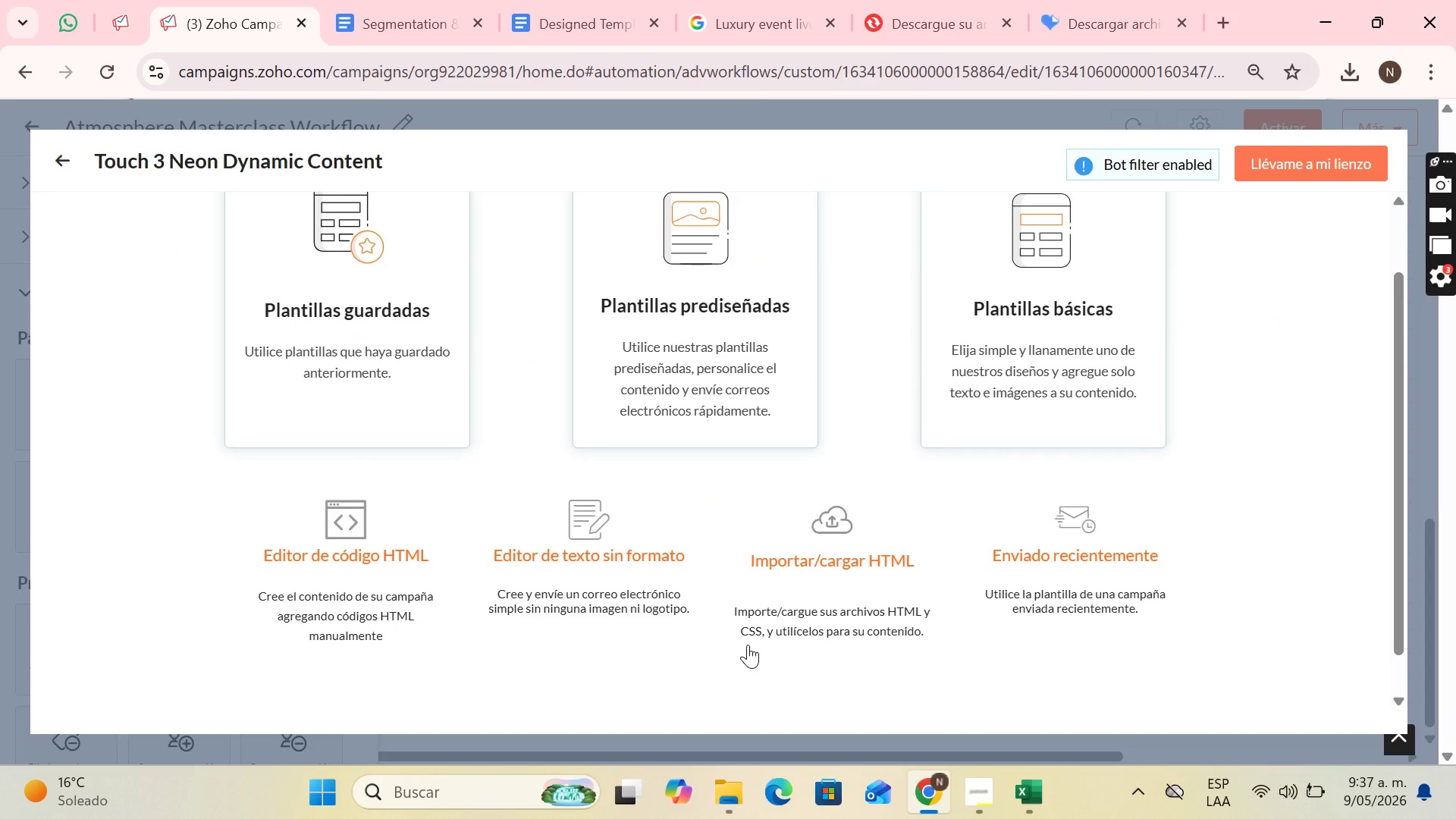 
wait(8.75)
 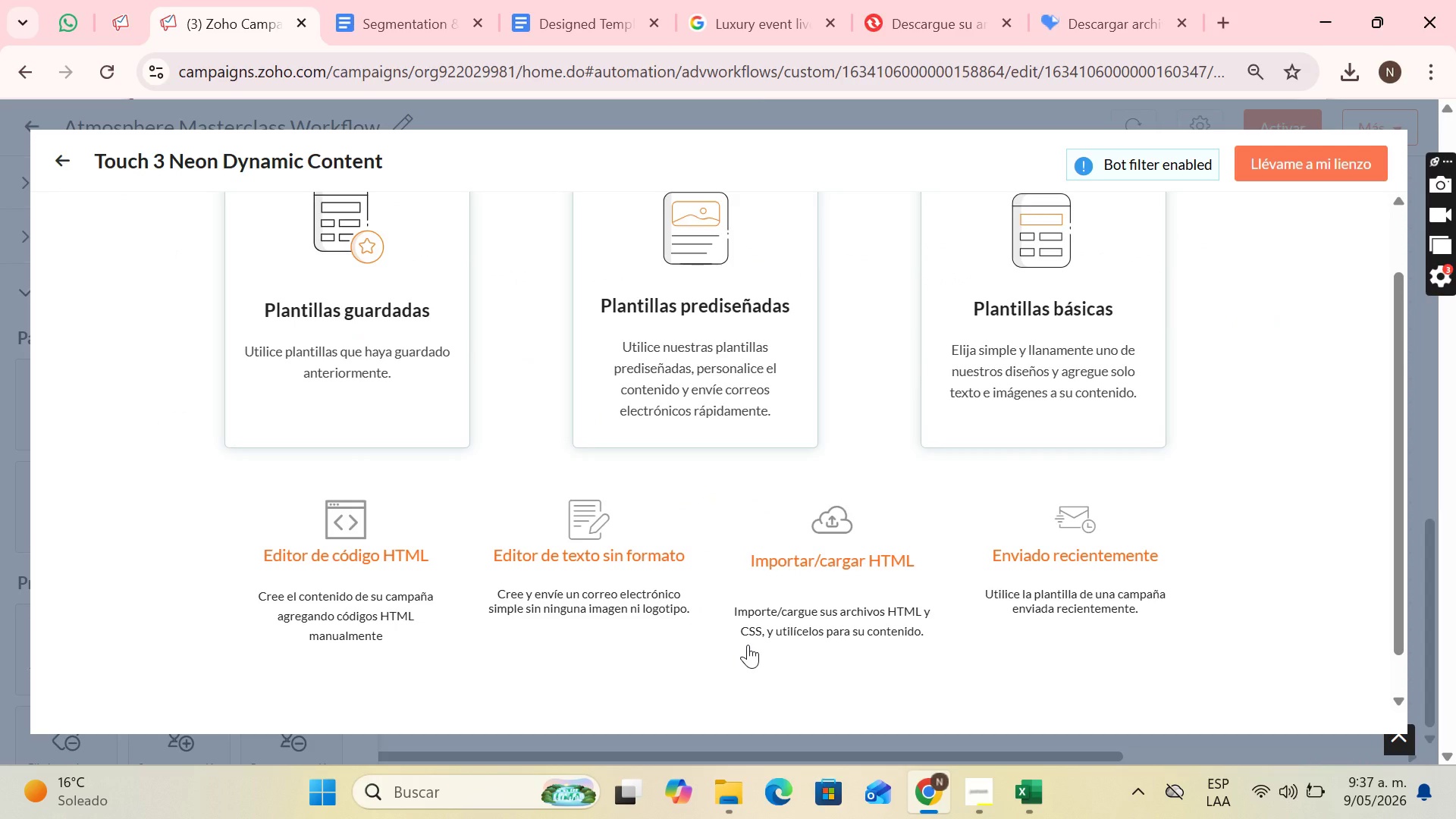 
scroll: coordinate [601, 362], scroll_direction: down, amount: 2.0
 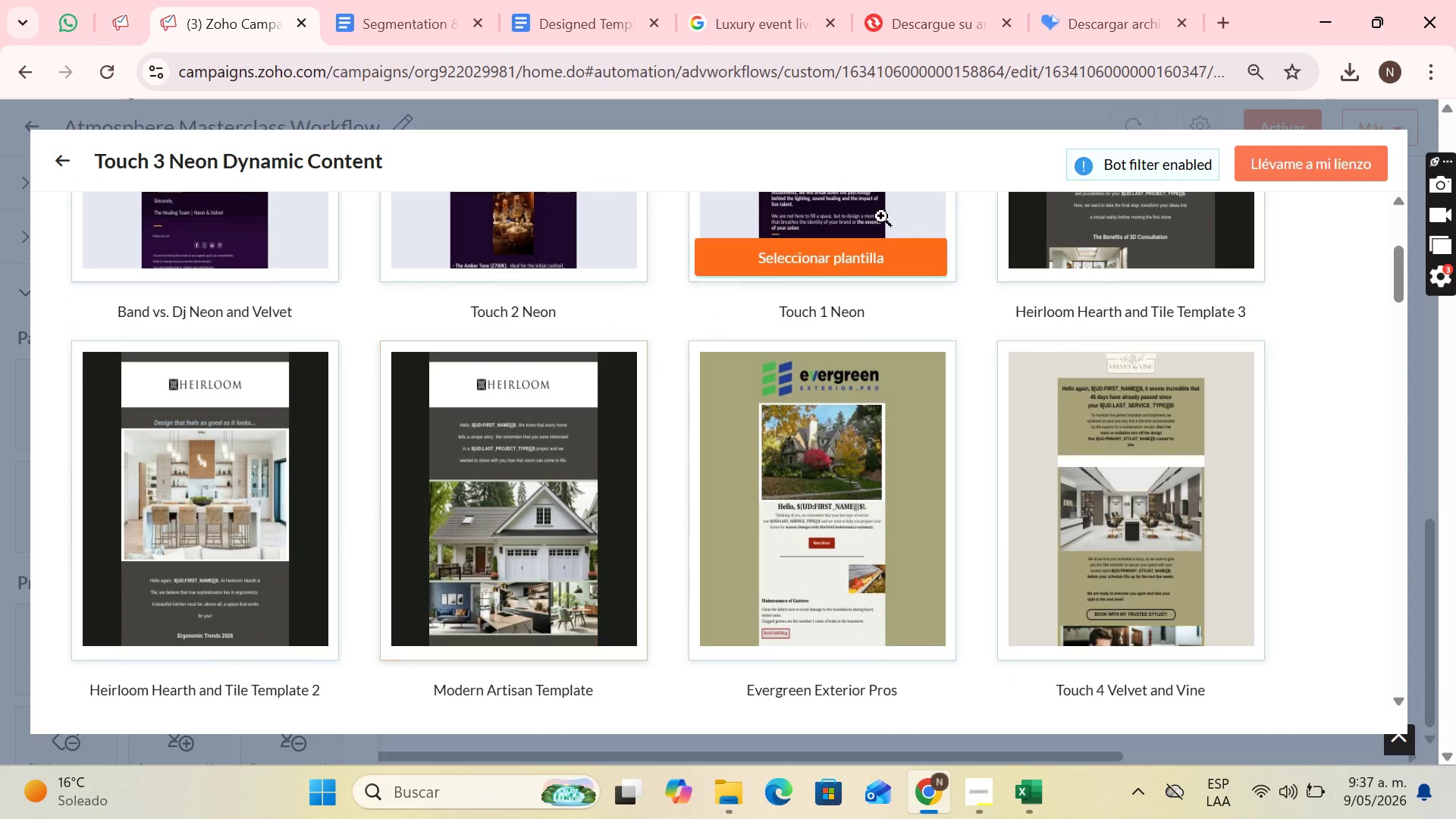 
scroll: coordinate [881, 216], scroll_direction: up, amount: 2.0
 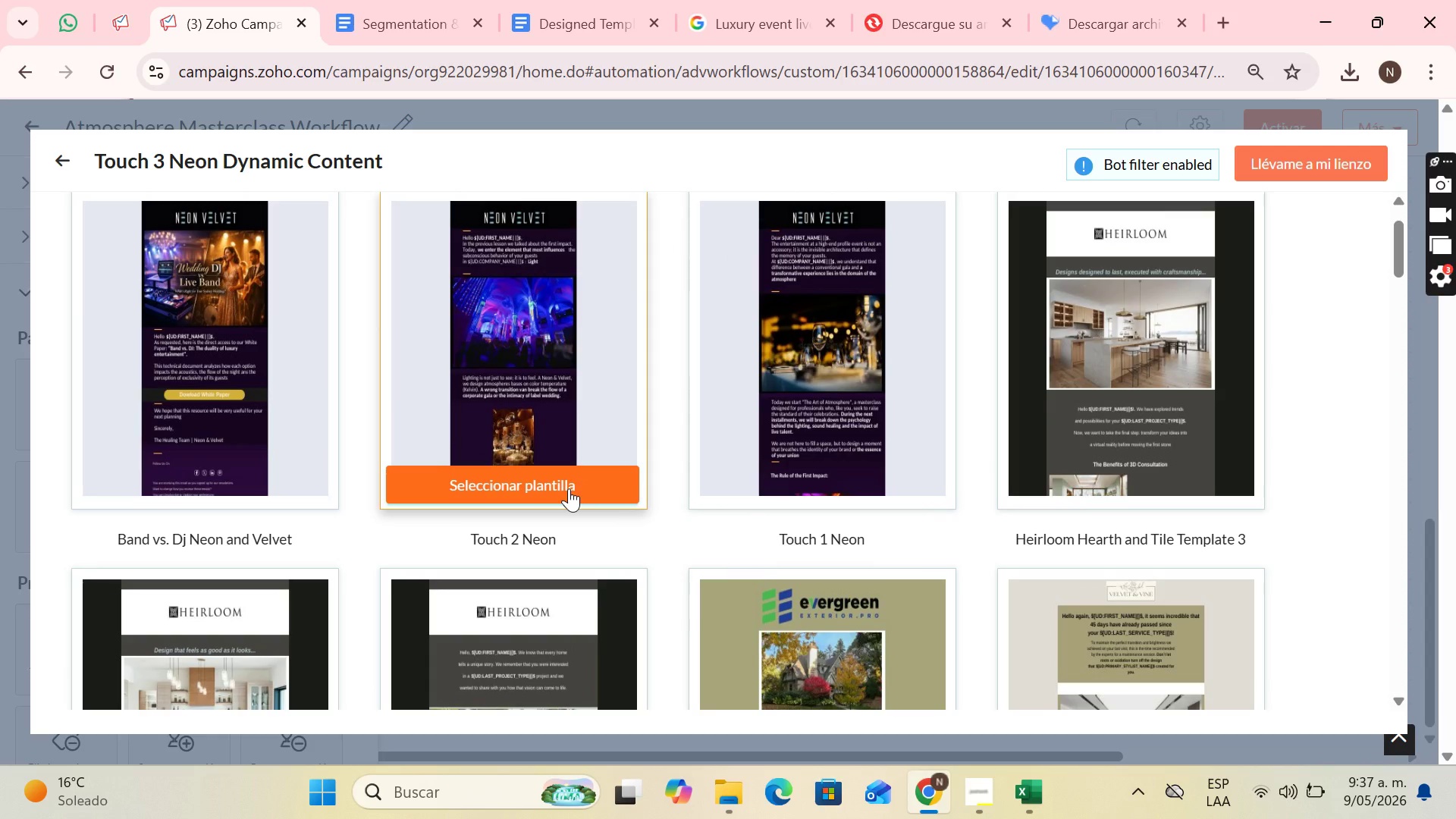 
left_click([569, 488])
 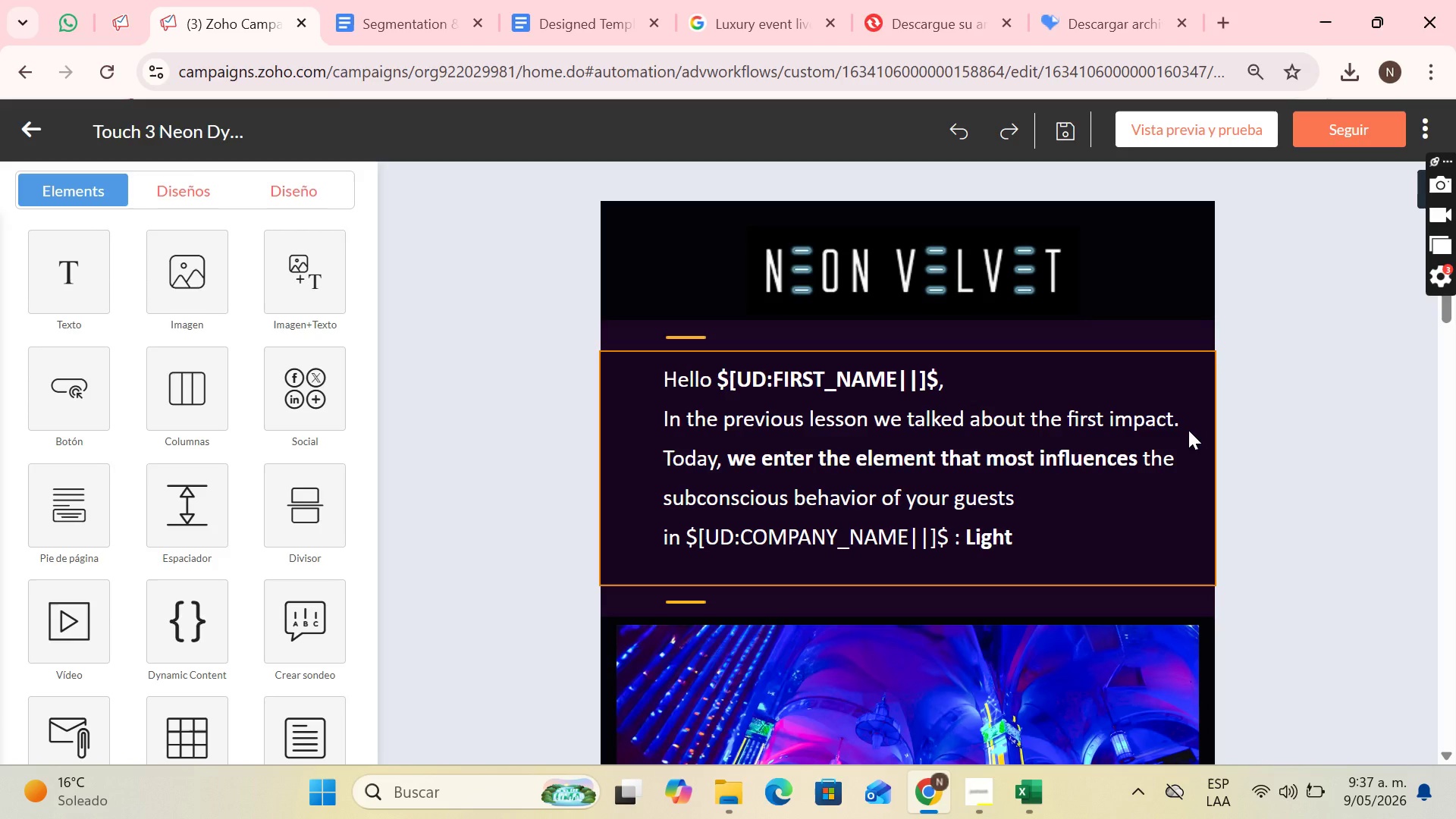 
wait(13.45)
 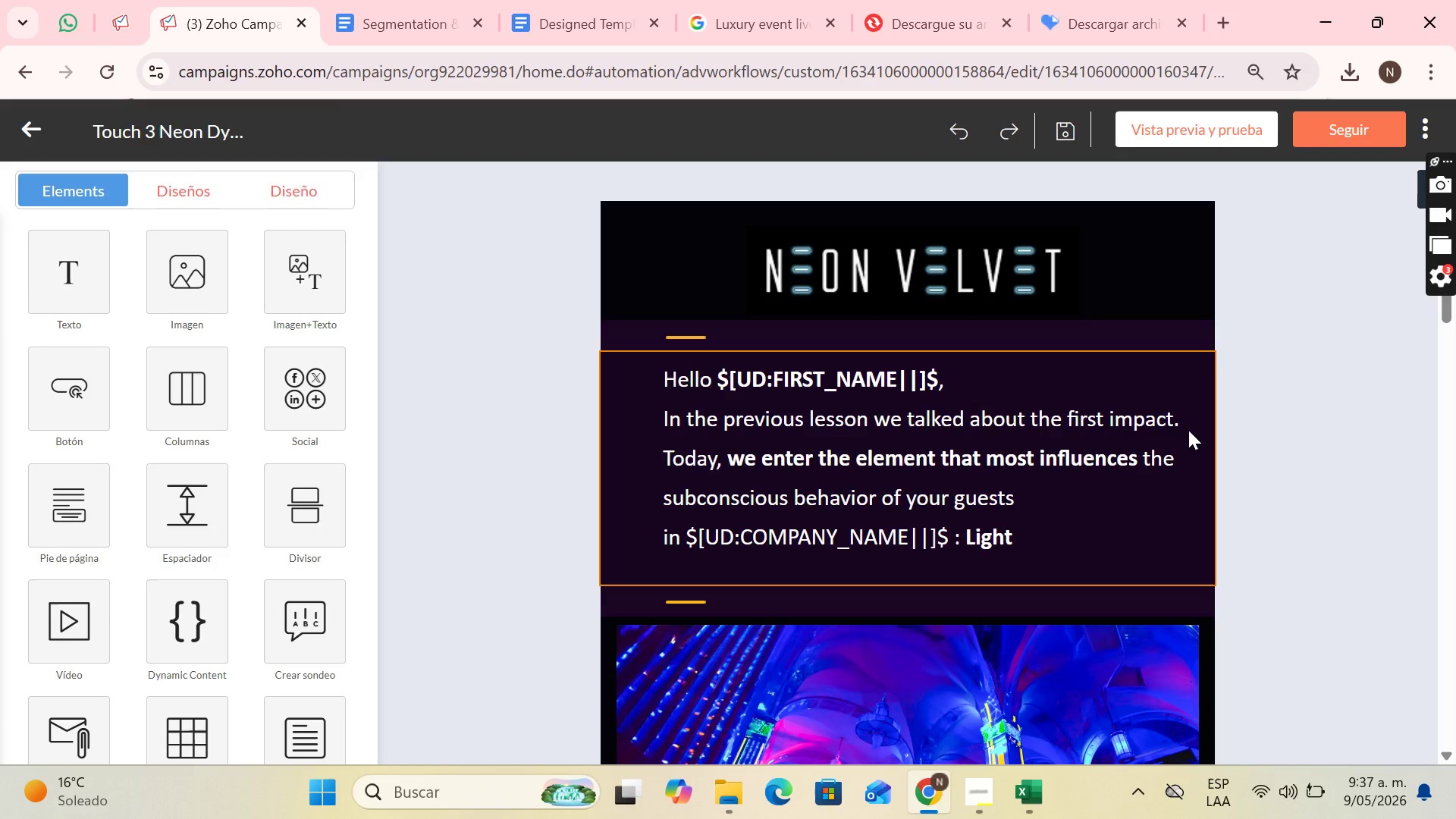 
scroll: coordinate [988, 472], scroll_direction: down, amount: 3.0
 